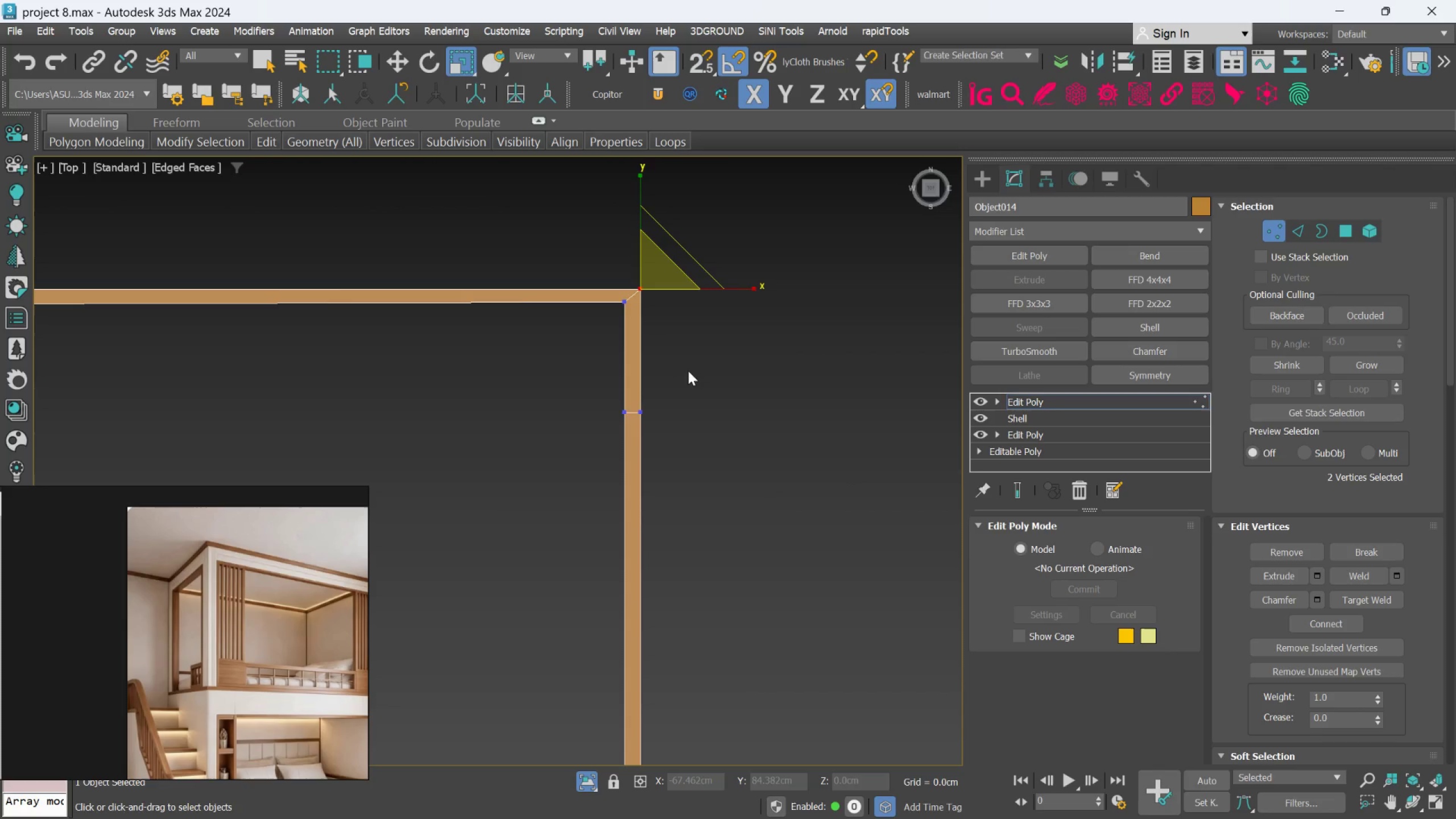 
hold_key(key=ControlLeft, duration=1.63)
left_click_drag(start_coordinate=[676, 373], to_coordinate=[639, 435])
 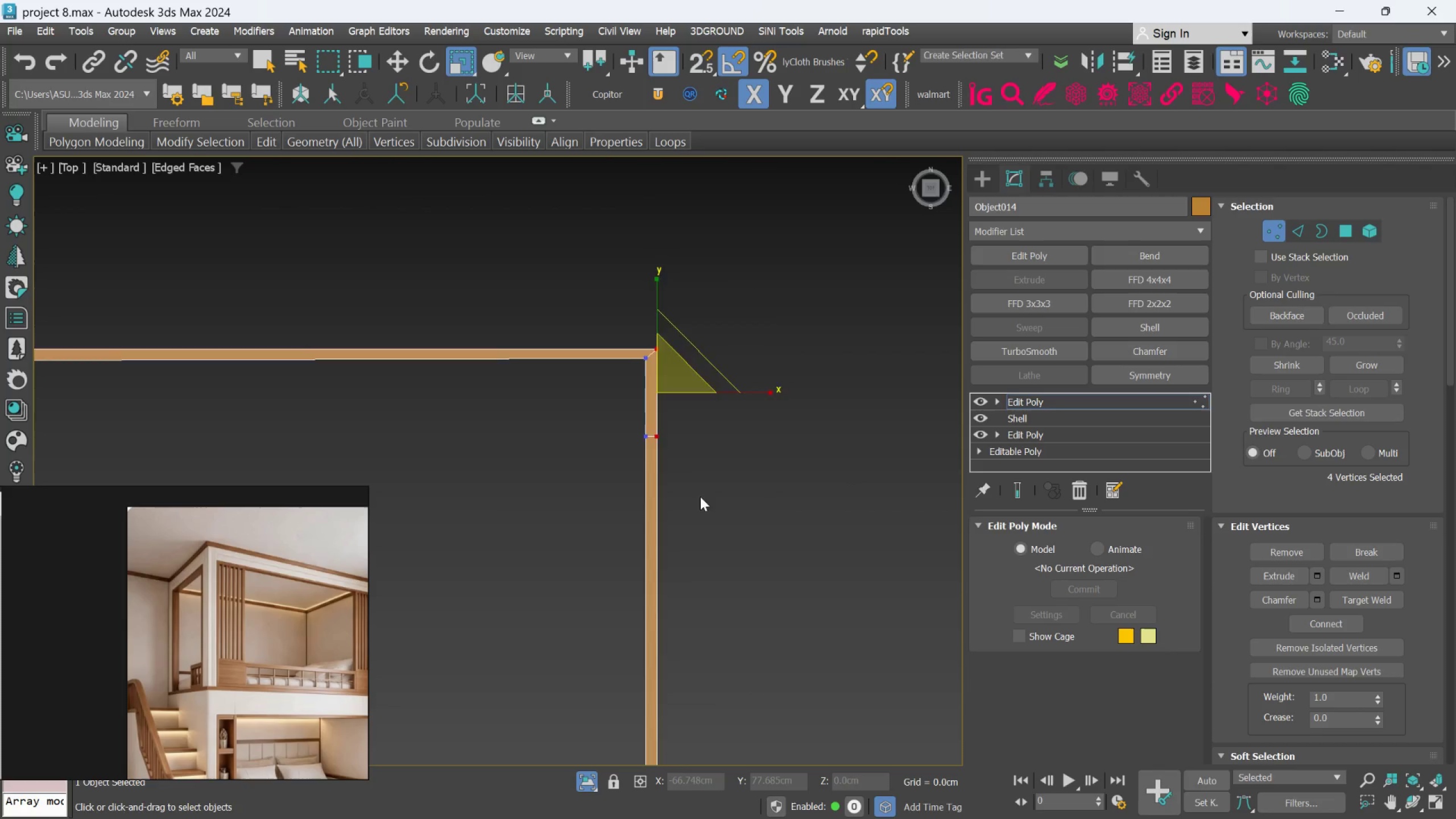 
scroll: coordinate [724, 412], scroll_direction: down, amount: 3.0
 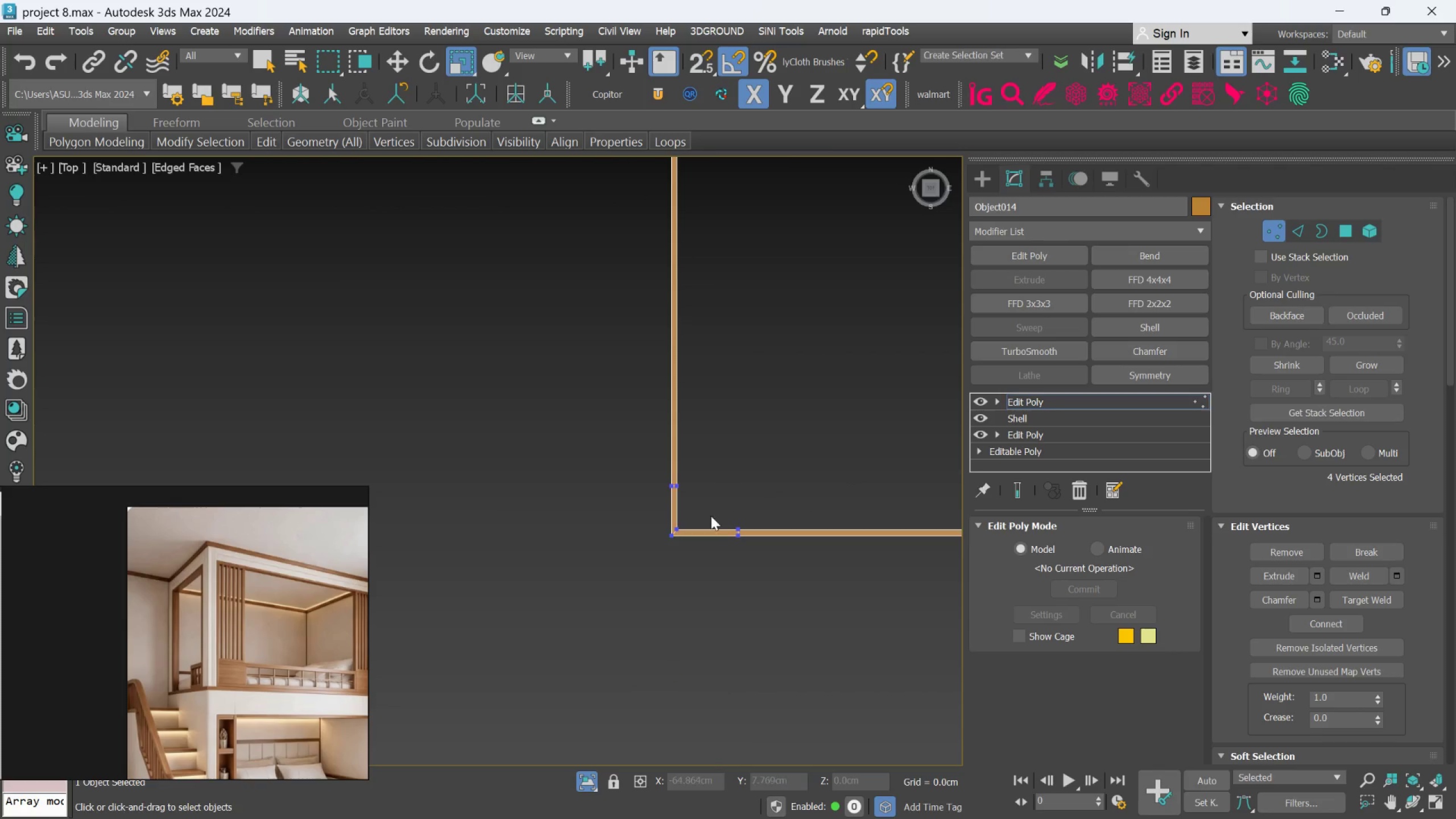 
hold_key(key=ControlLeft, duration=3.04)
 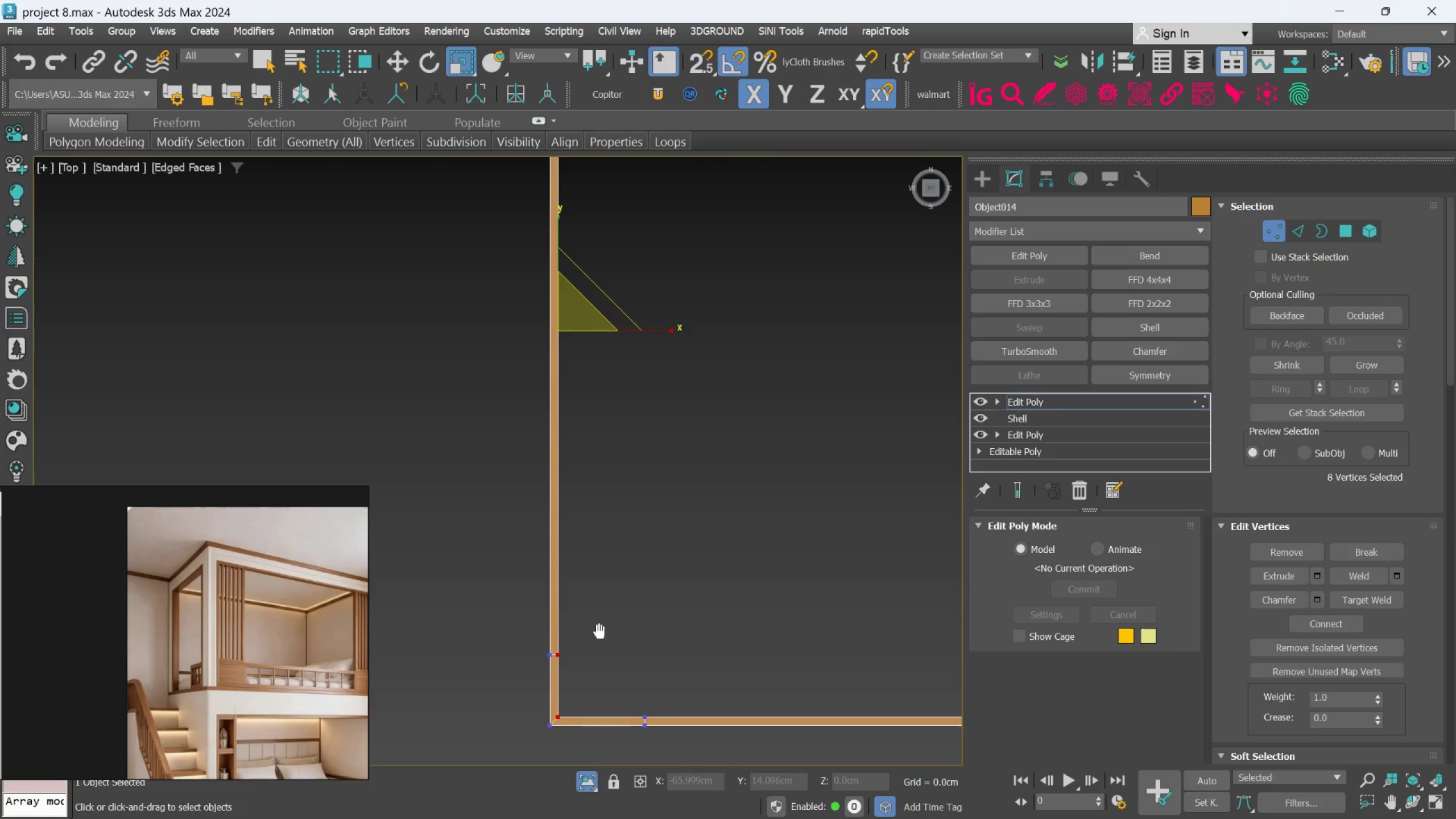 
scroll: coordinate [699, 474], scroll_direction: up, amount: 4.0
 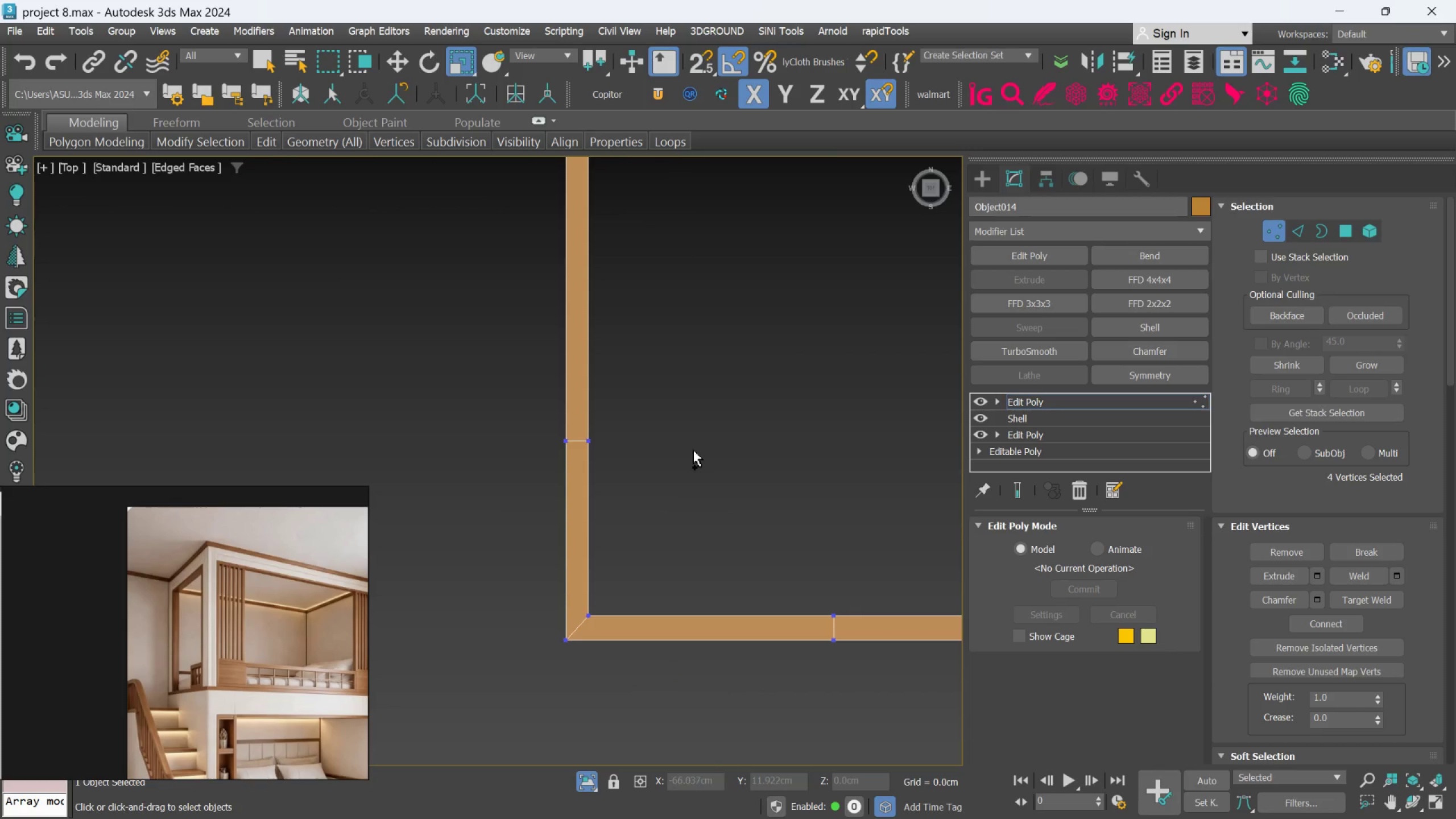 
left_click_drag(start_coordinate=[660, 400], to_coordinate=[585, 473])
 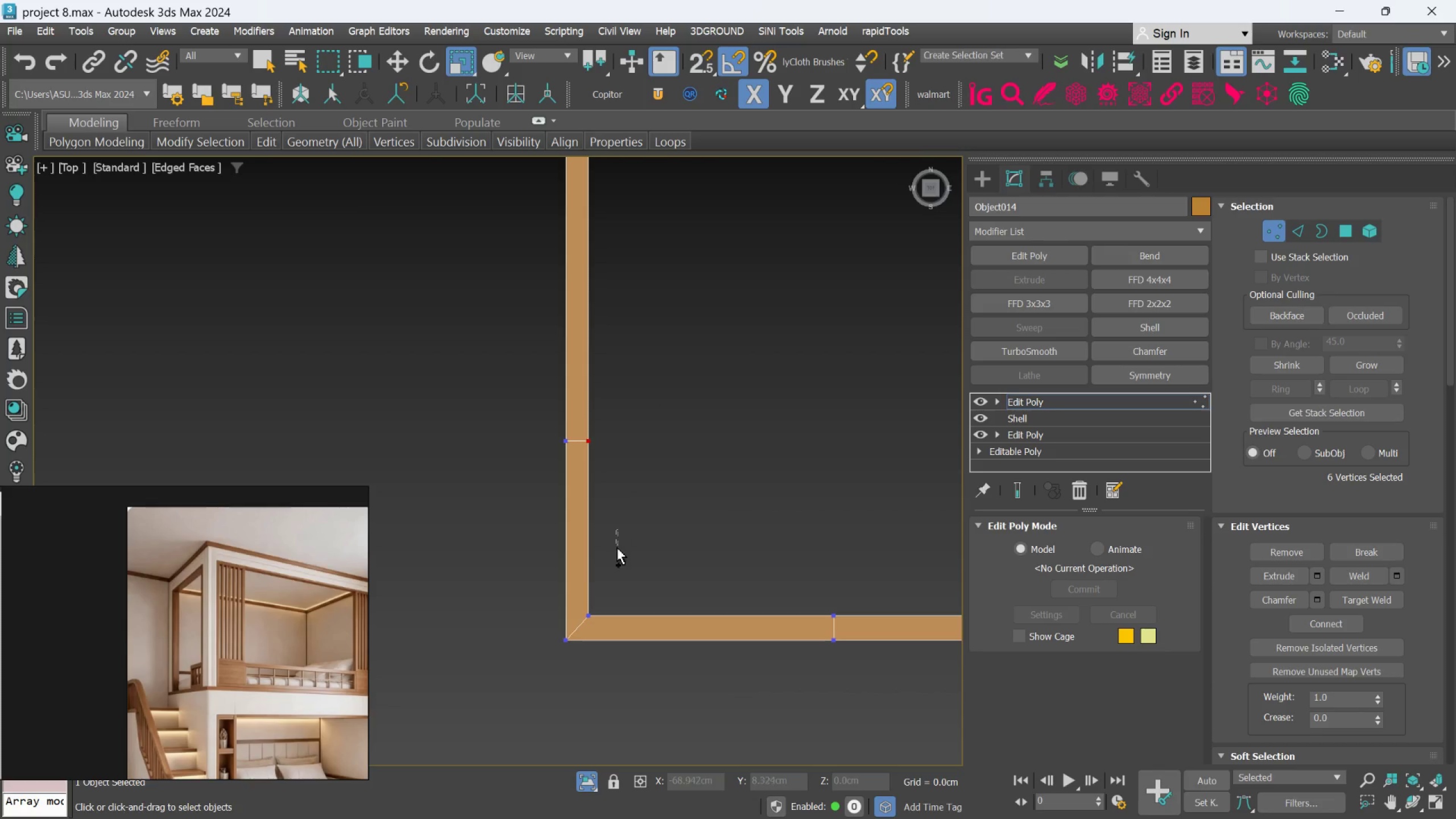 
left_click_drag(start_coordinate=[619, 531], to_coordinate=[574, 625])
 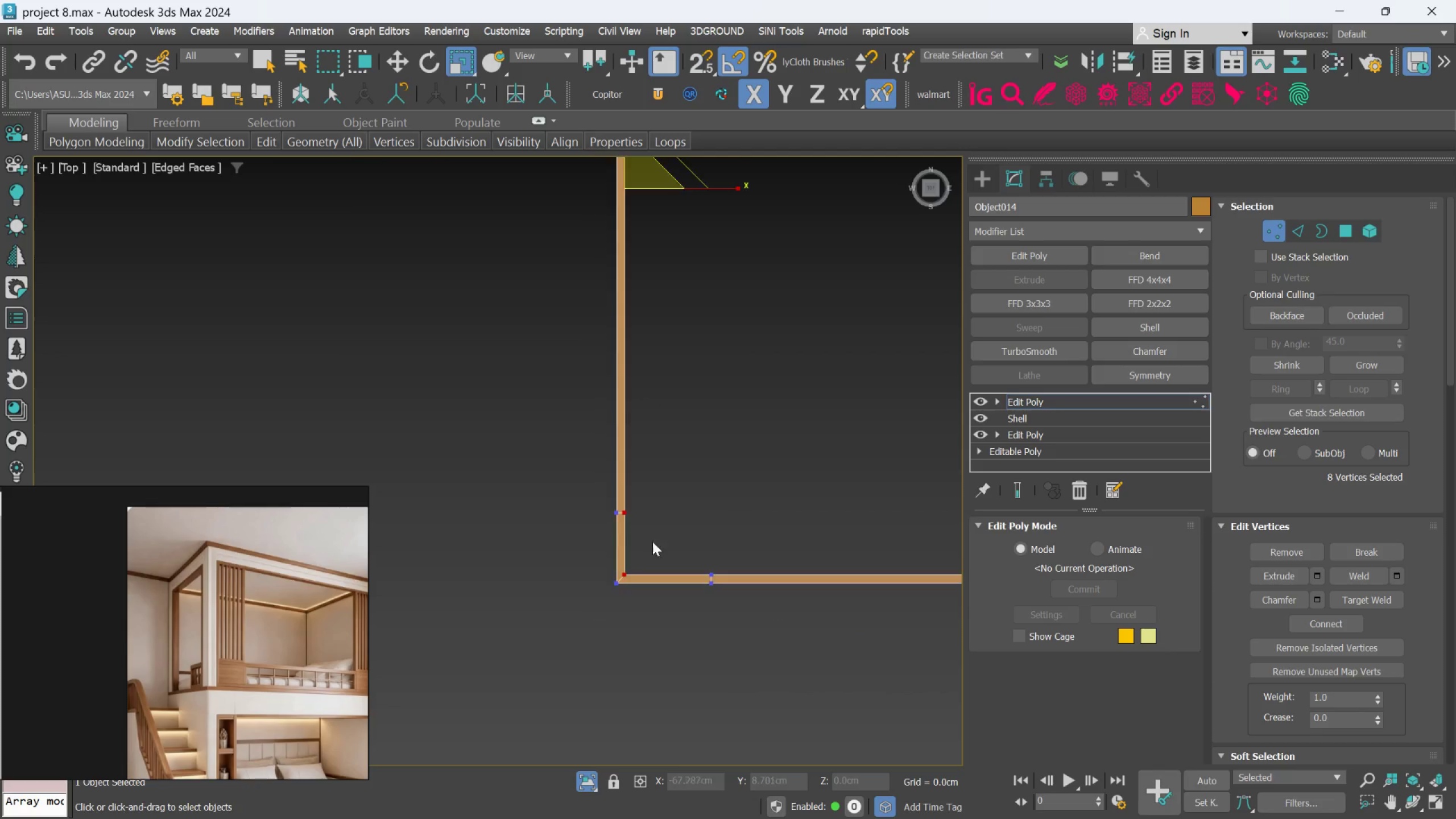 
scroll: coordinate [644, 552], scroll_direction: down, amount: 4.0
 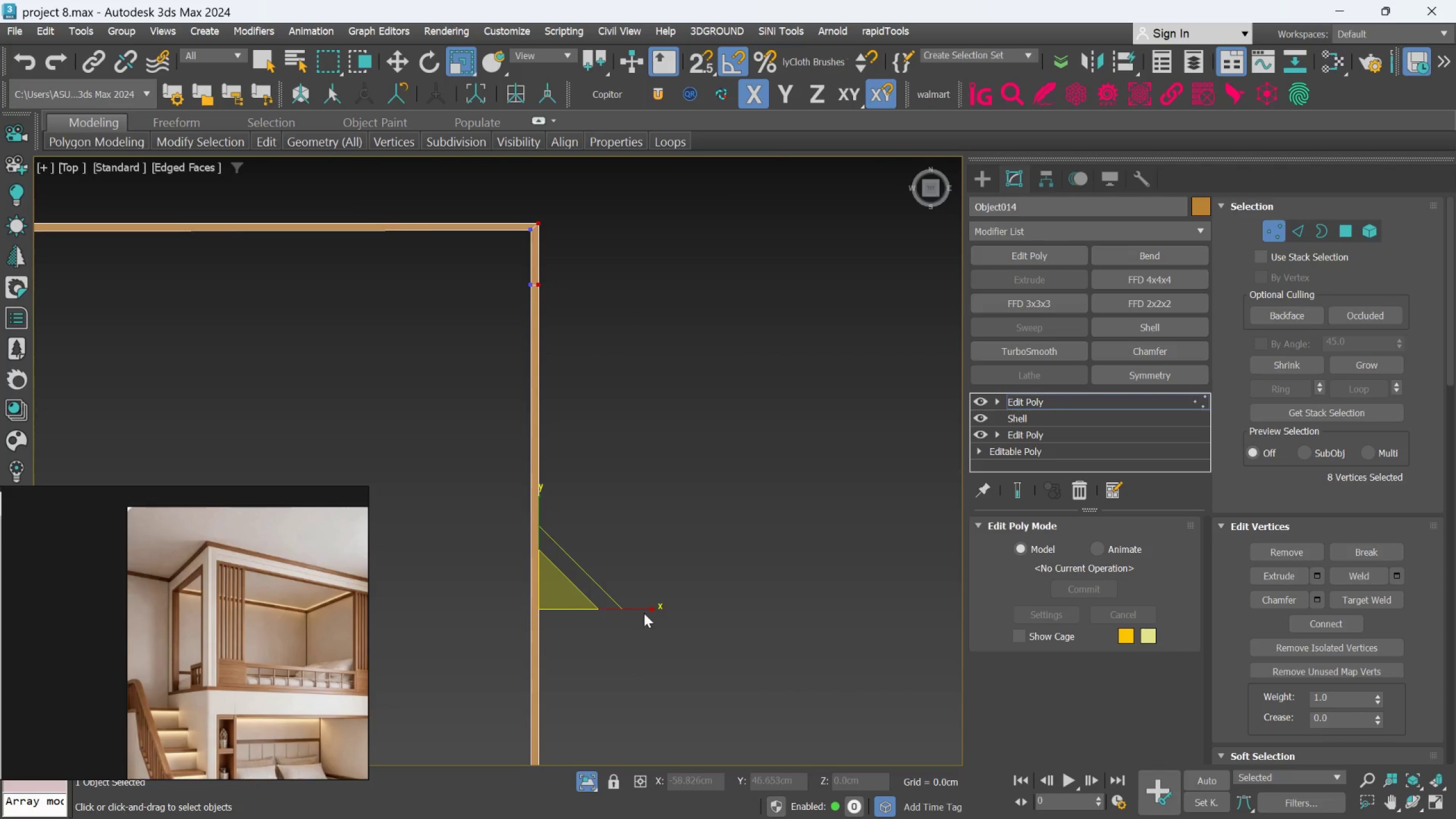 
left_click_drag(start_coordinate=[646, 609], to_coordinate=[428, 634])
 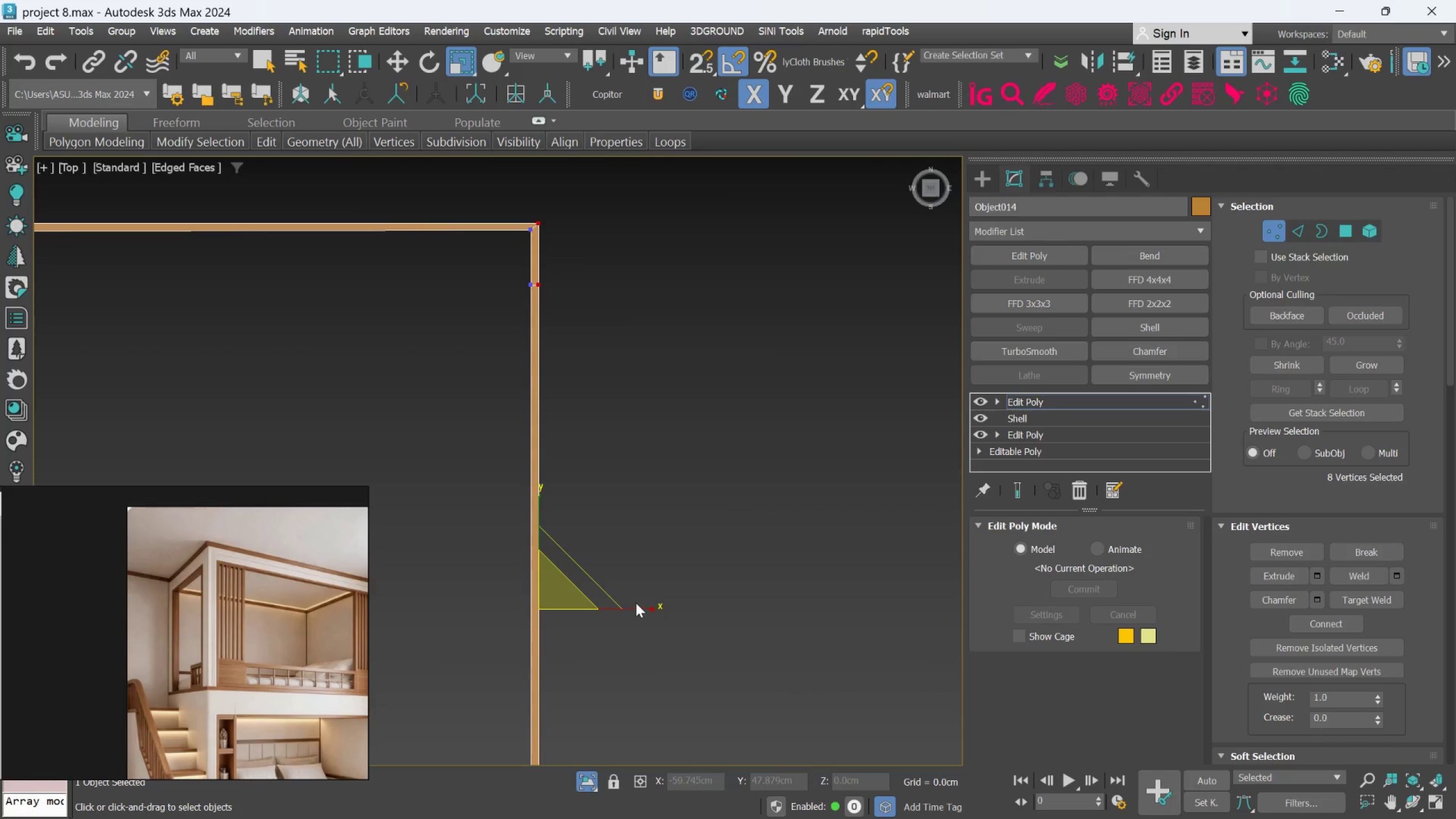 
scroll: coordinate [691, 568], scroll_direction: down, amount: 3.0
 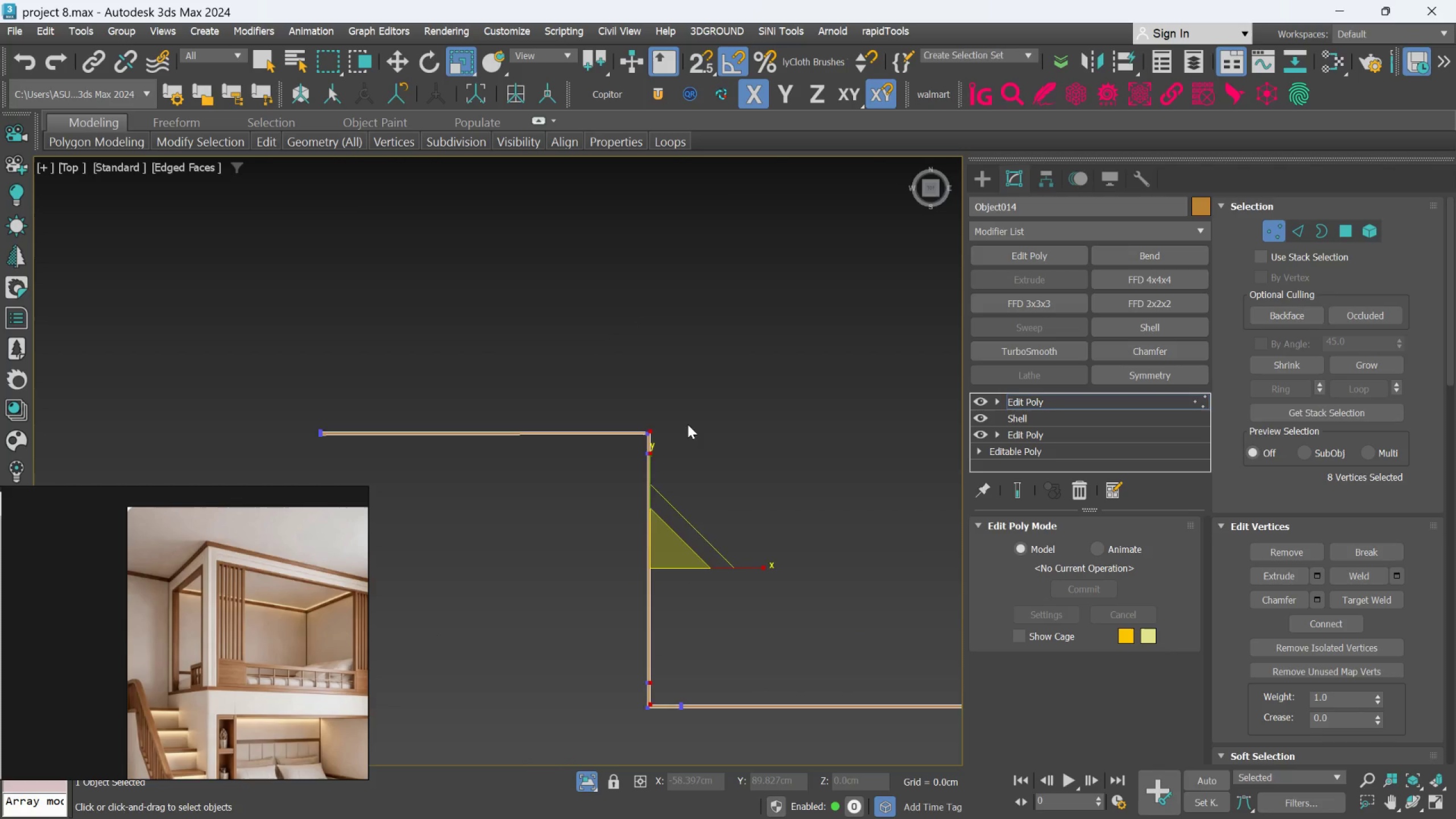 
left_click_drag(start_coordinate=[697, 394], to_coordinate=[703, 394])
 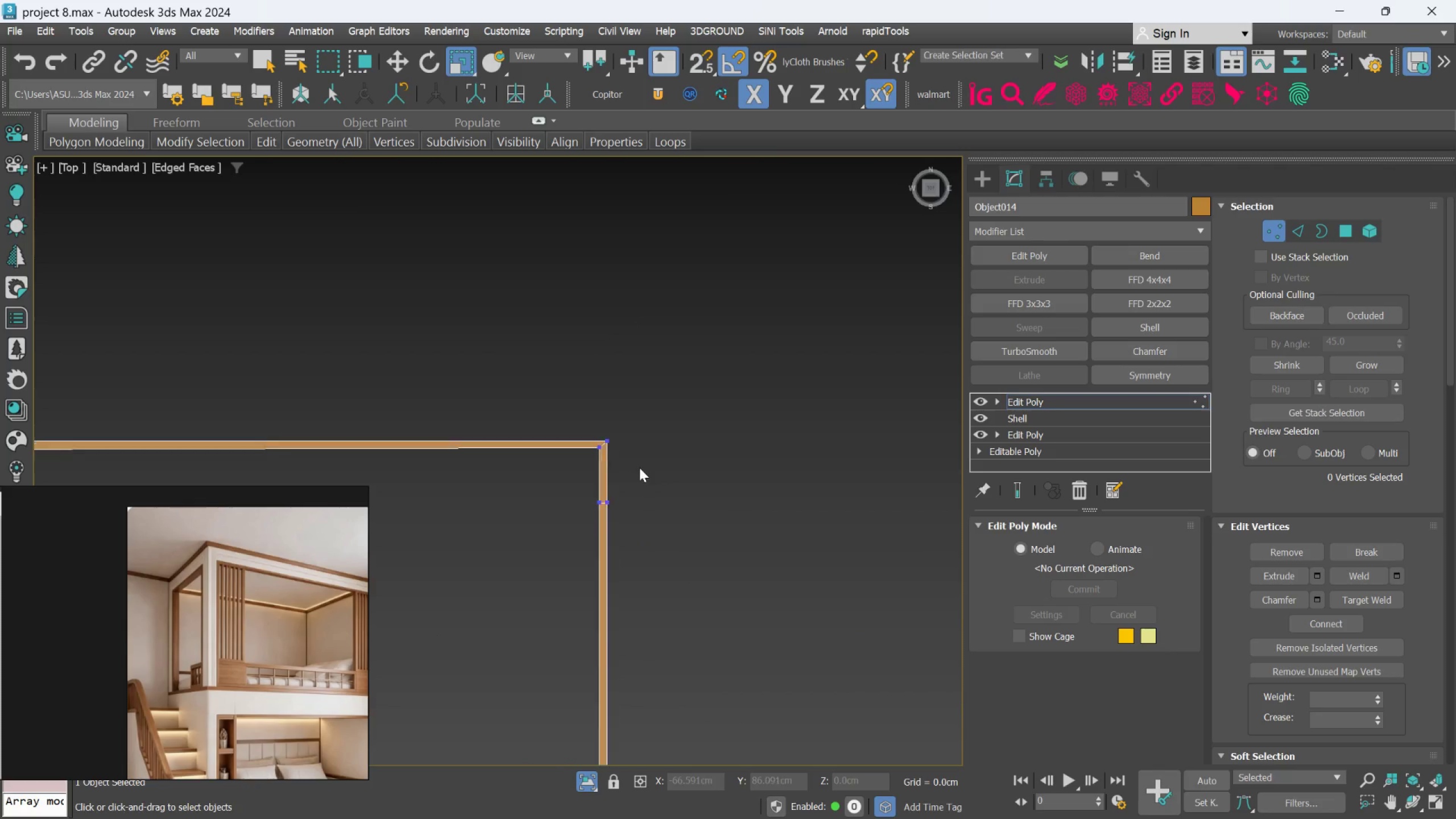 
scroll: coordinate [639, 466], scroll_direction: up, amount: 5.0
 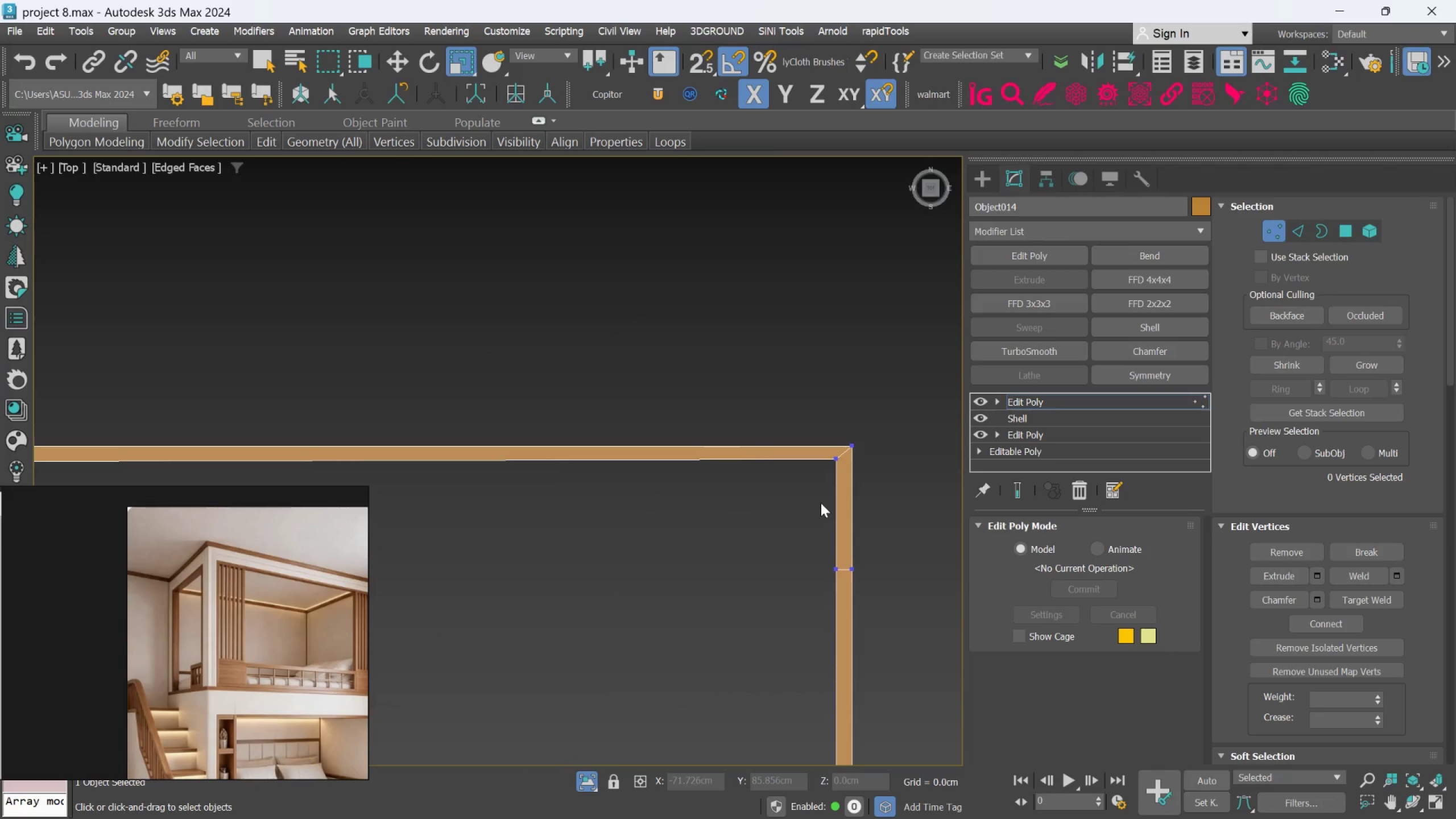 
left_click_drag(start_coordinate=[819, 505], to_coordinate=[842, 453])
 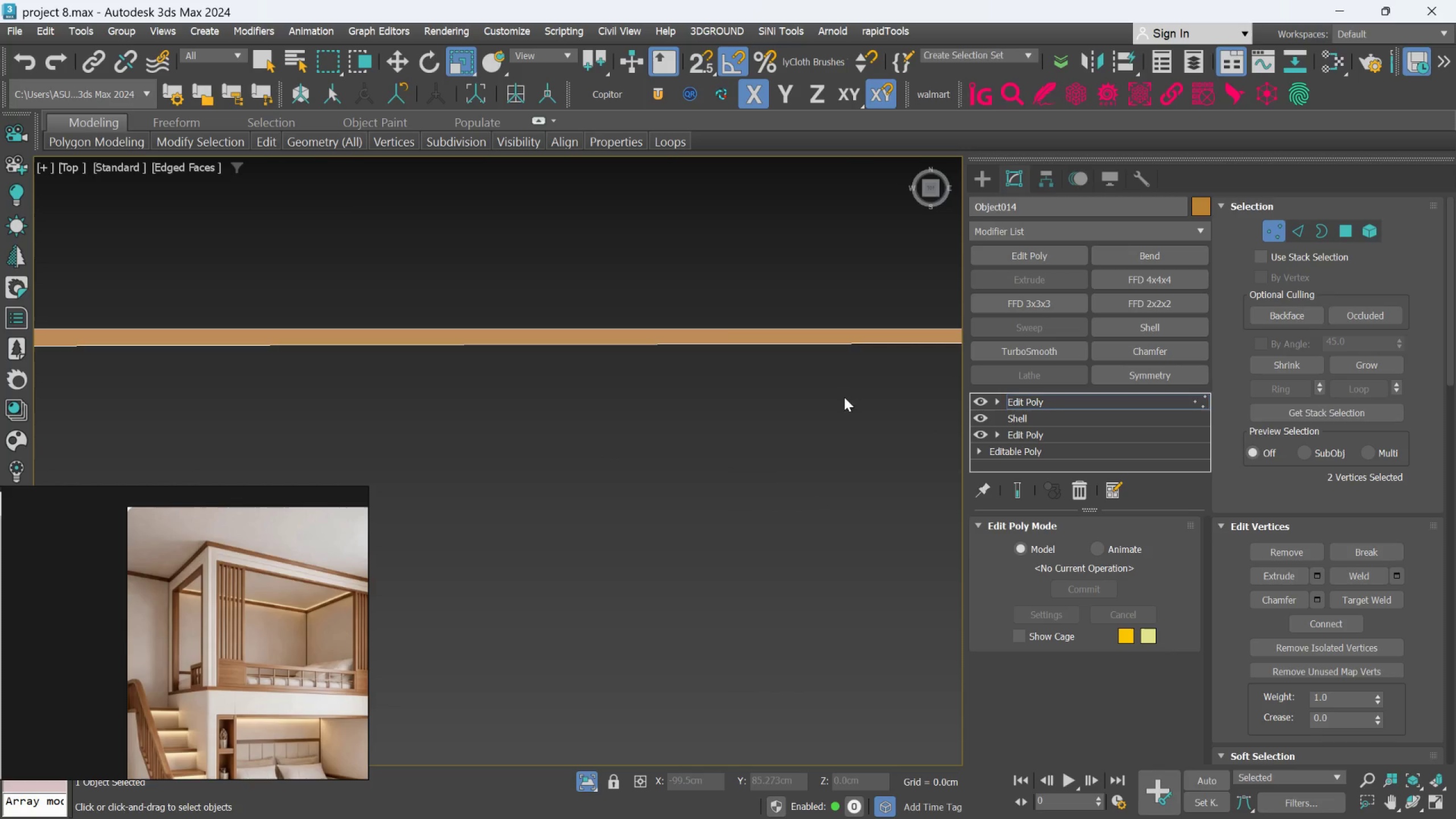 
hold_key(key=ControlLeft, duration=1.09)
left_click_drag(start_coordinate=[586, 469], to_coordinate=[481, 377])
 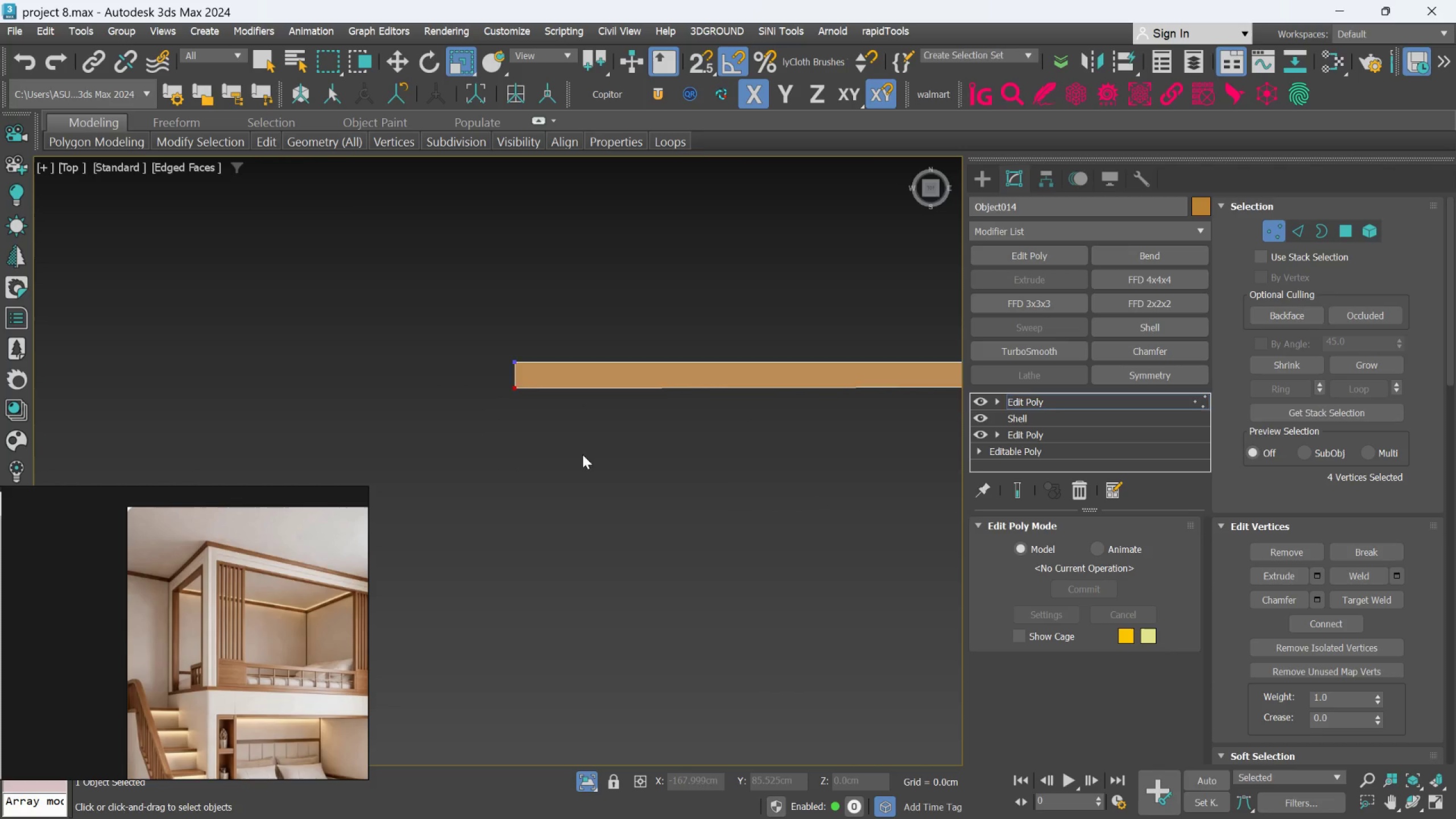 
scroll: coordinate [461, 391], scroll_direction: up, amount: 1.0
 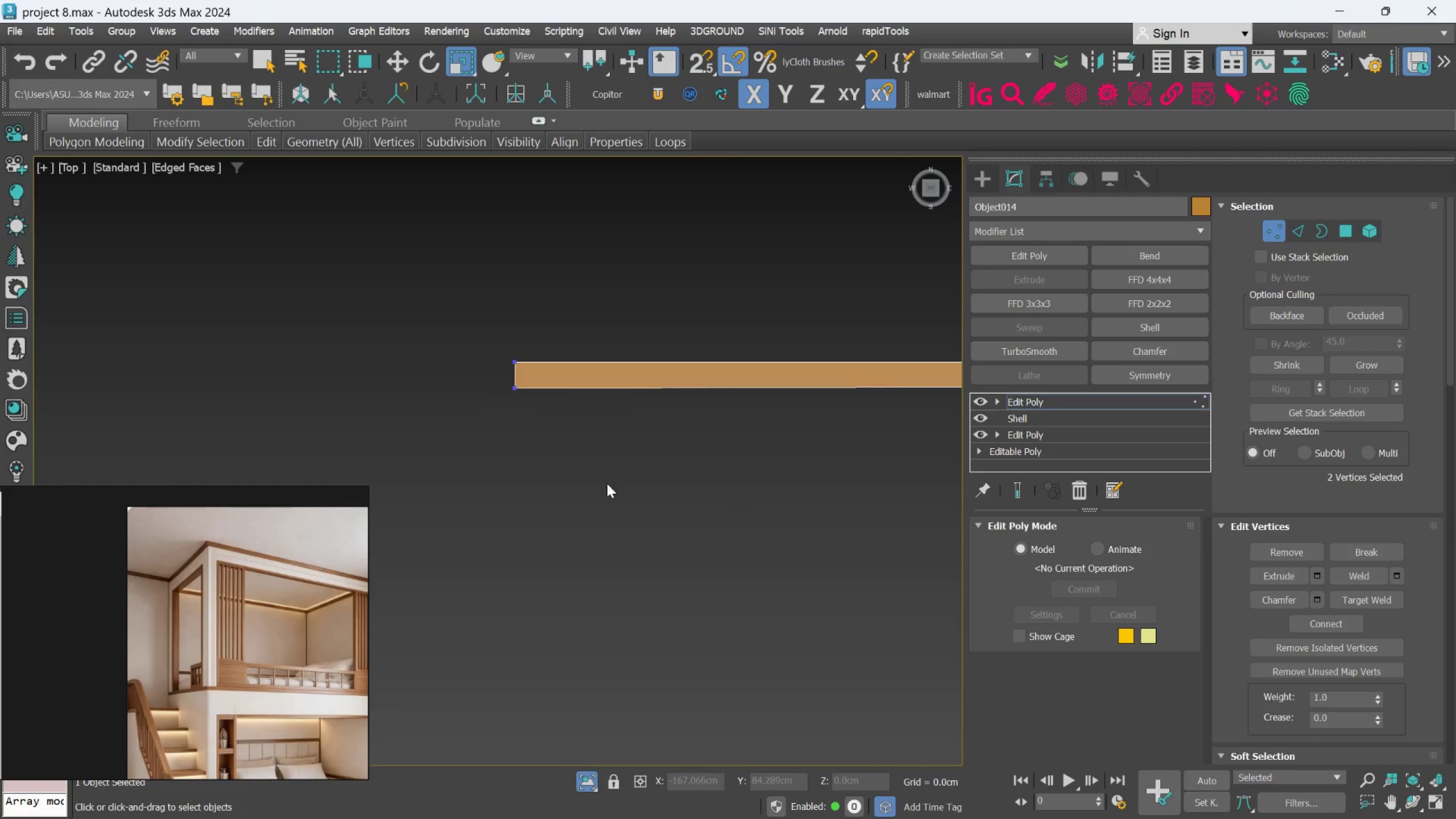 
scroll: coordinate [582, 461], scroll_direction: down, amount: 2.0
 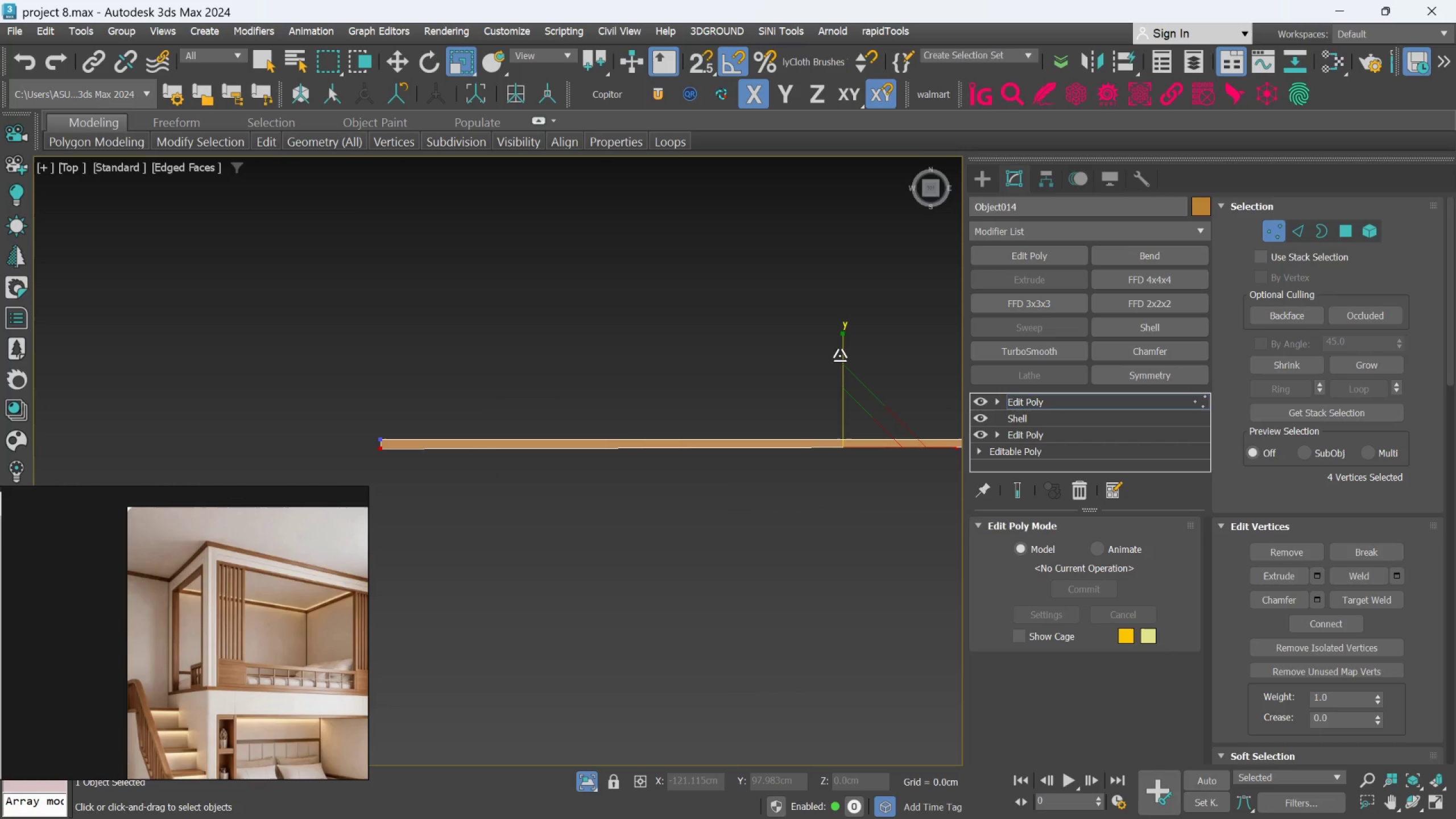 
left_click_drag(start_coordinate=[841, 355], to_coordinate=[745, 685])
 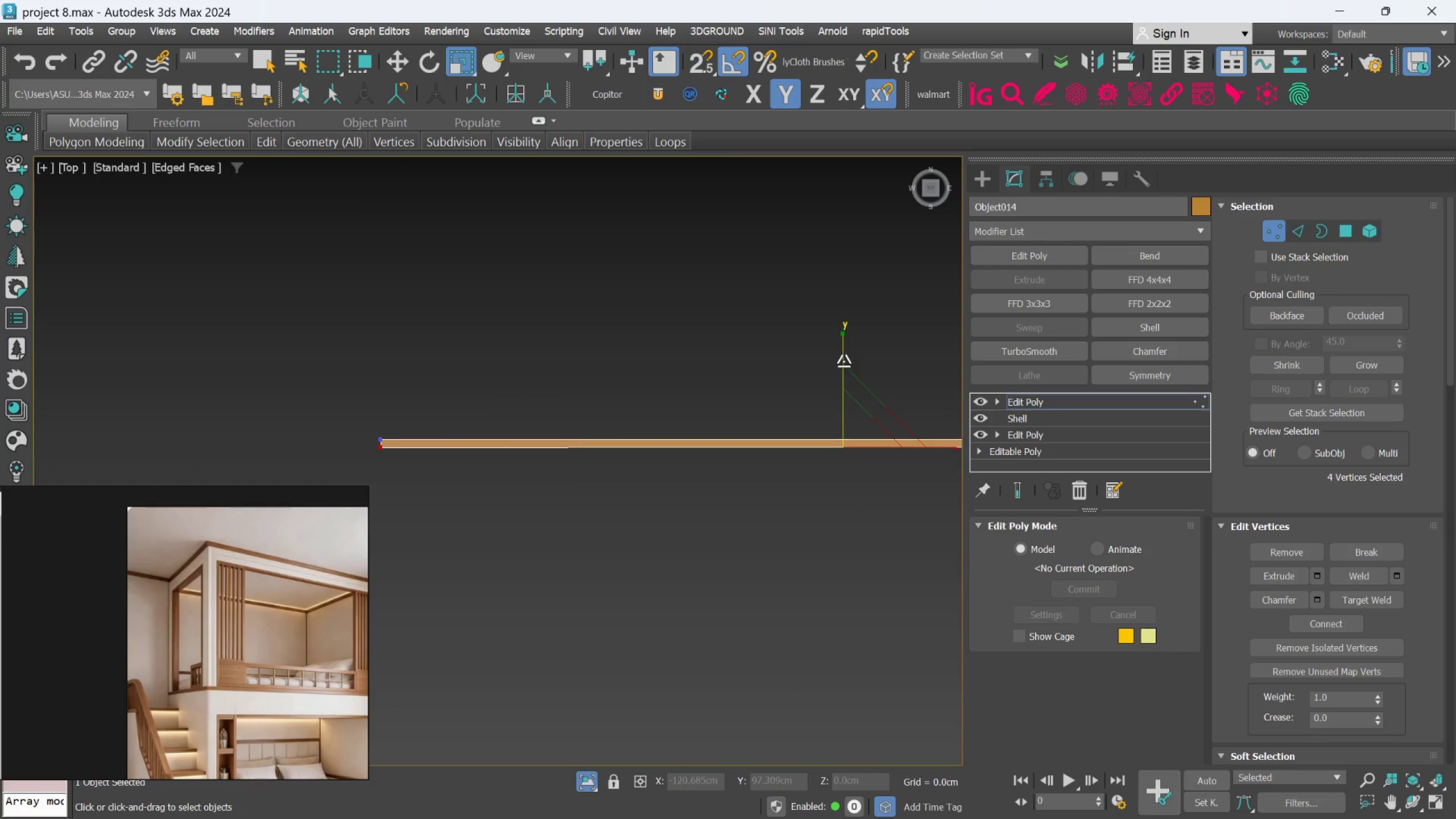 
left_click_drag(start_coordinate=[843, 360], to_coordinate=[796, 596])
 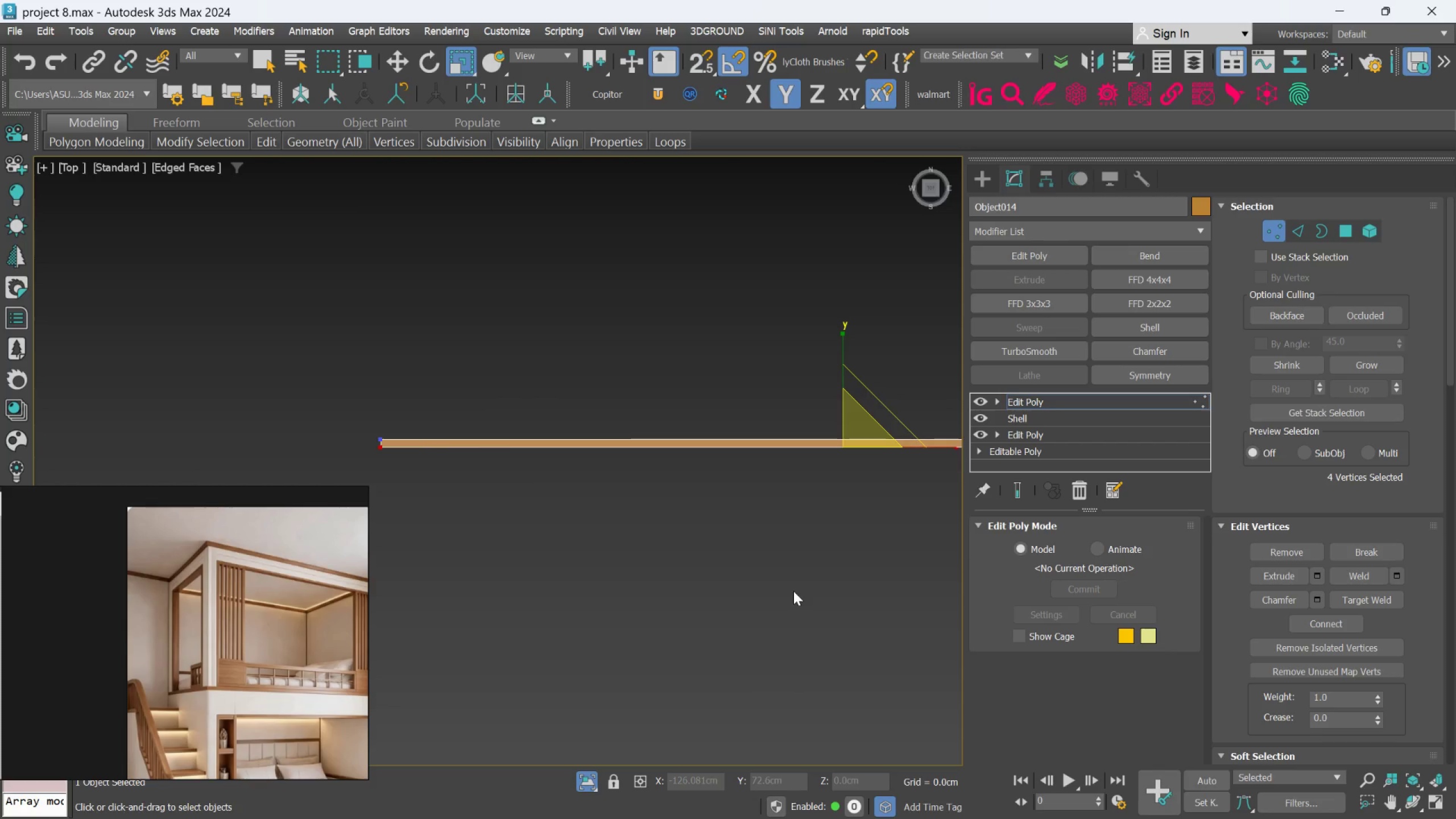 
scroll: coordinate [793, 590], scroll_direction: down, amount: 1.0
 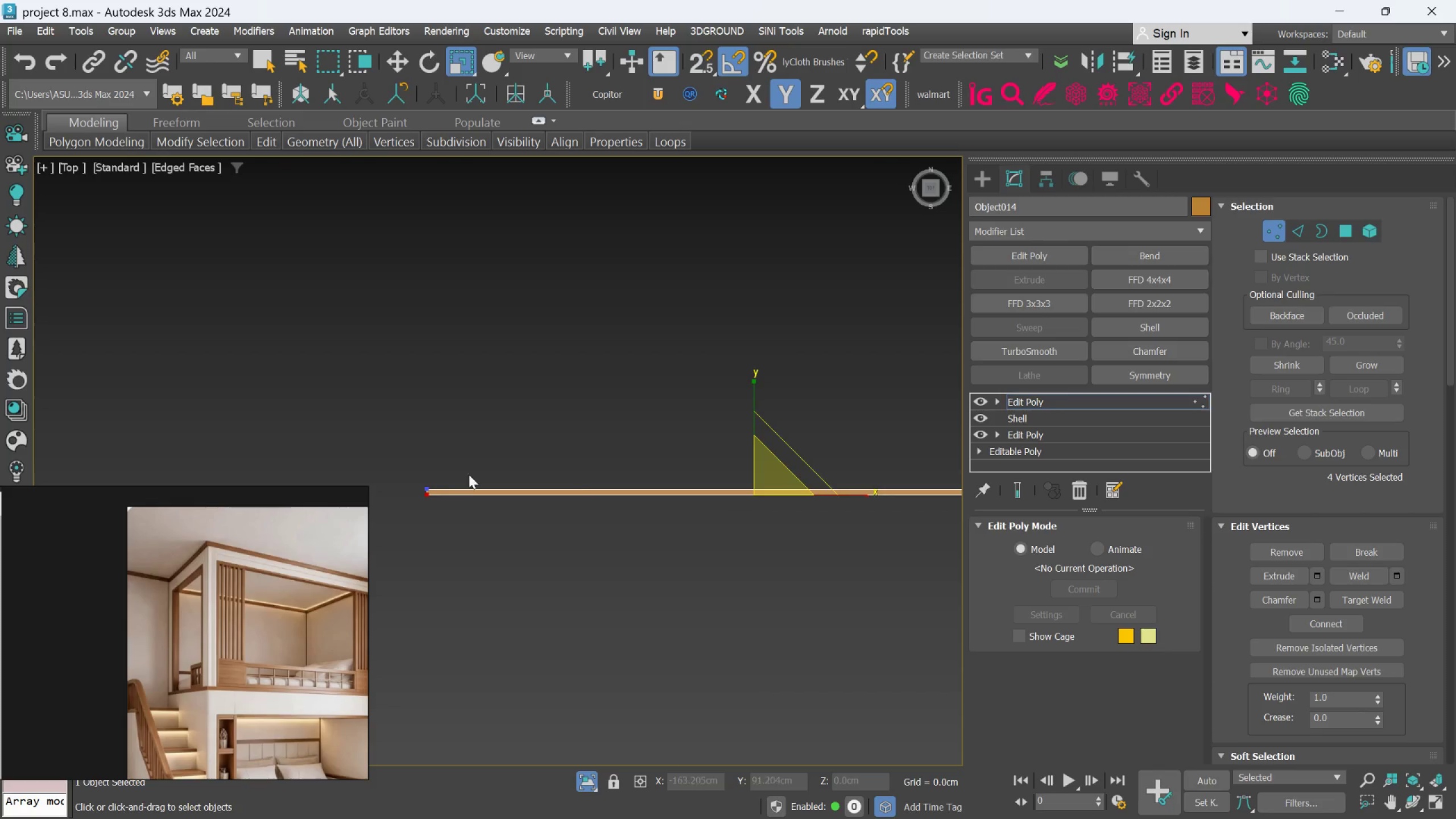 
scroll: coordinate [570, 421], scroll_direction: up, amount: 5.0
 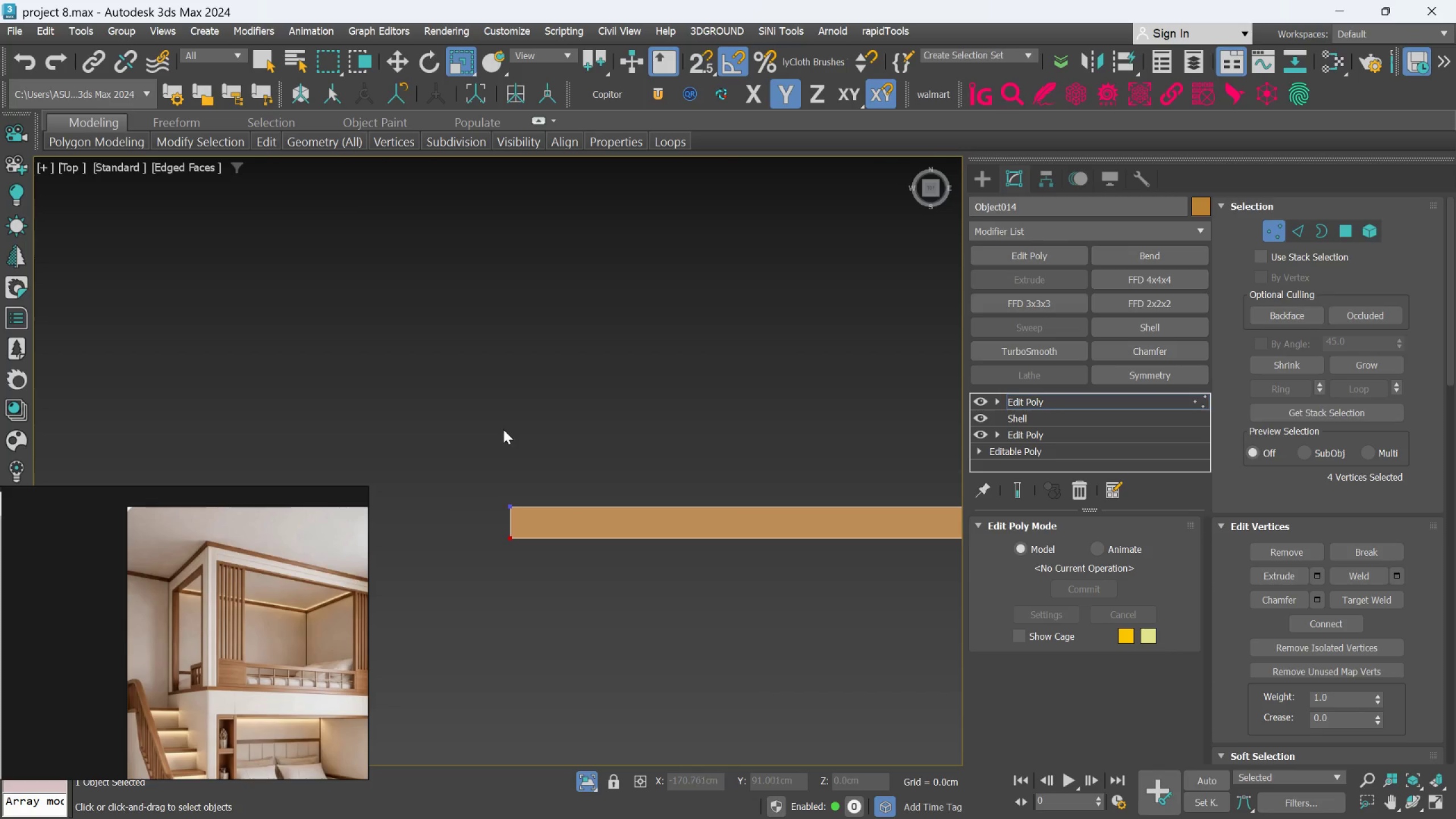 
left_click_drag(start_coordinate=[503, 429], to_coordinate=[534, 520])
 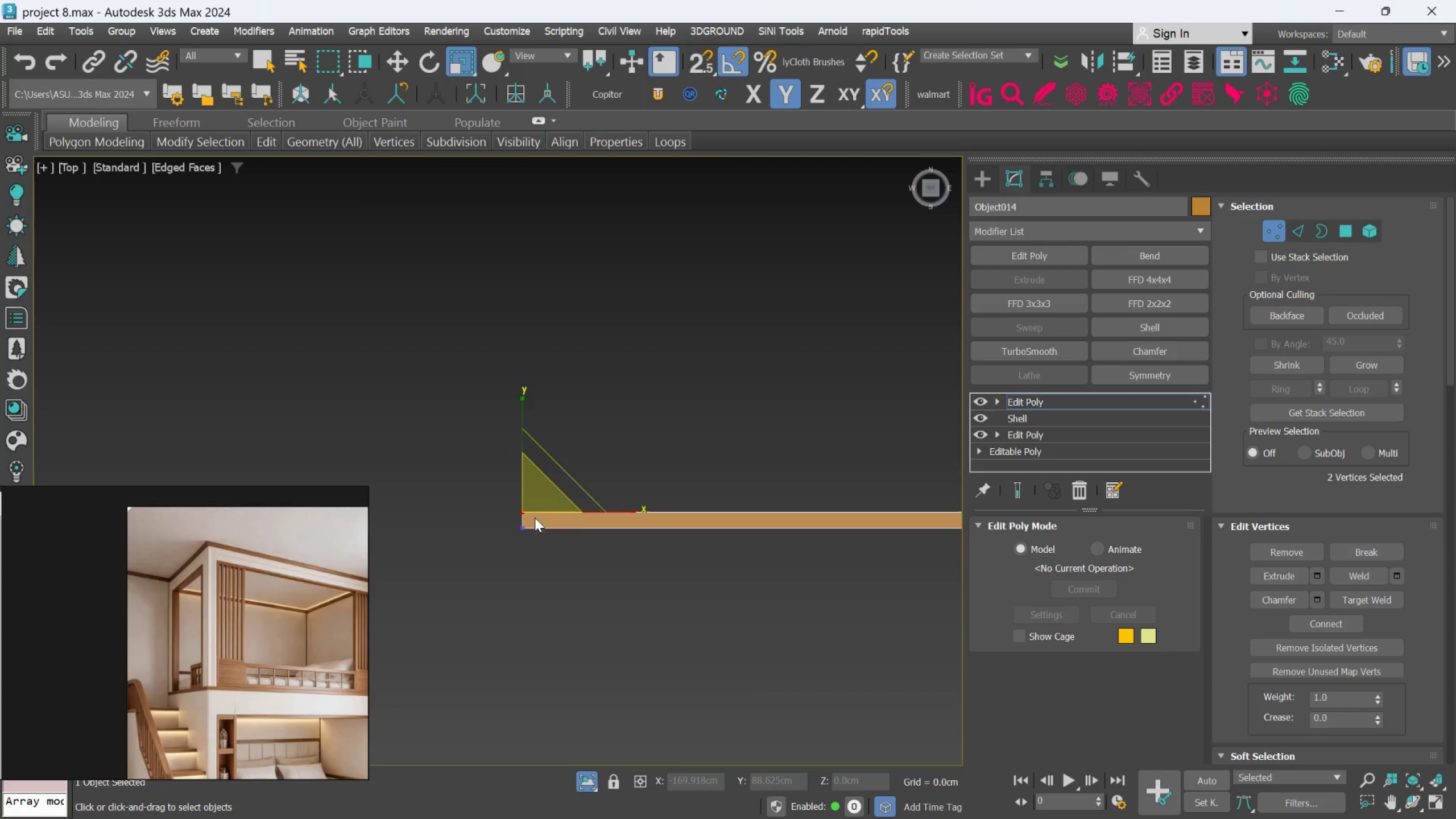 
scroll: coordinate [653, 442], scroll_direction: down, amount: 8.0
 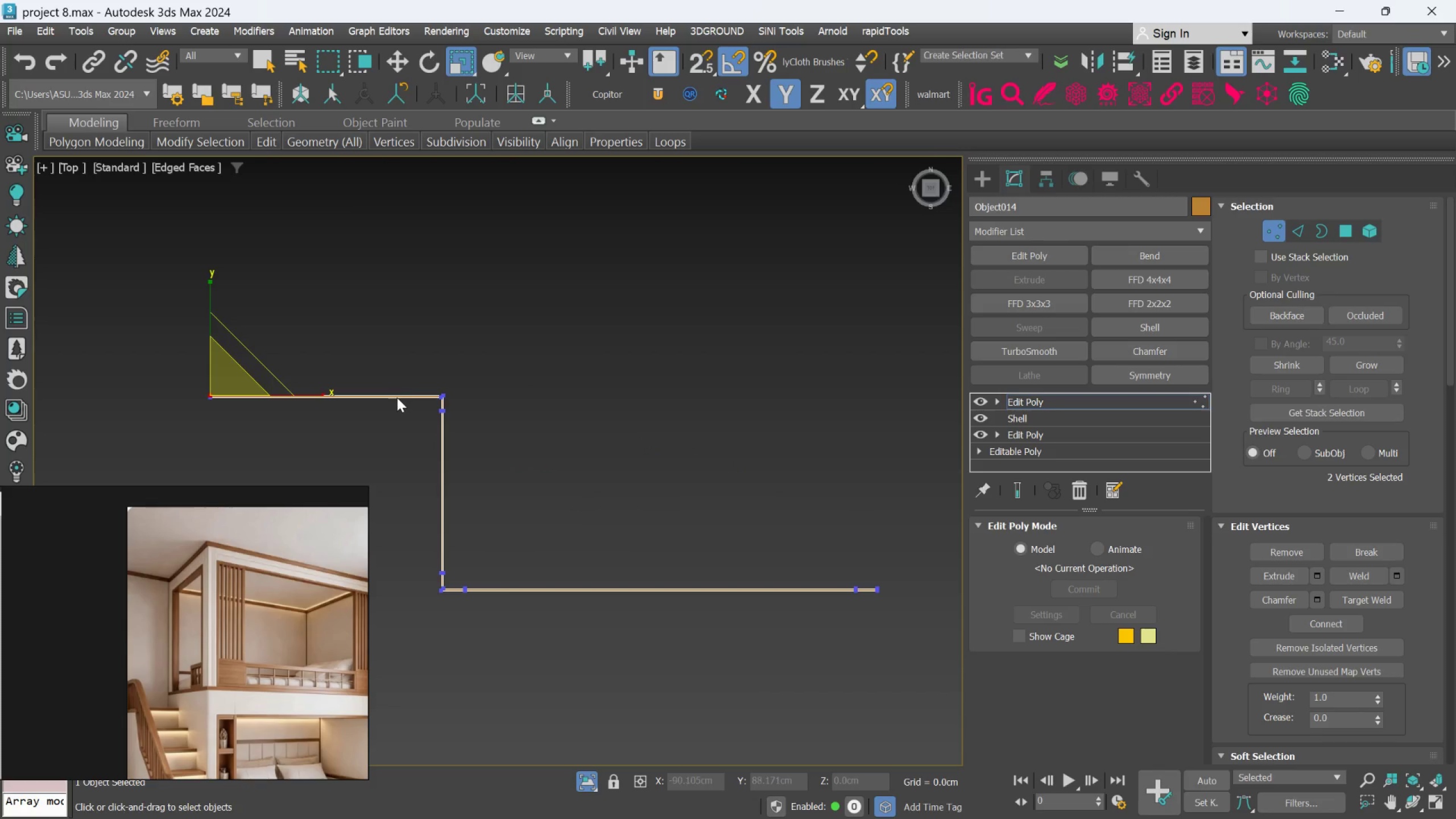 
hold_key(key=ControlLeft, duration=1.02)
 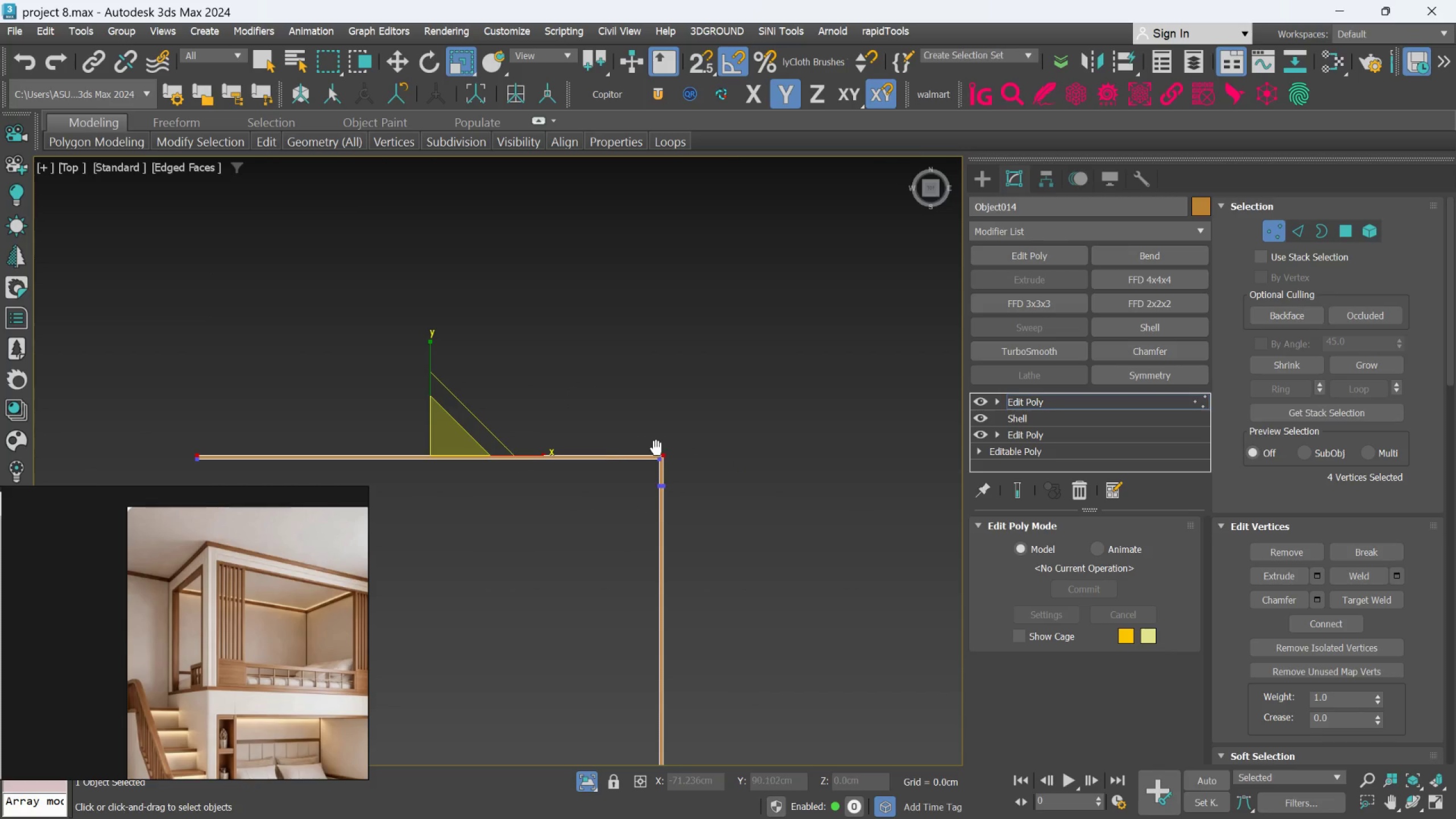 
scroll: coordinate [519, 361], scroll_direction: up, amount: 5.0
 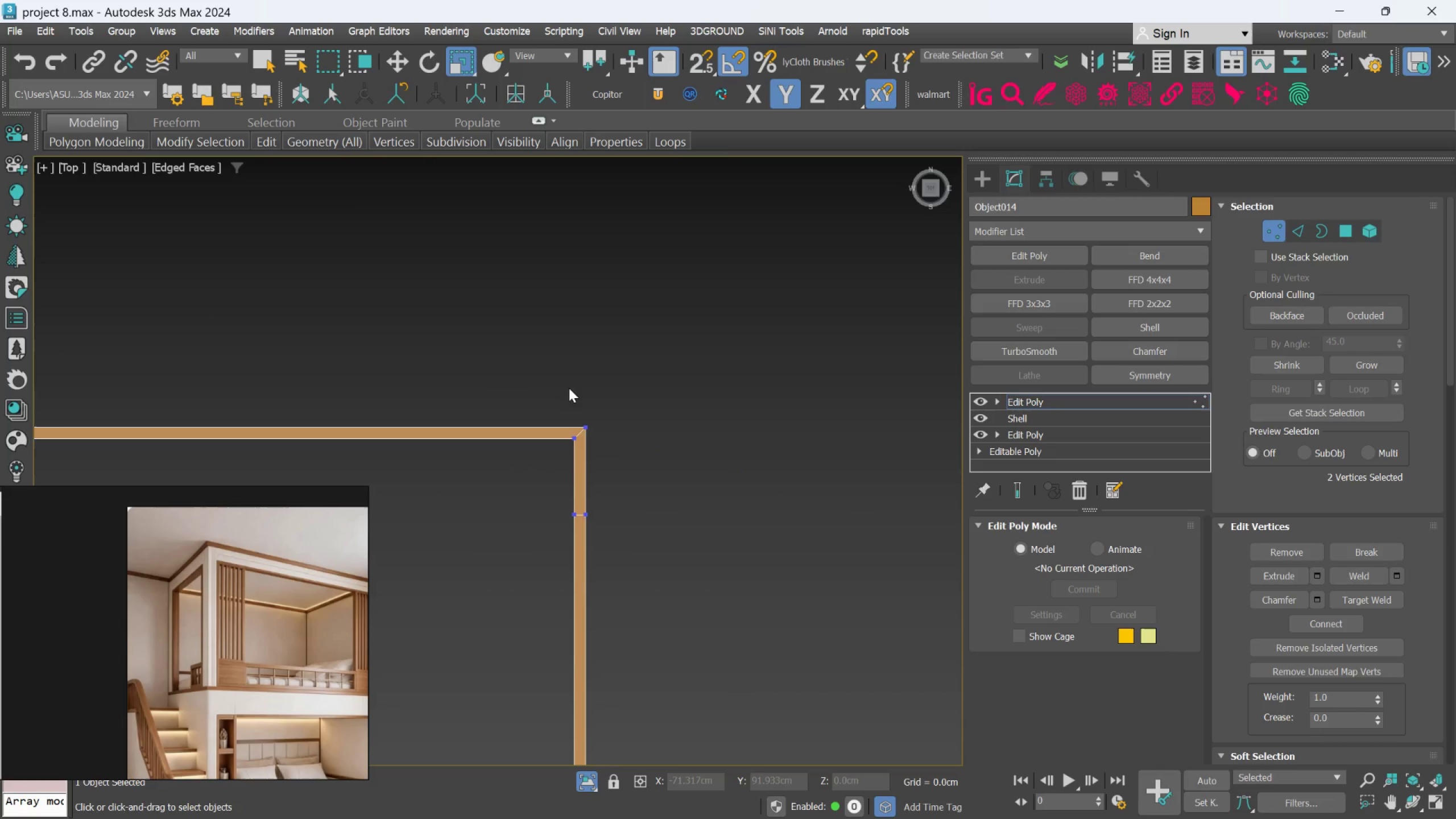 
left_click_drag(start_coordinate=[569, 388], to_coordinate=[601, 432])
 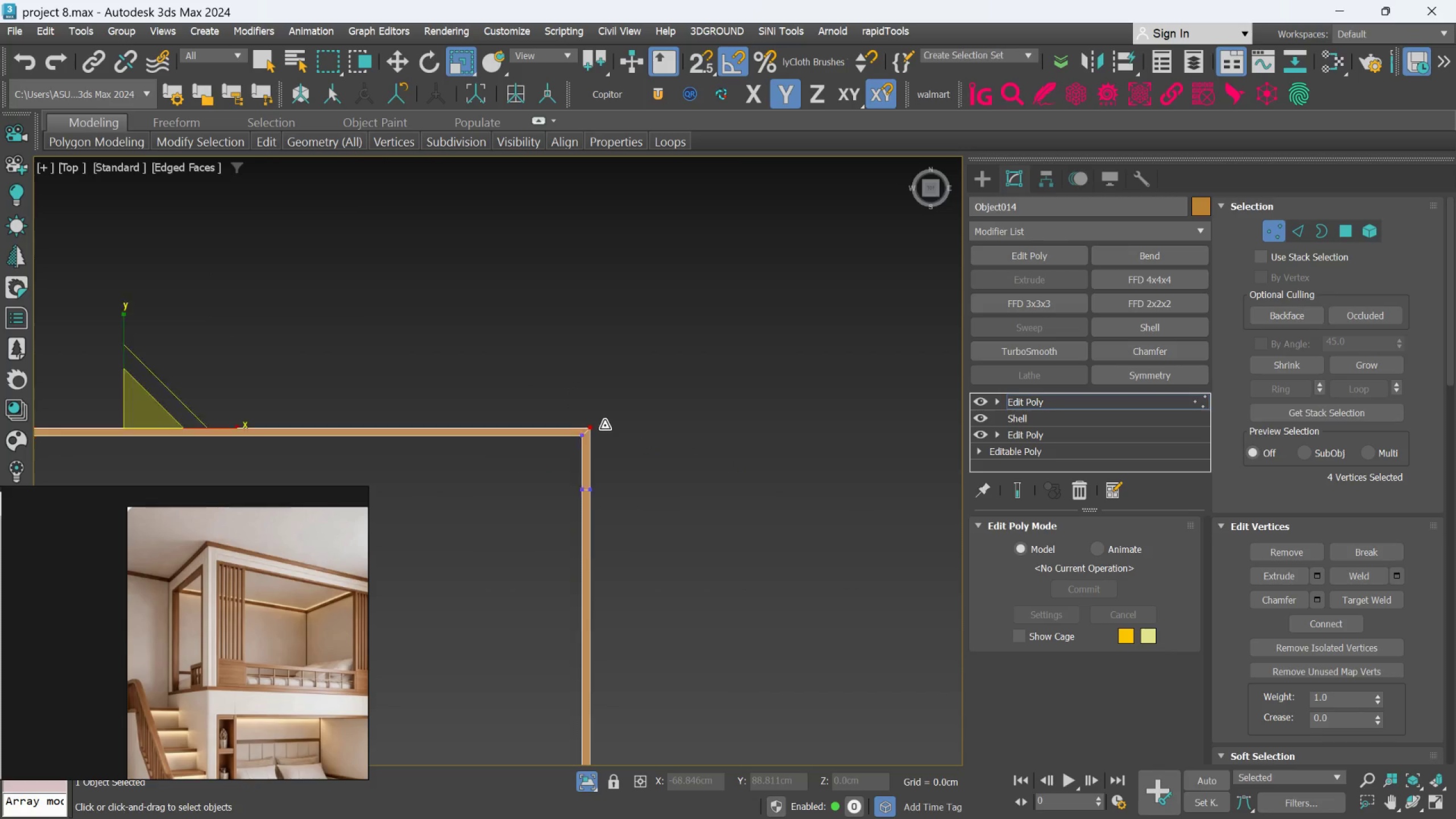 
scroll: coordinate [603, 425], scroll_direction: down, amount: 4.0
 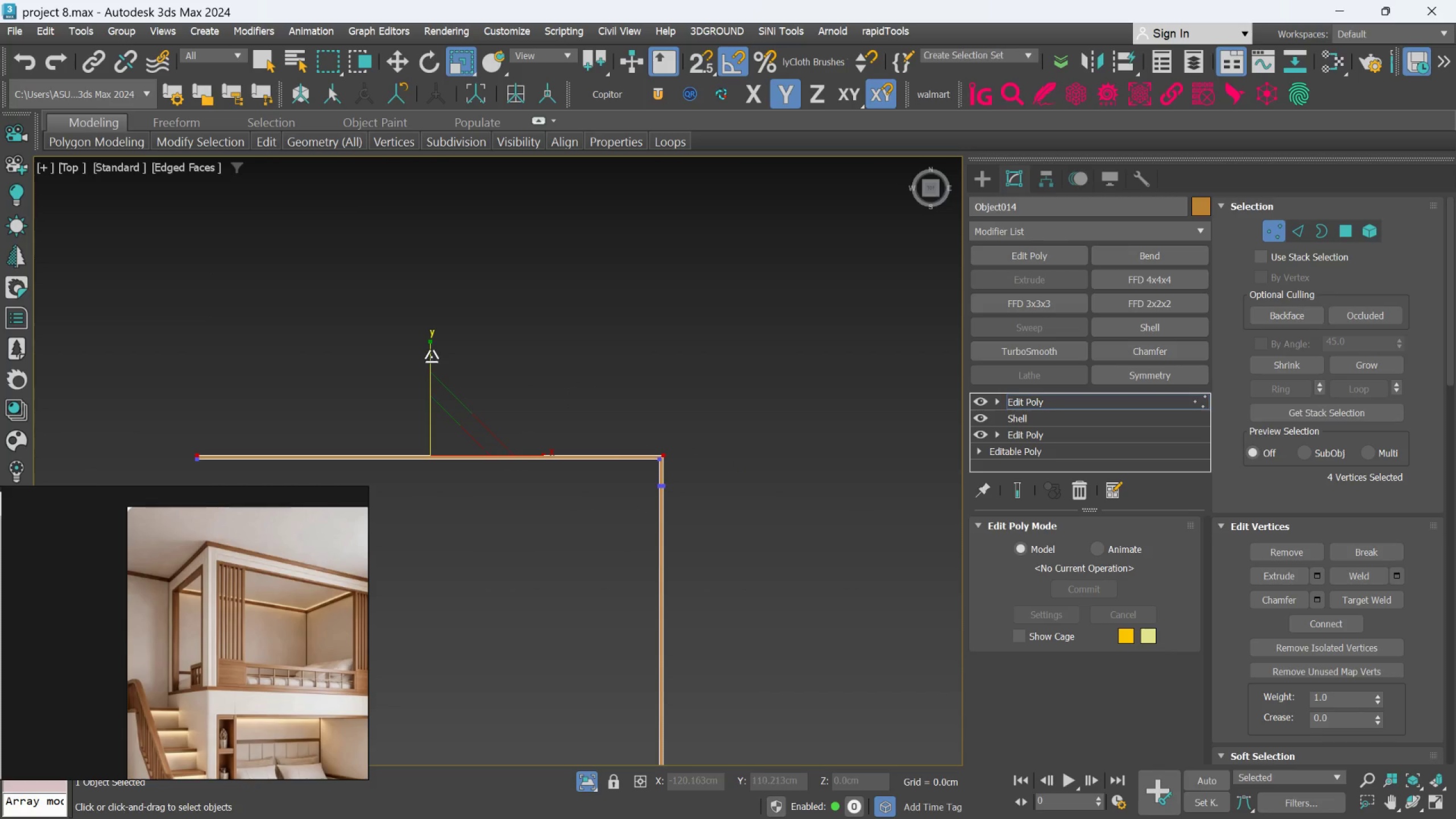 
left_click_drag(start_coordinate=[431, 357], to_coordinate=[458, 569])
 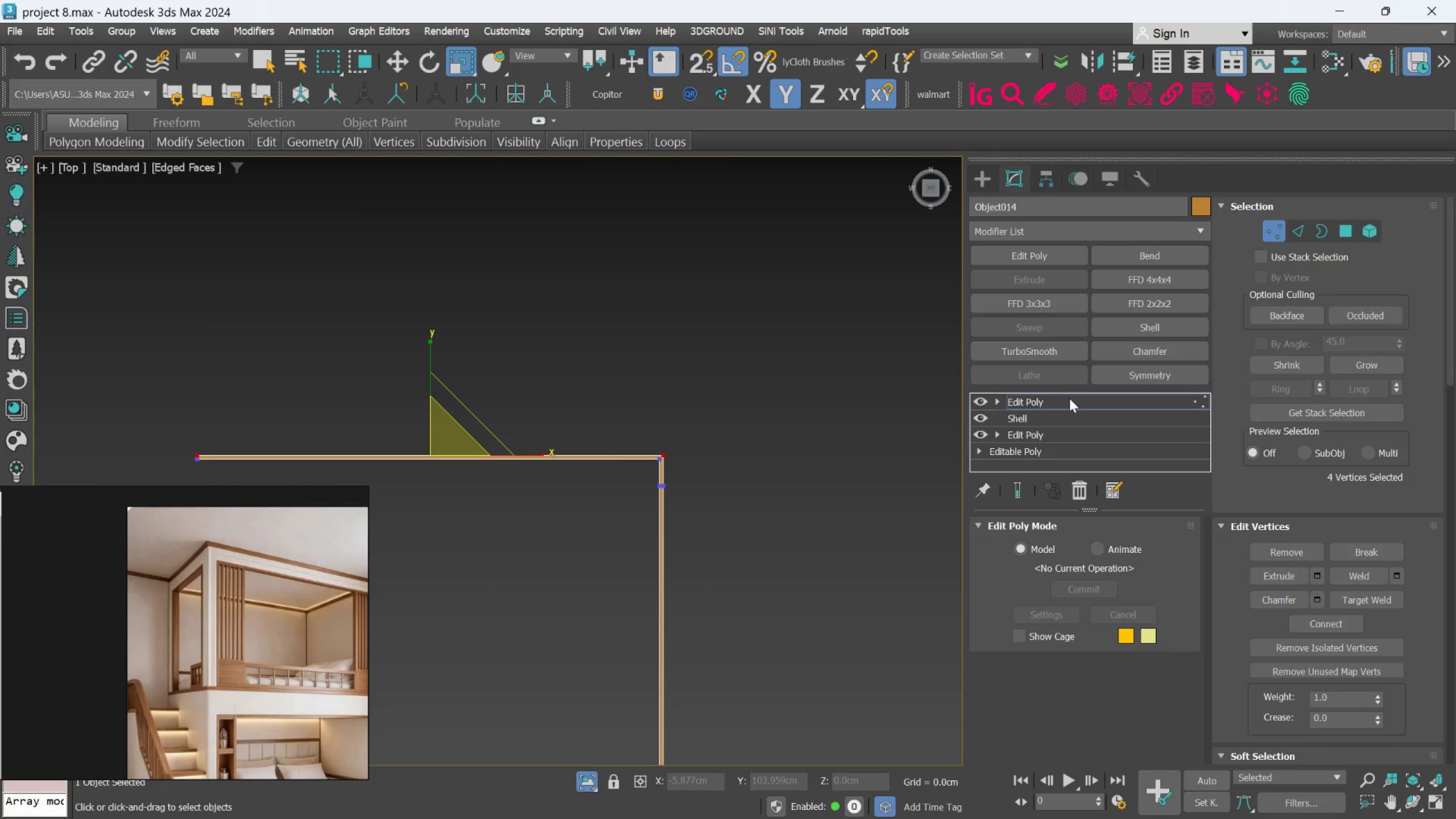 
left_click([1069, 398])
 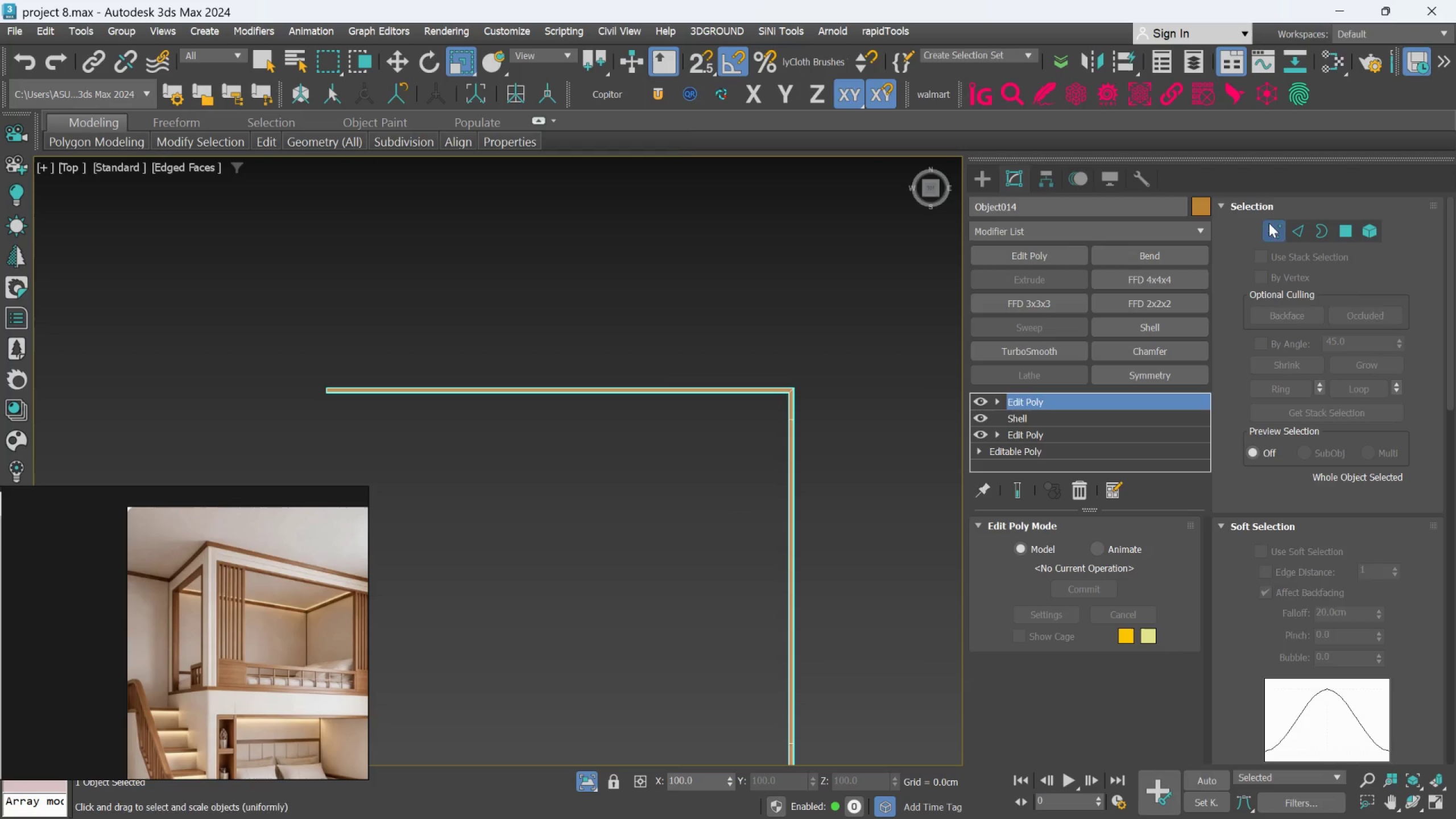 
scroll: coordinate [348, 462], scroll_direction: up, amount: 5.0
 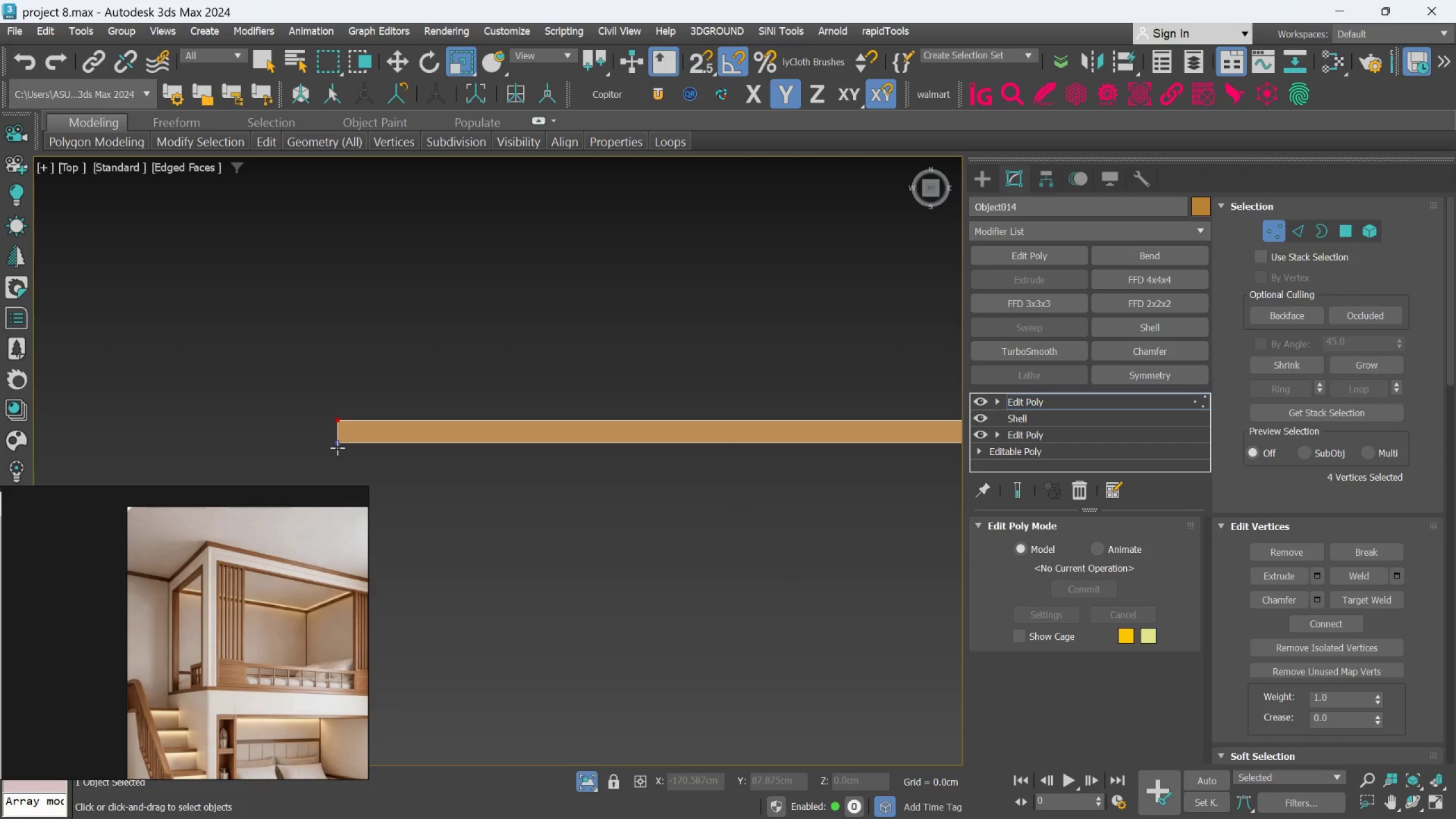 
left_click([337, 448])
 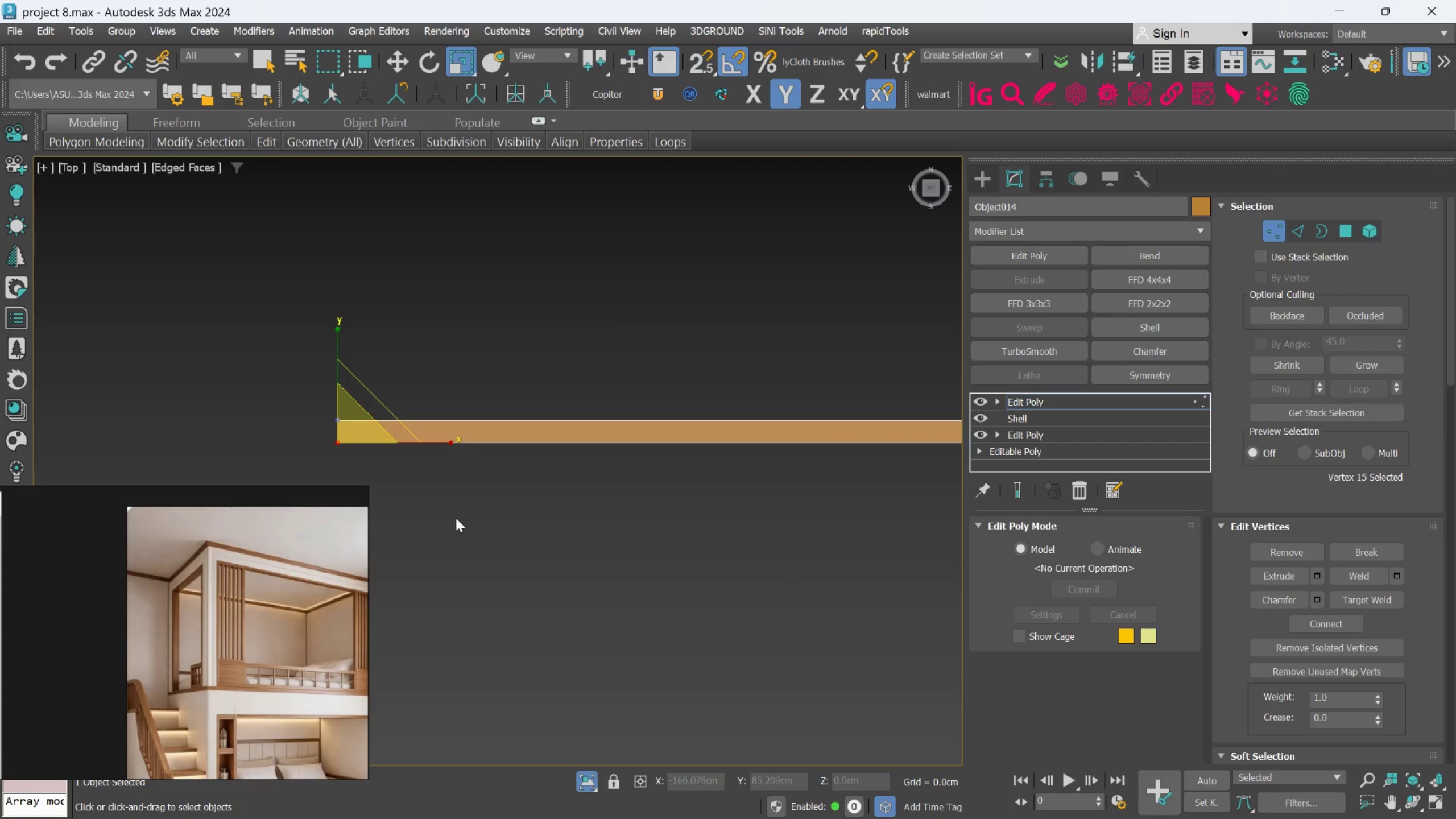 
scroll: coordinate [460, 518], scroll_direction: down, amount: 3.0
 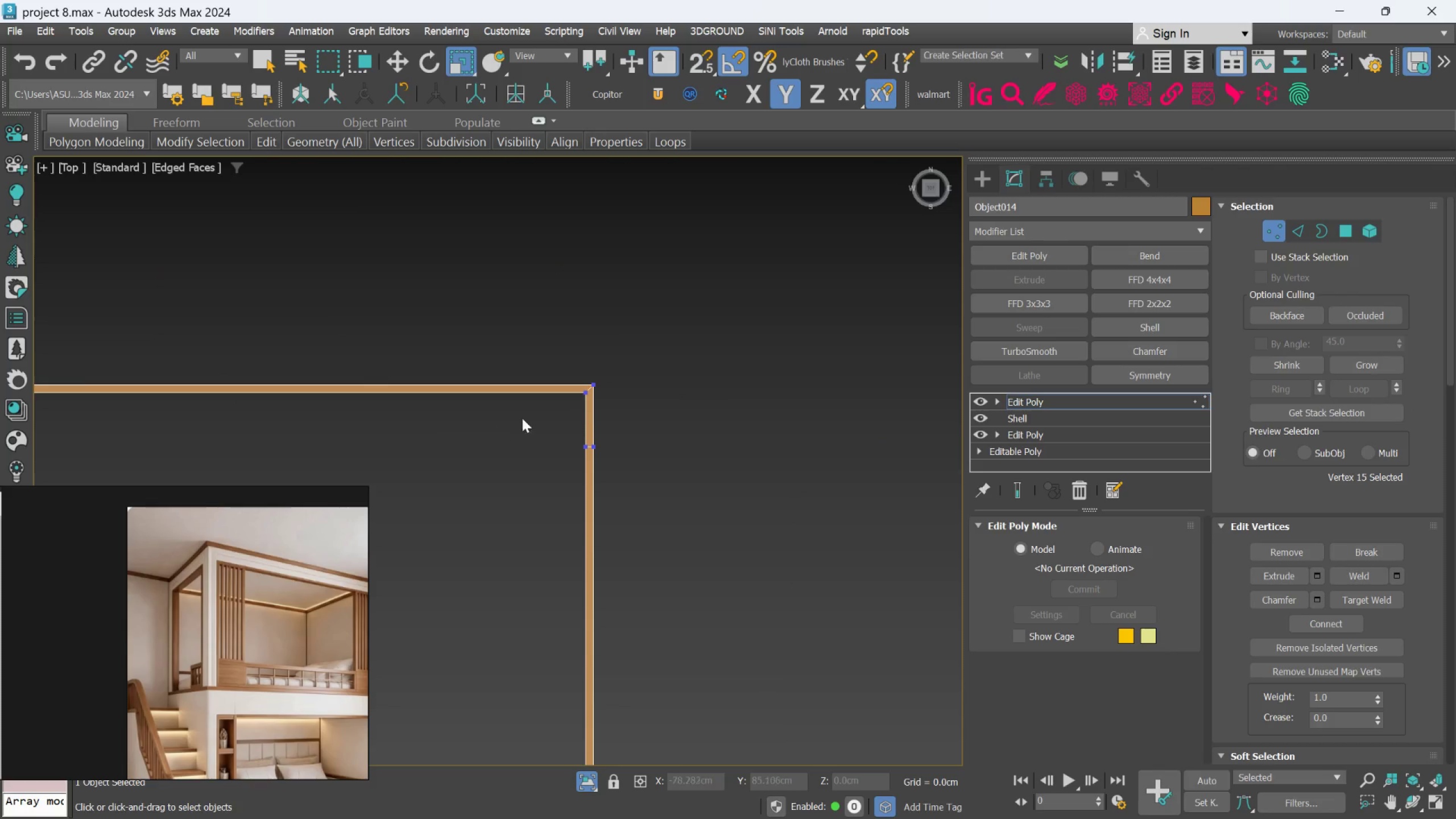 
scroll: coordinate [597, 392], scroll_direction: up, amount: 2.0
 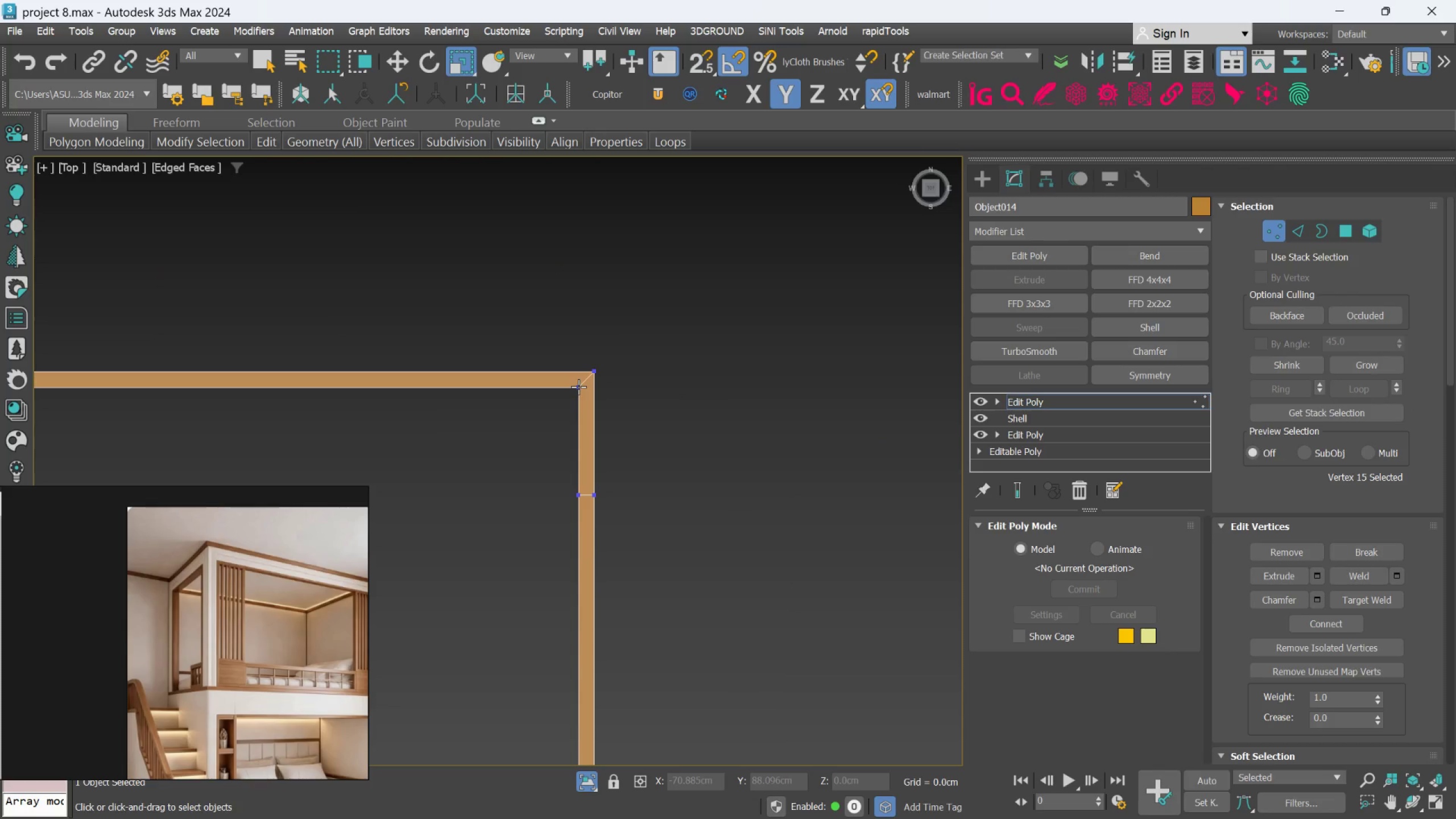 
left_click([578, 387])
 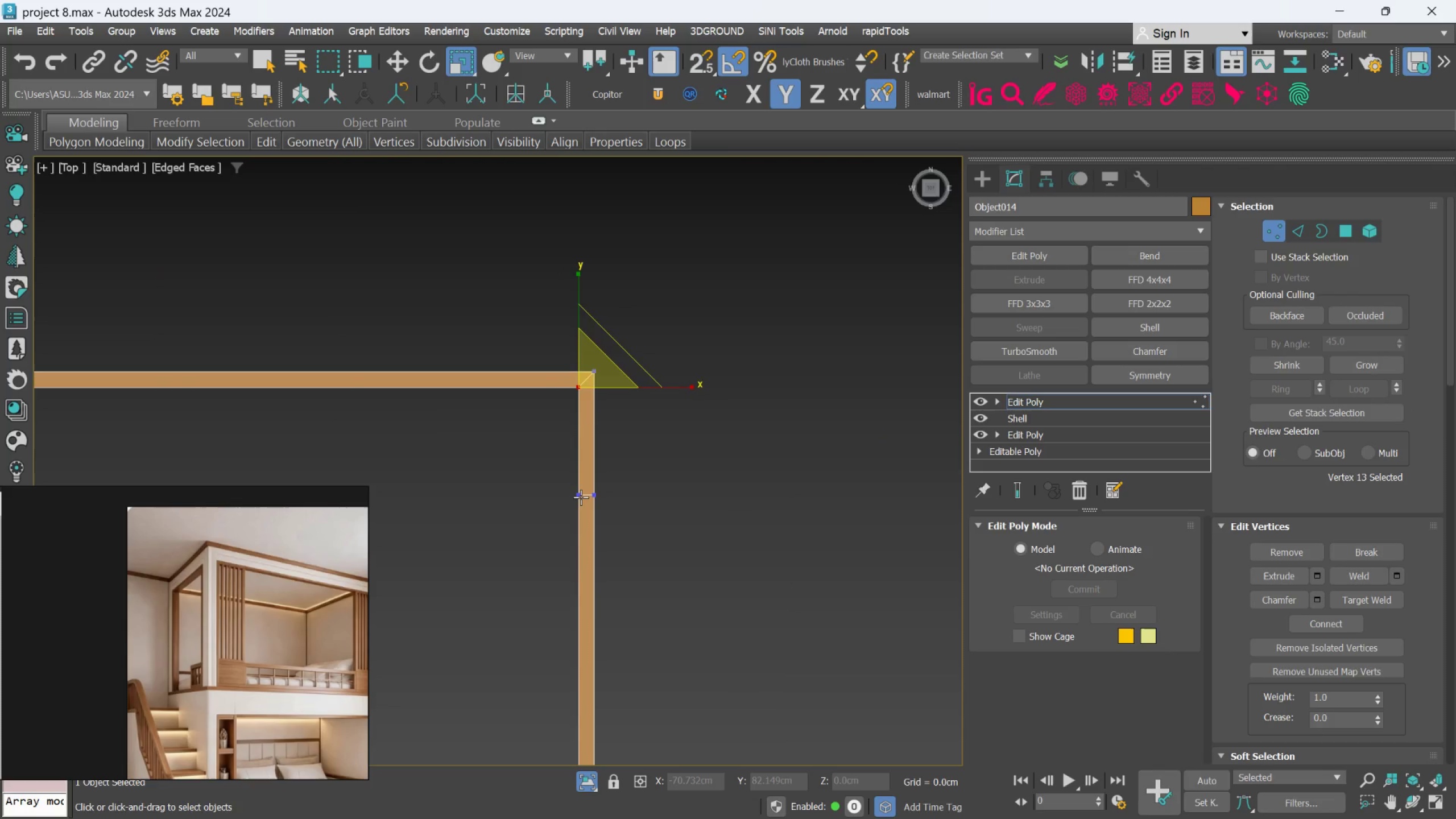 
left_click([581, 497])
 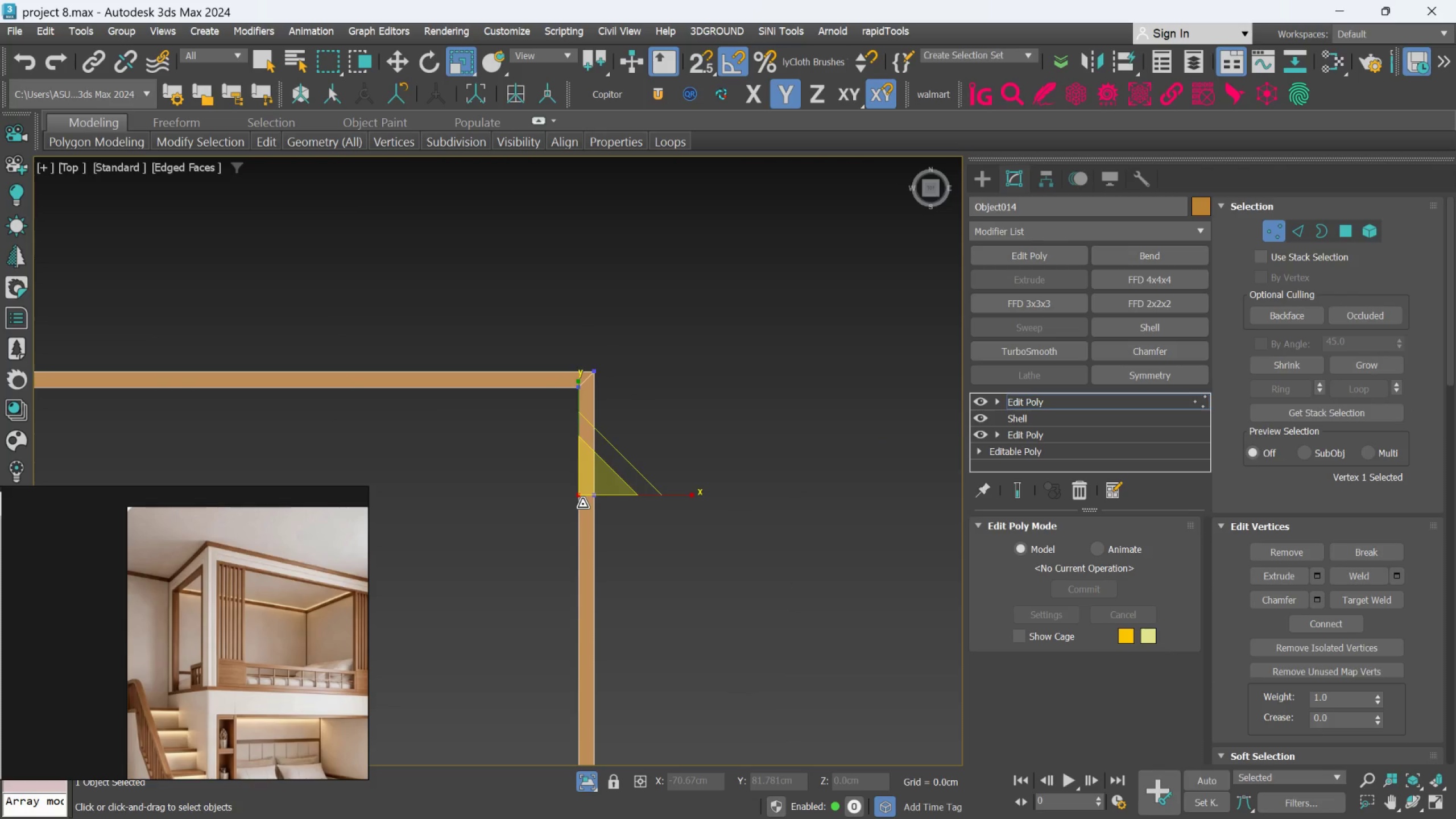 
scroll: coordinate [673, 458], scroll_direction: down, amount: 5.0
 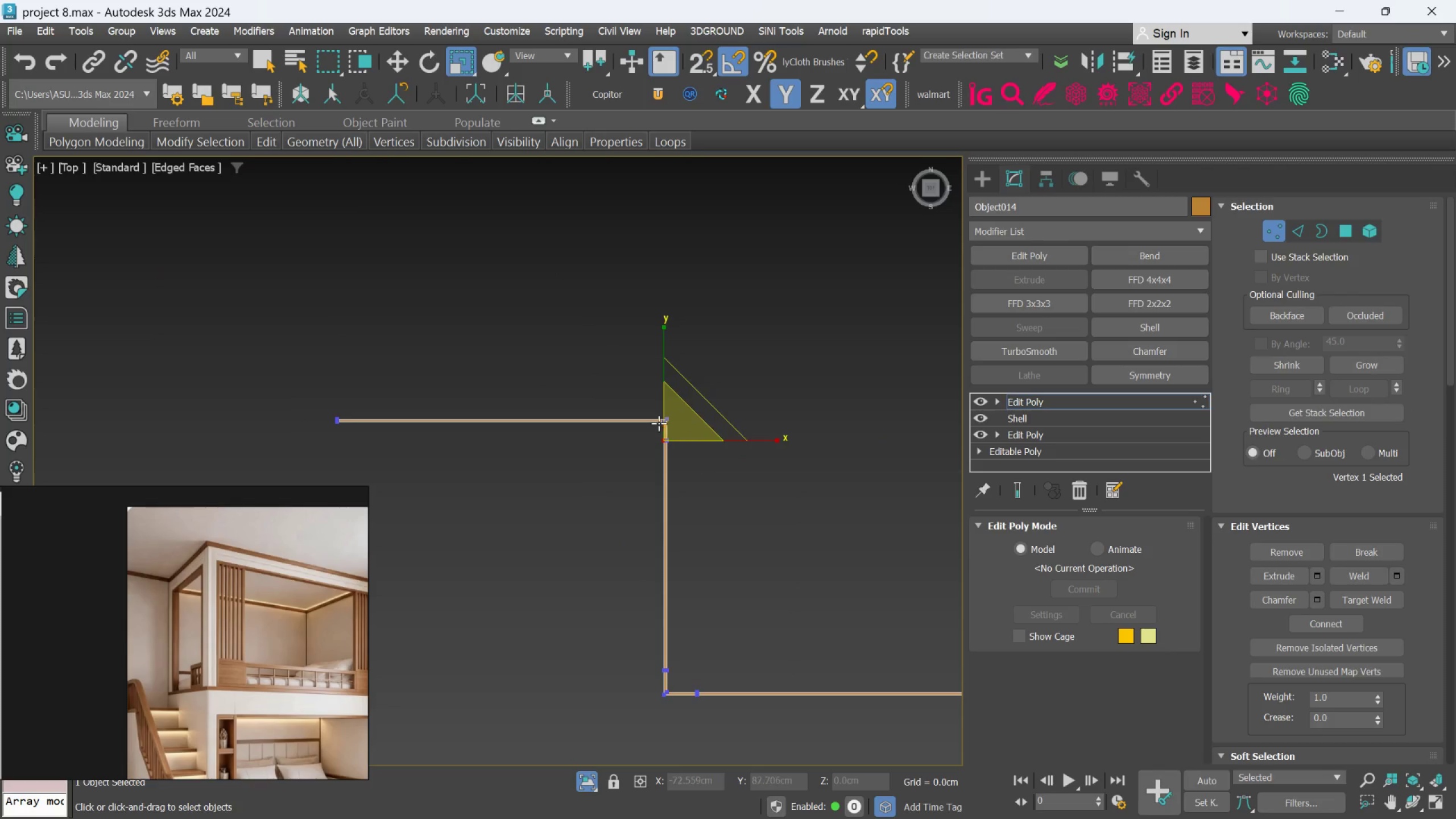 
scroll: coordinate [402, 354], scroll_direction: up, amount: 3.0
 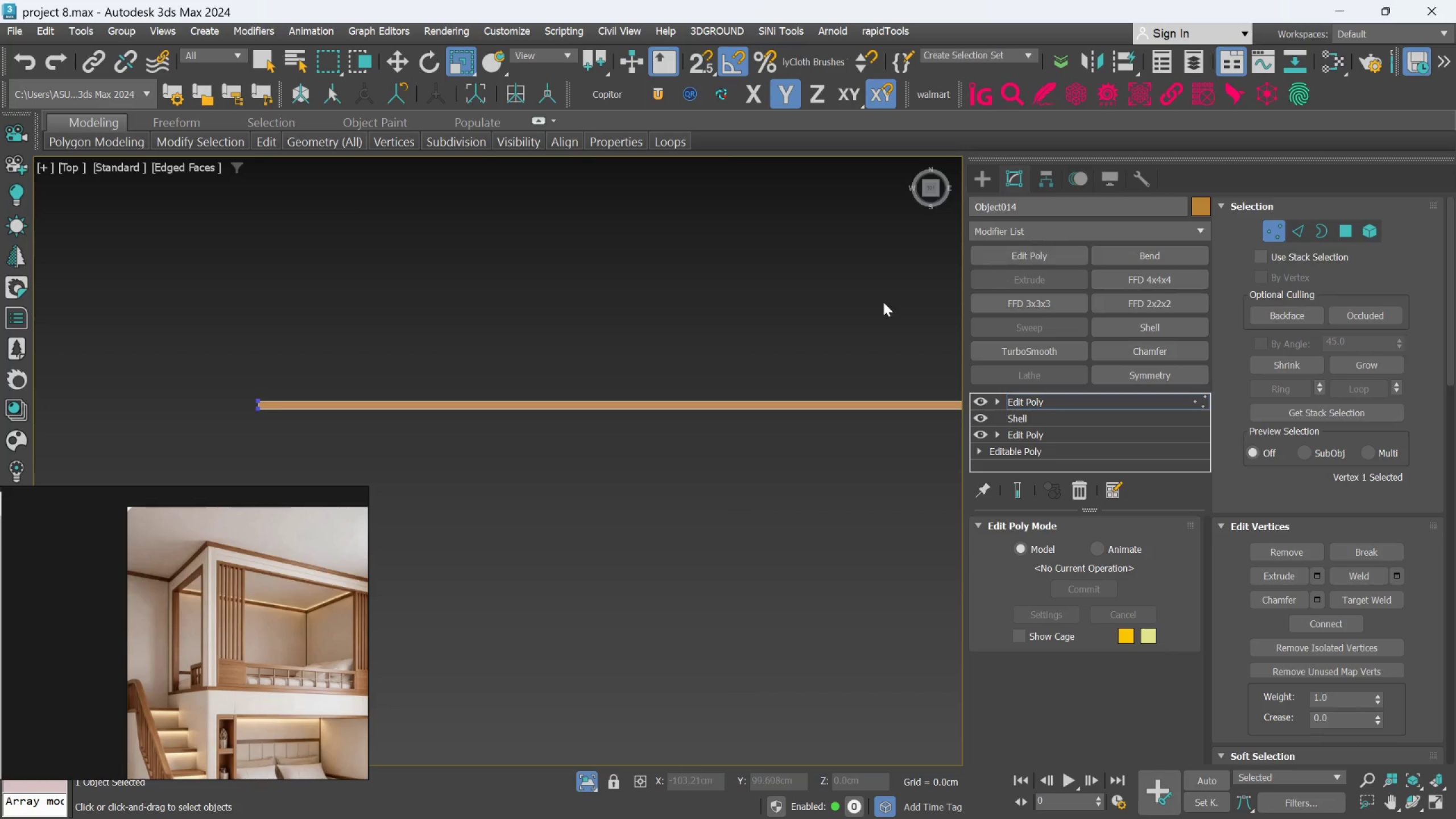 
key(Q)
 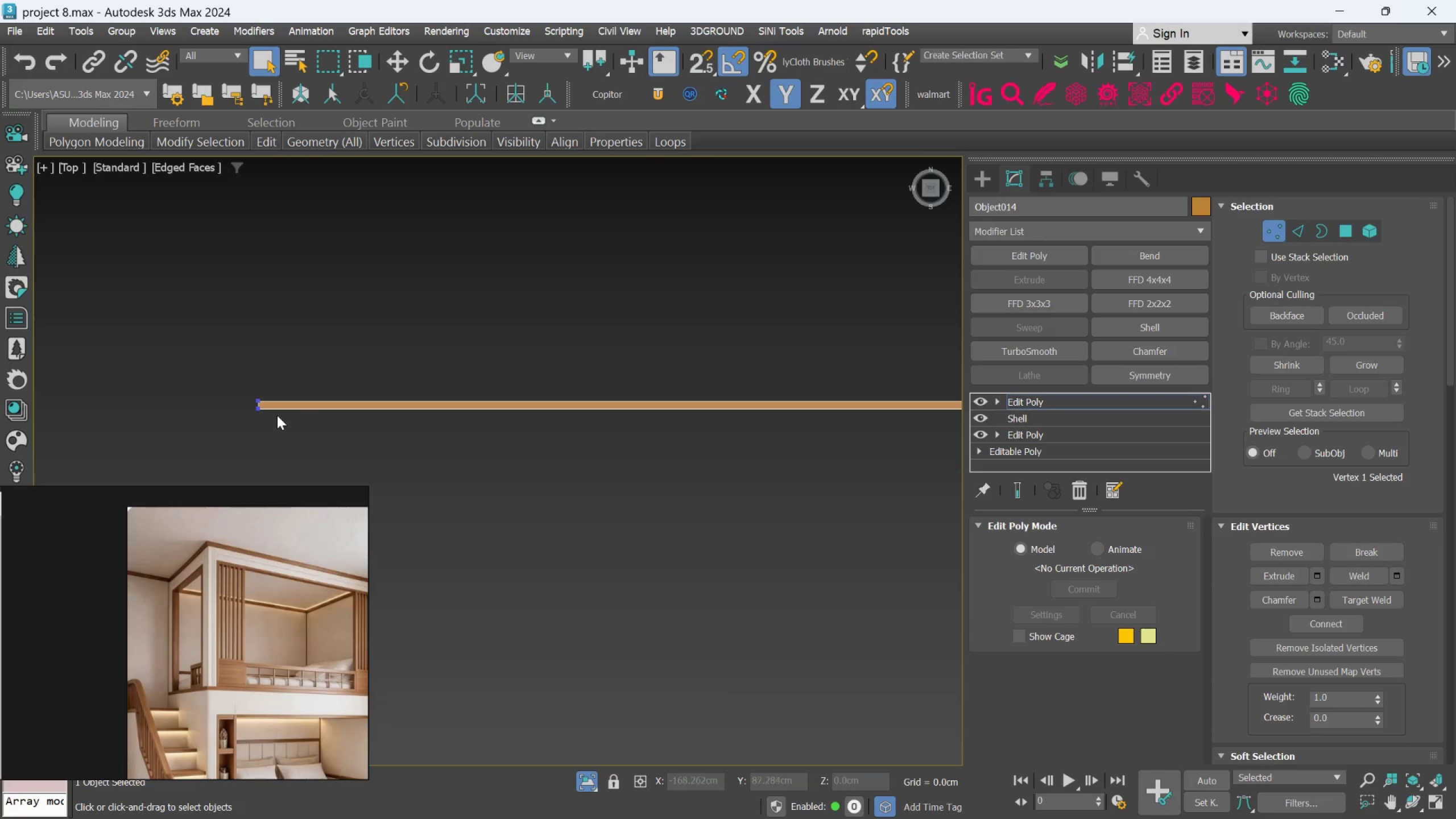 
hold_key(key=ControlLeft, duration=1.66)
 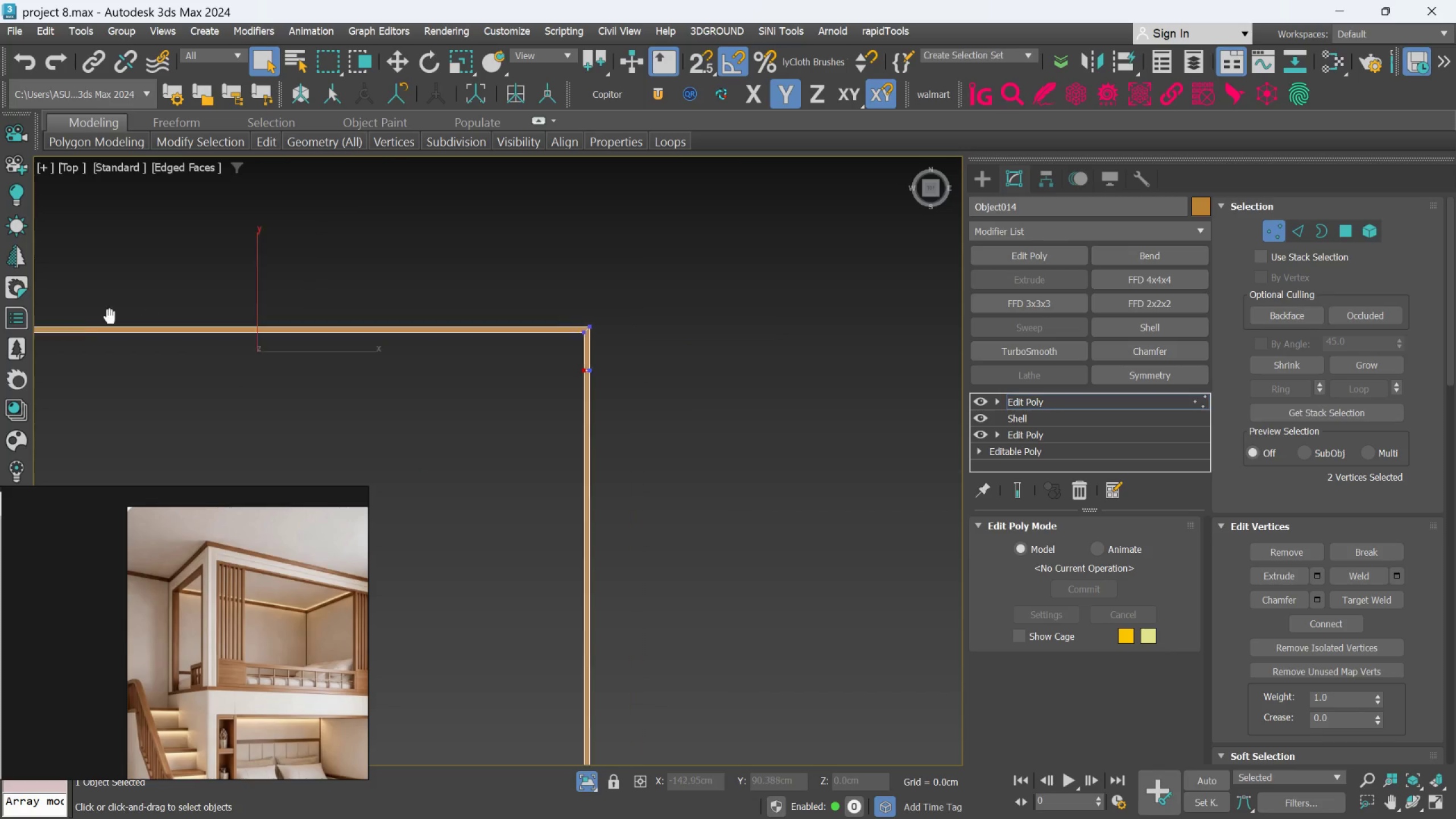 
scroll: coordinate [276, 414], scroll_direction: up, amount: 2.0
 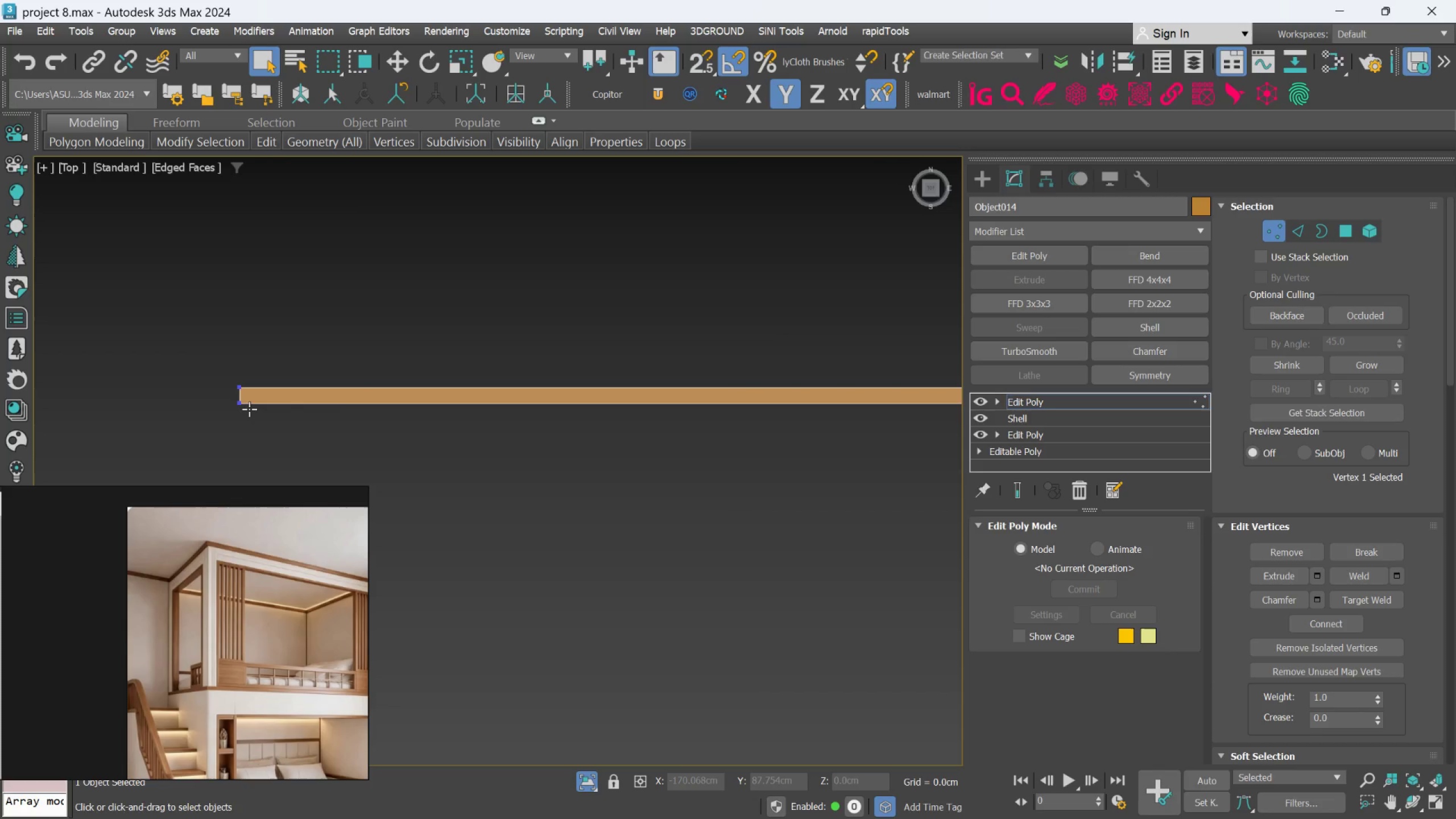 
left_click([242, 406])
 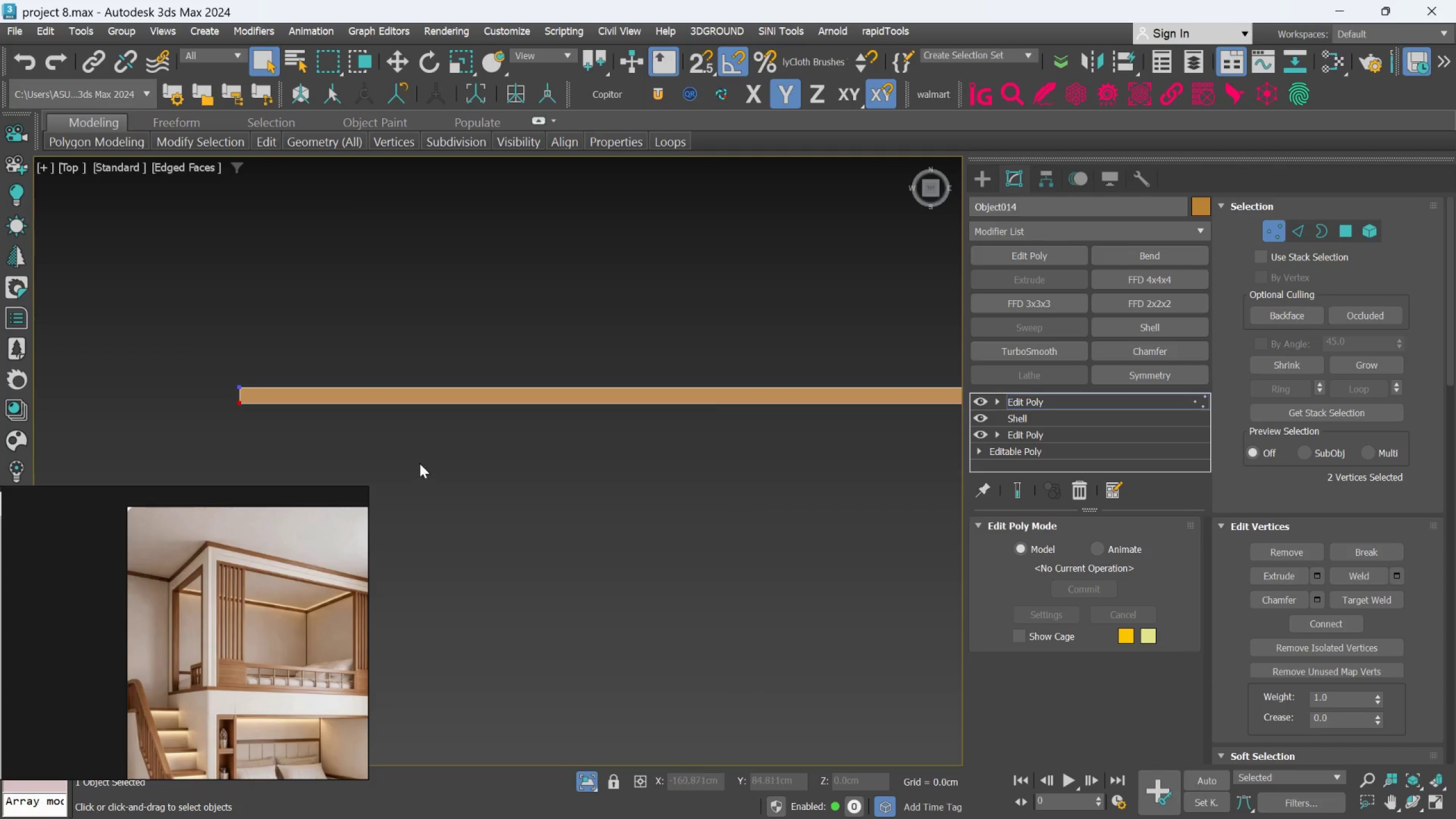 
scroll: coordinate [420, 464], scroll_direction: down, amount: 3.0
 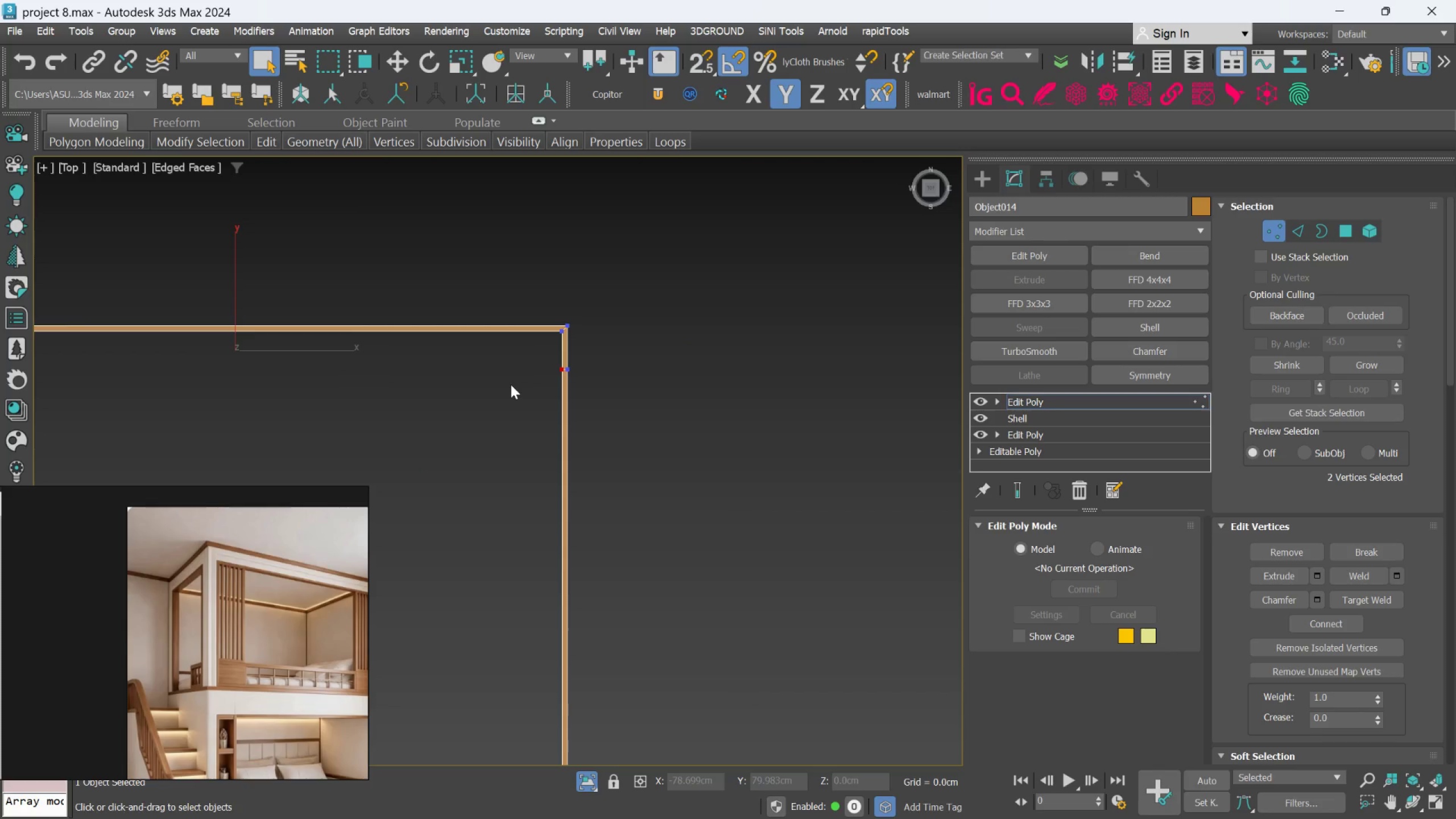 
hold_key(key=ControlLeft, duration=0.9)
 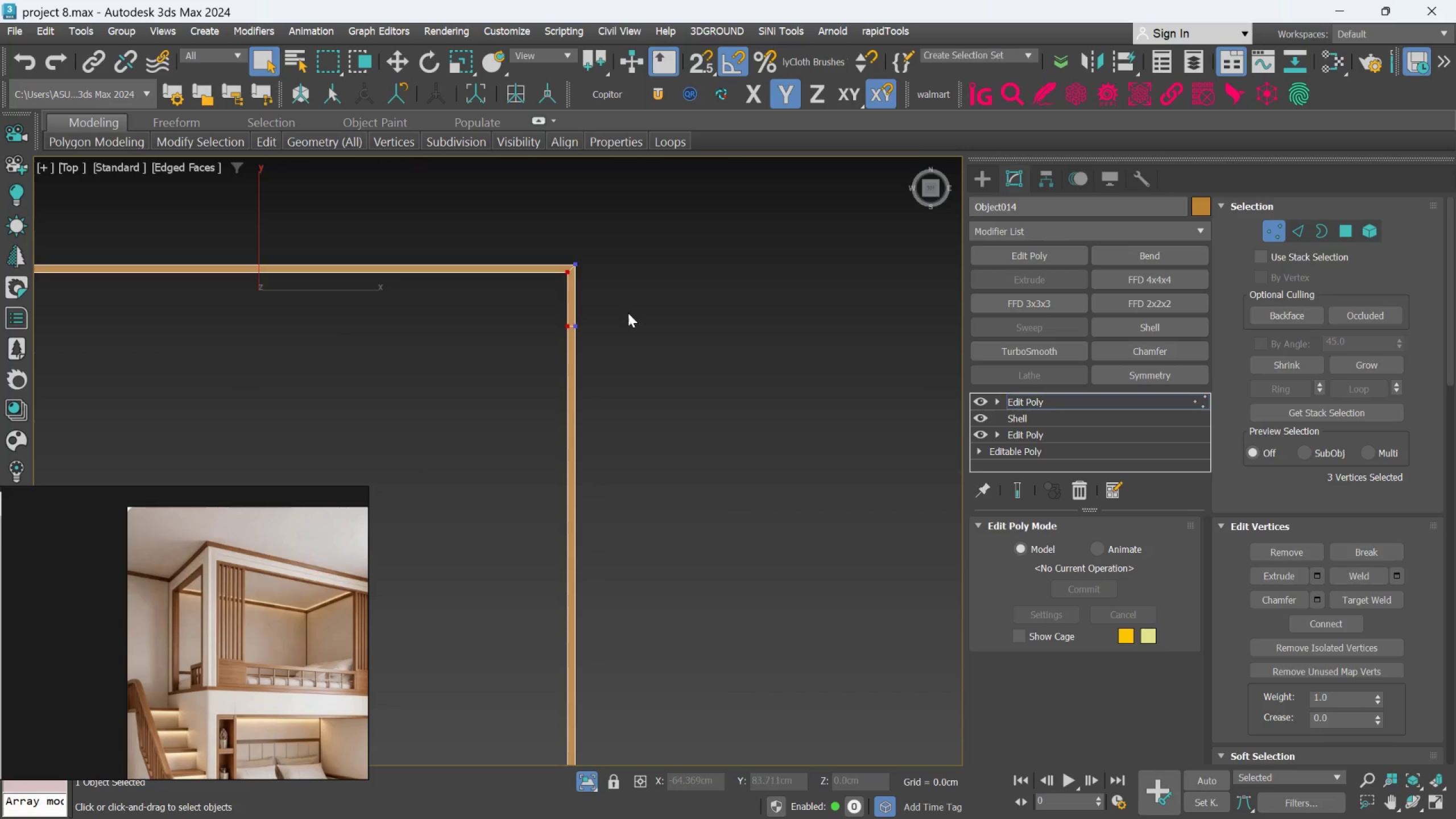 
scroll: coordinate [561, 324], scroll_direction: up, amount: 4.0
 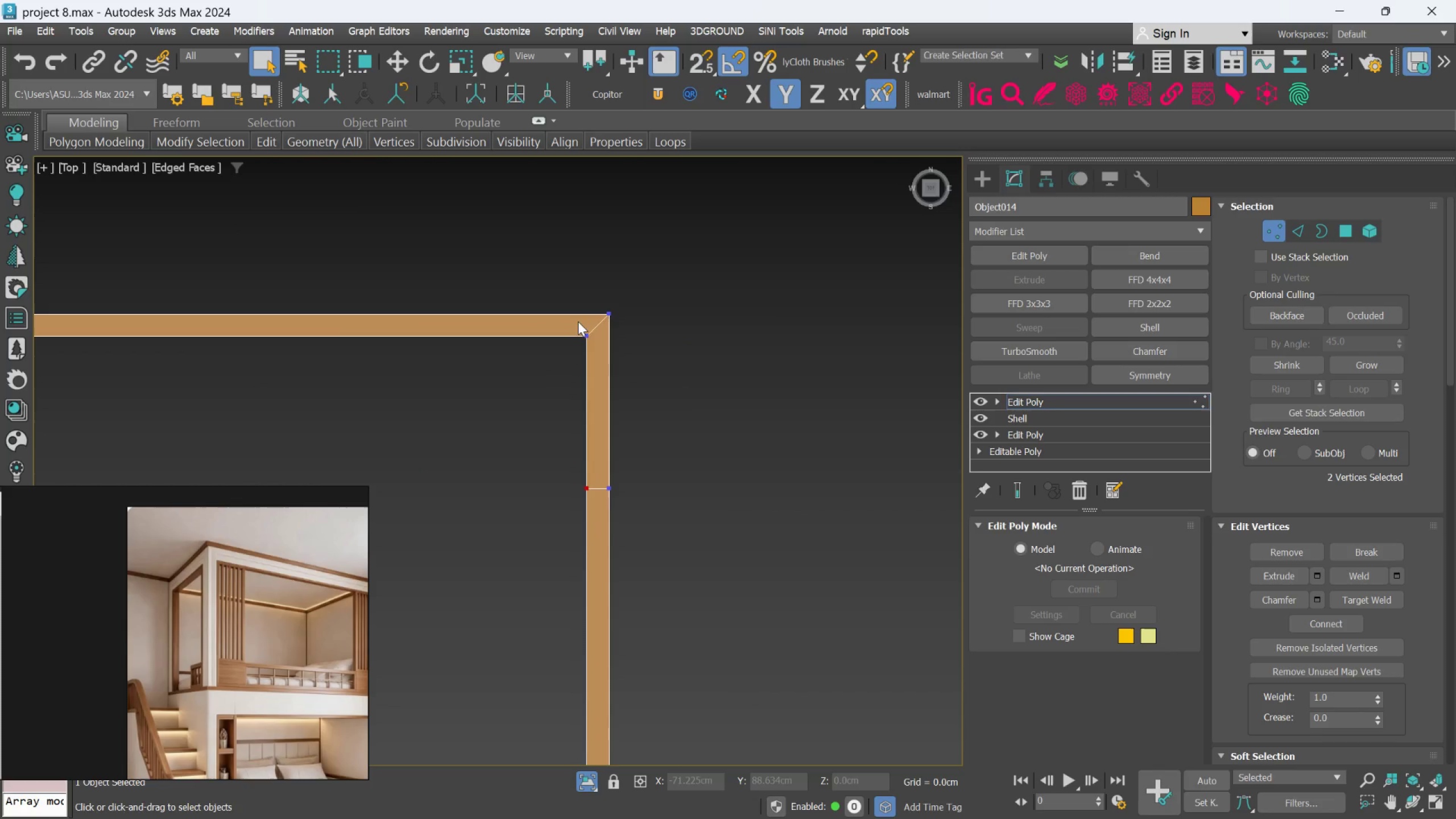 
left_click([584, 336])
 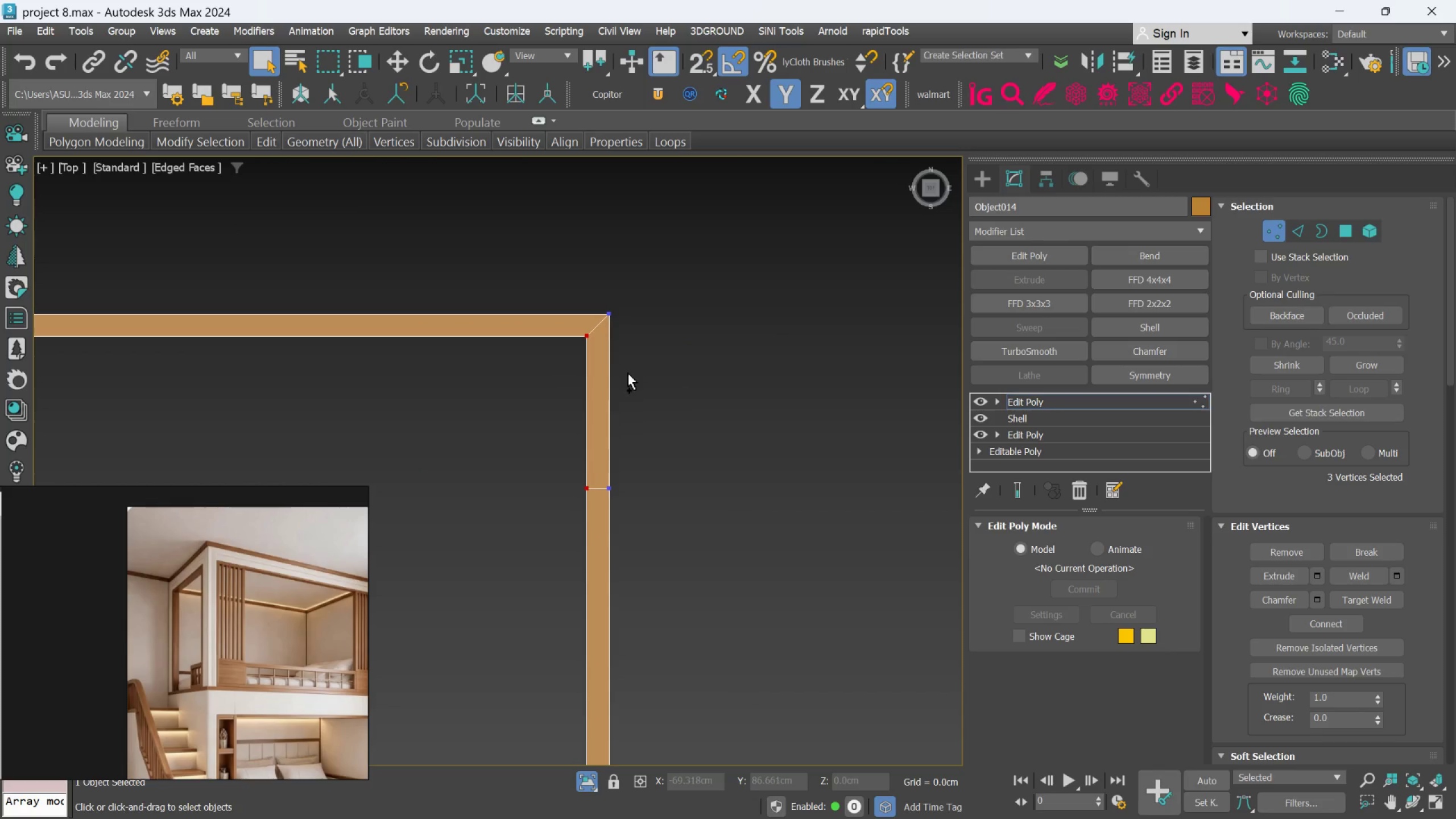 
scroll: coordinate [638, 371], scroll_direction: down, amount: 6.0
 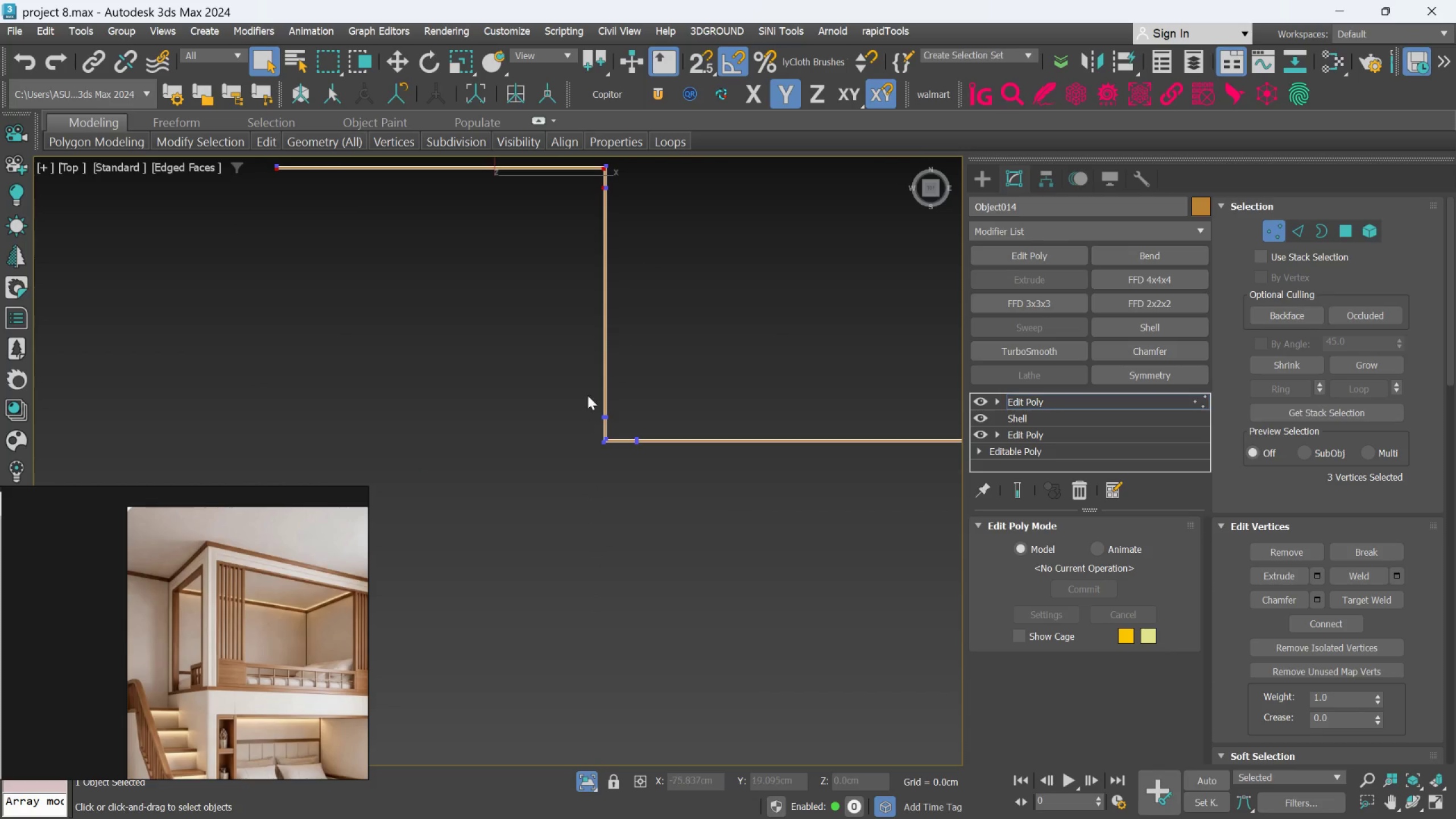 
scroll: coordinate [631, 489], scroll_direction: up, amount: 6.0
 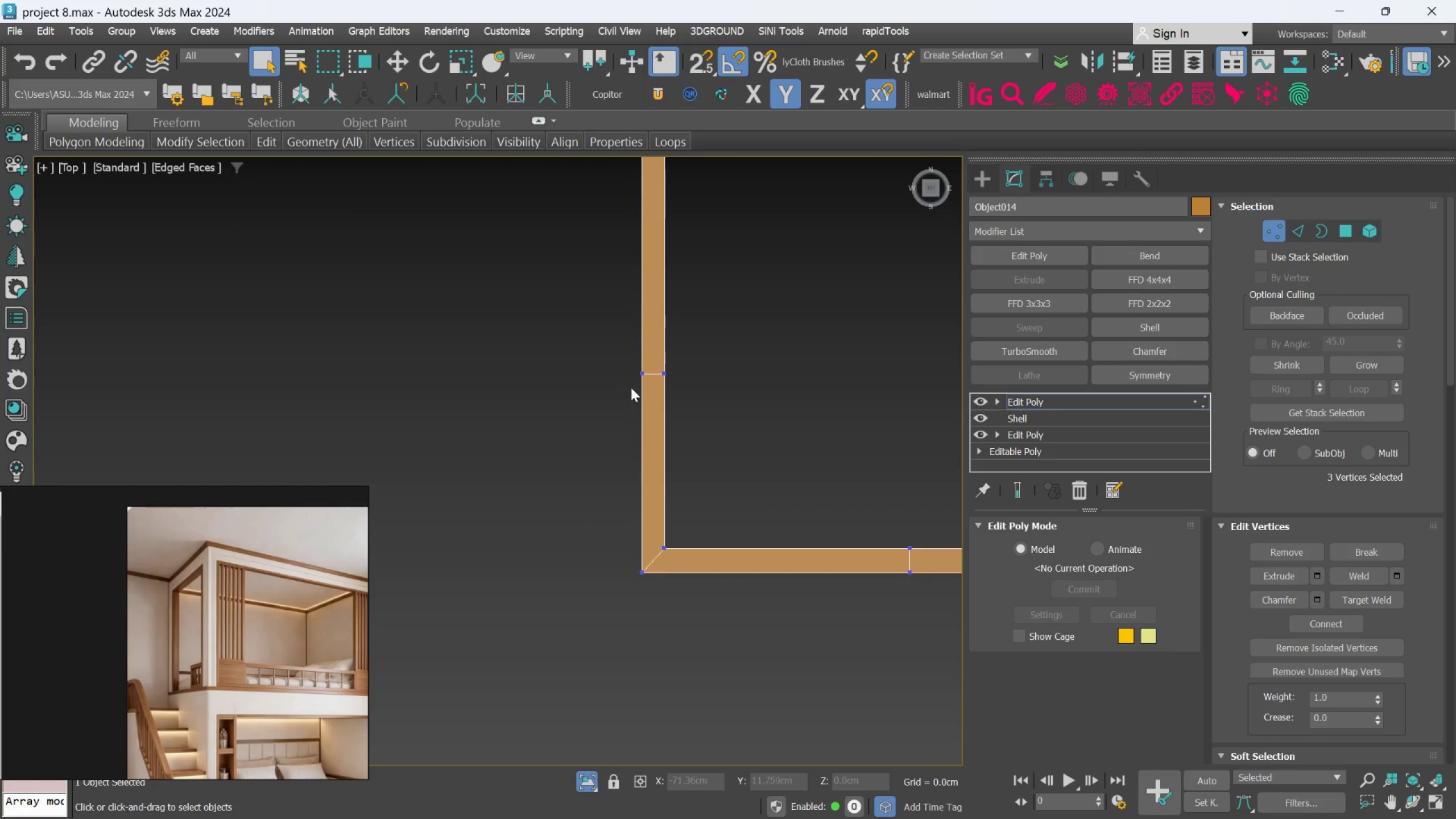 
hold_key(key=ControlLeft, duration=1.63)
left_click([642, 374])
 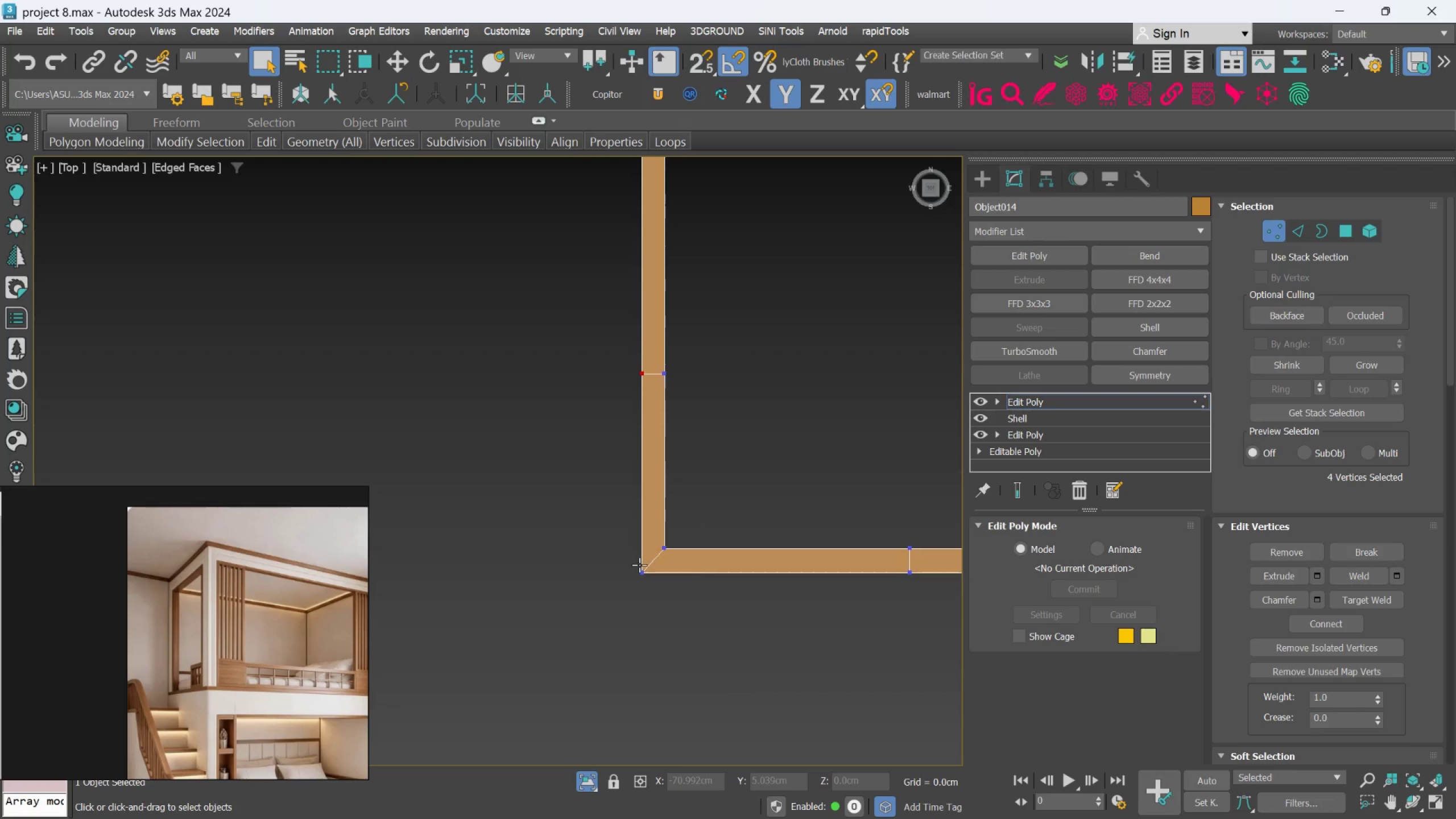 
left_click([640, 565])
 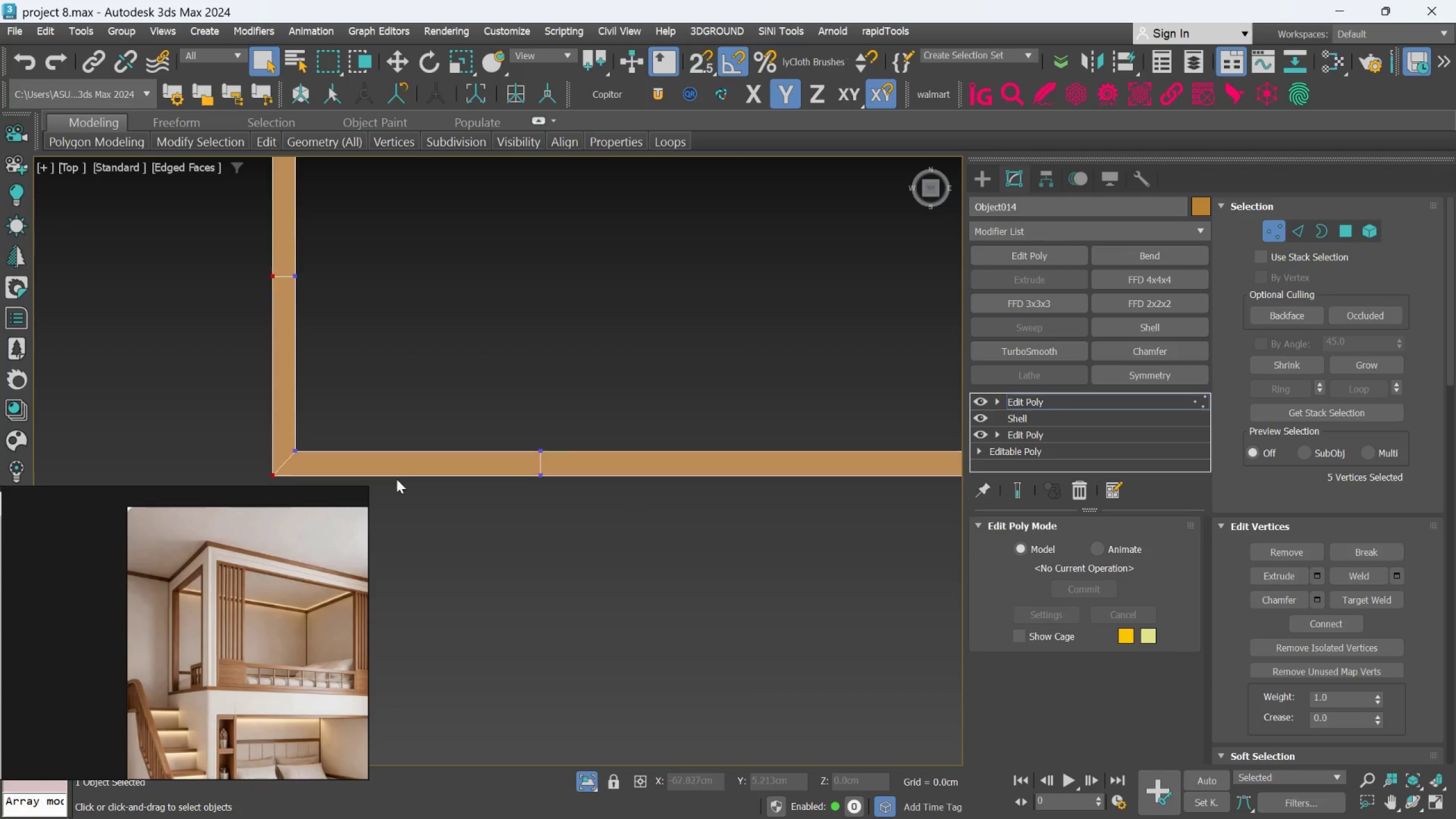 
hold_key(key=ControlLeft, duration=0.97)
left_click([544, 477])
 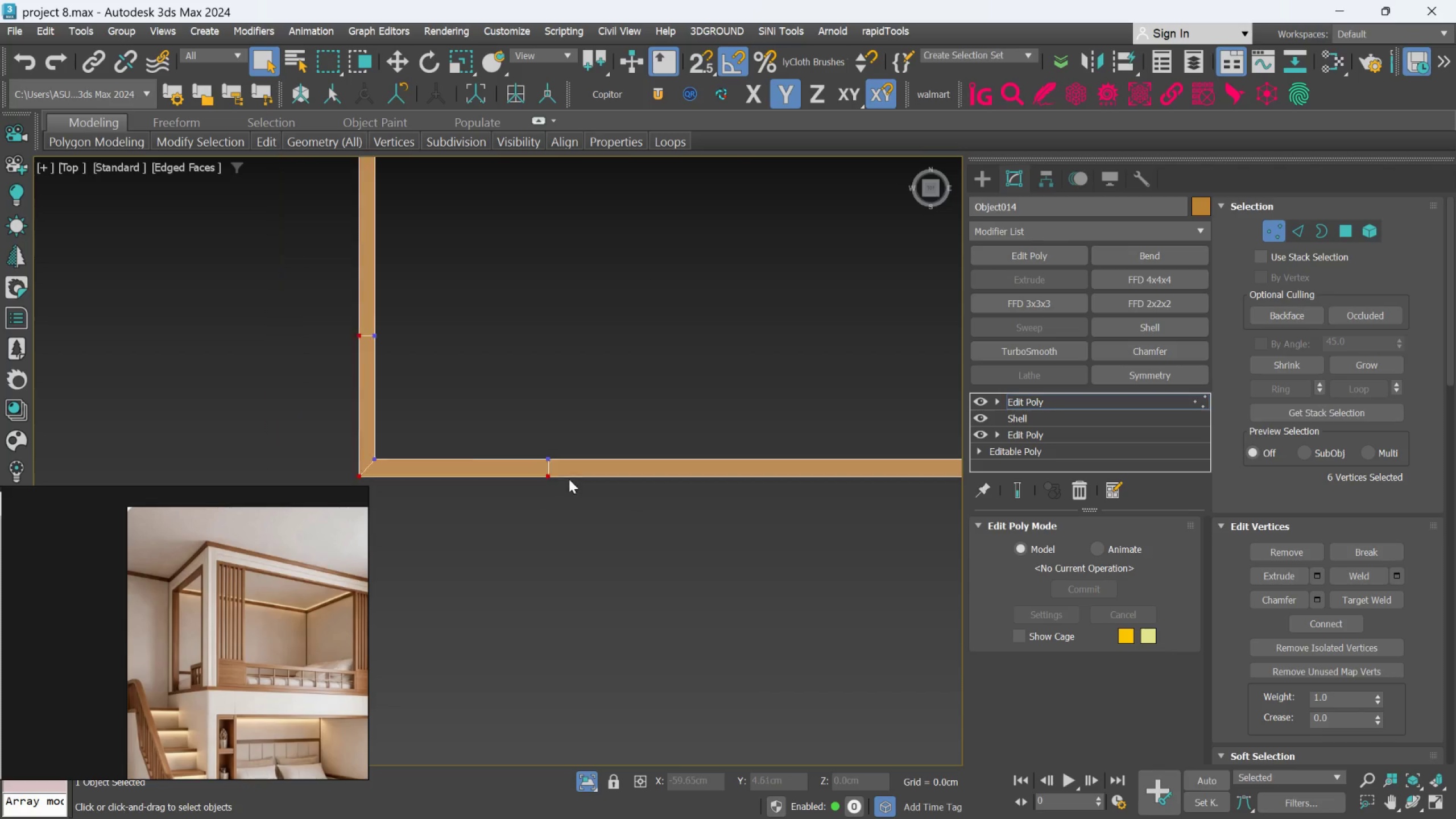 
scroll: coordinate [685, 500], scroll_direction: down, amount: 7.0
 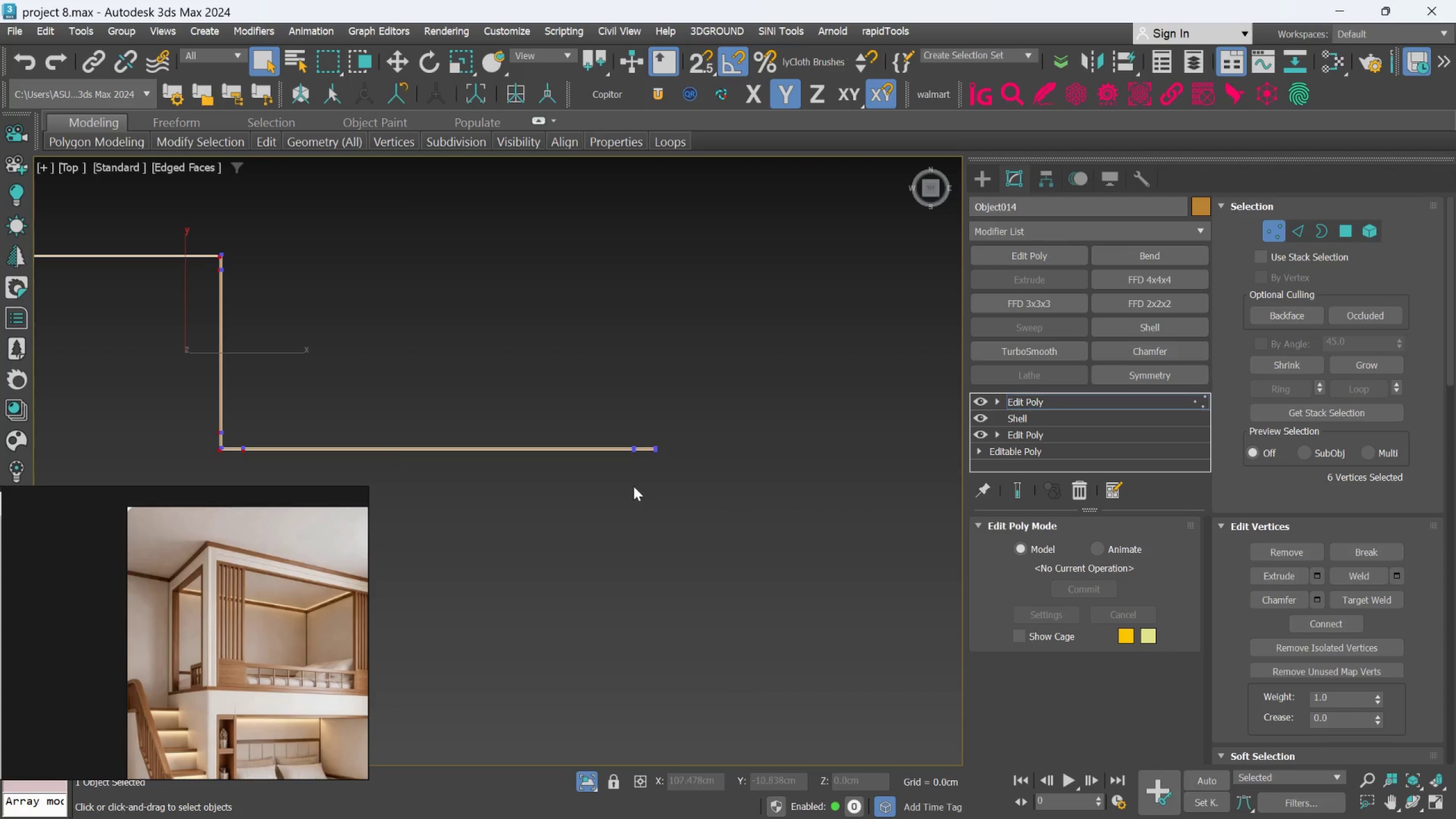 
hold_key(key=ControlLeft, duration=2.3)
left_click([622, 366])
 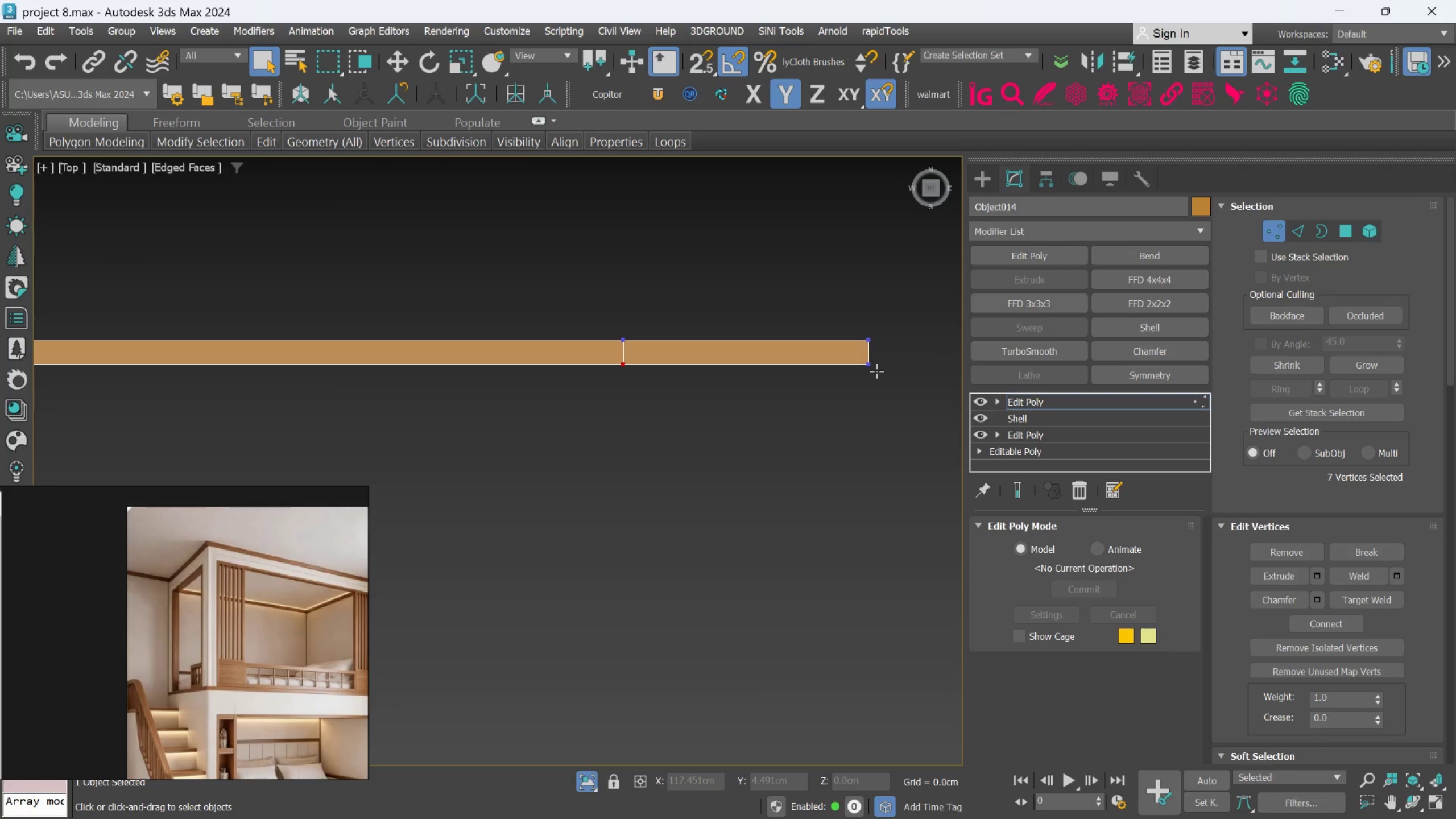 
scroll: coordinate [619, 384], scroll_direction: up, amount: 7.0
 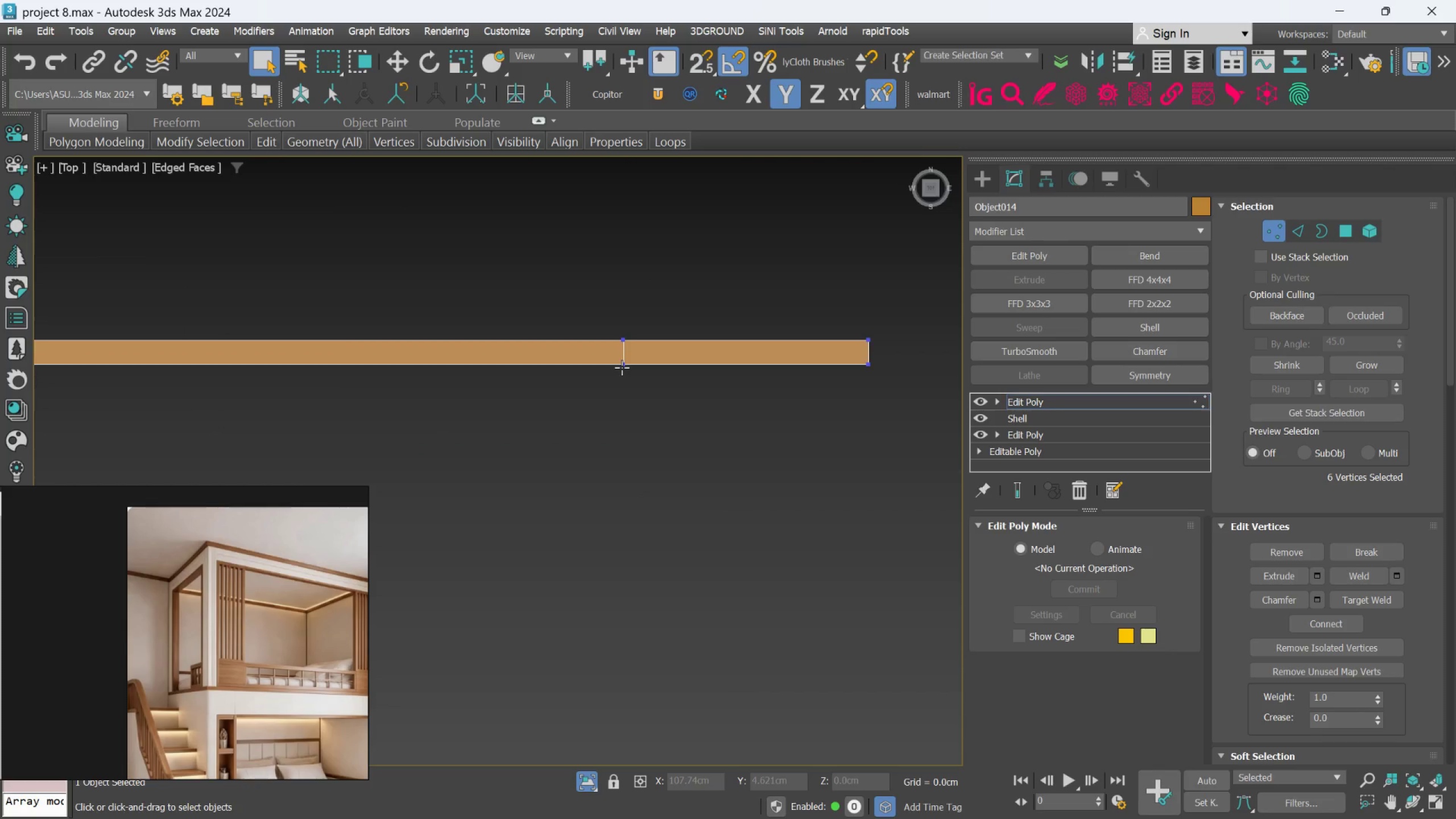 
left_click([872, 367])
 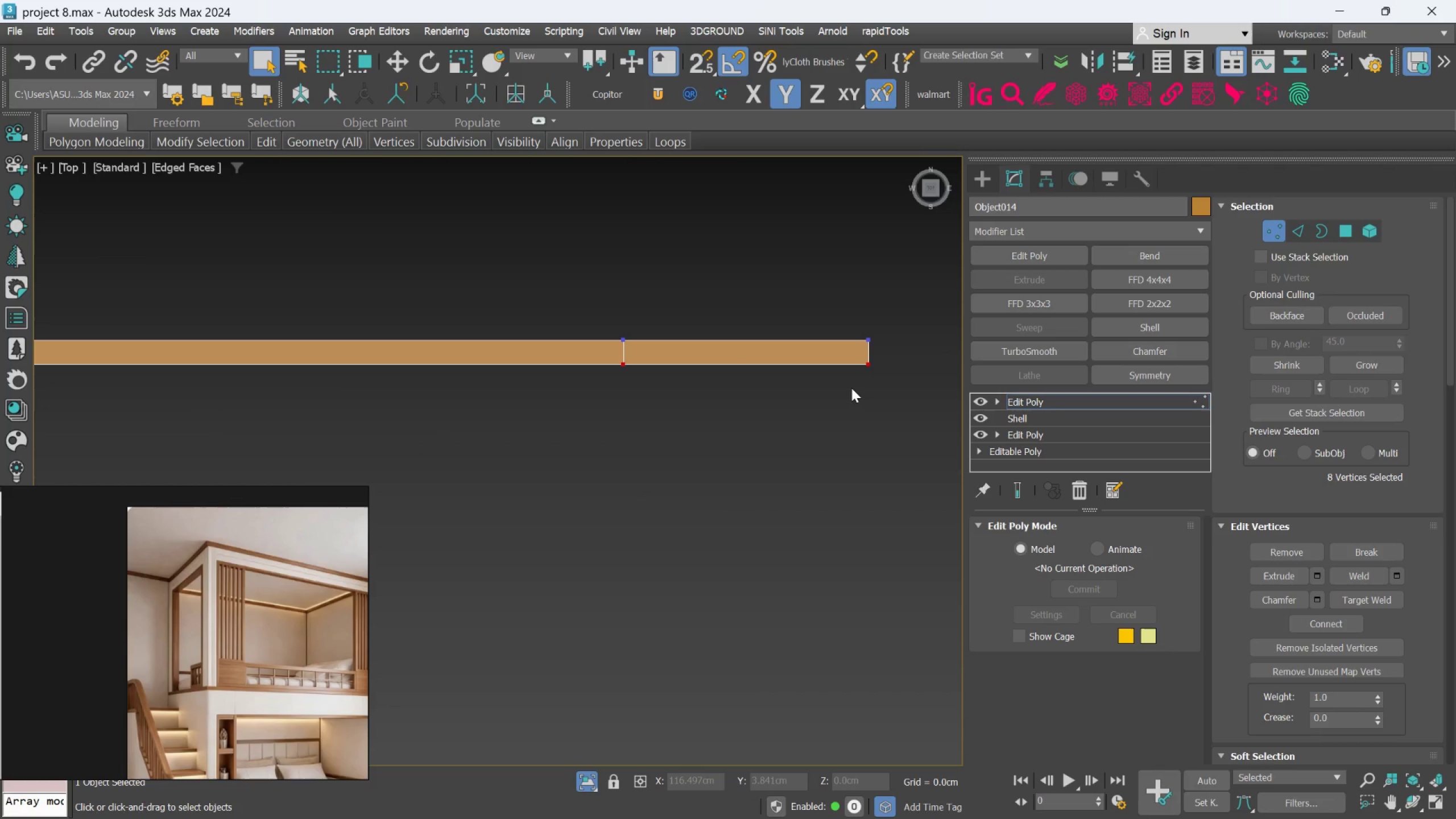 
key(R)
 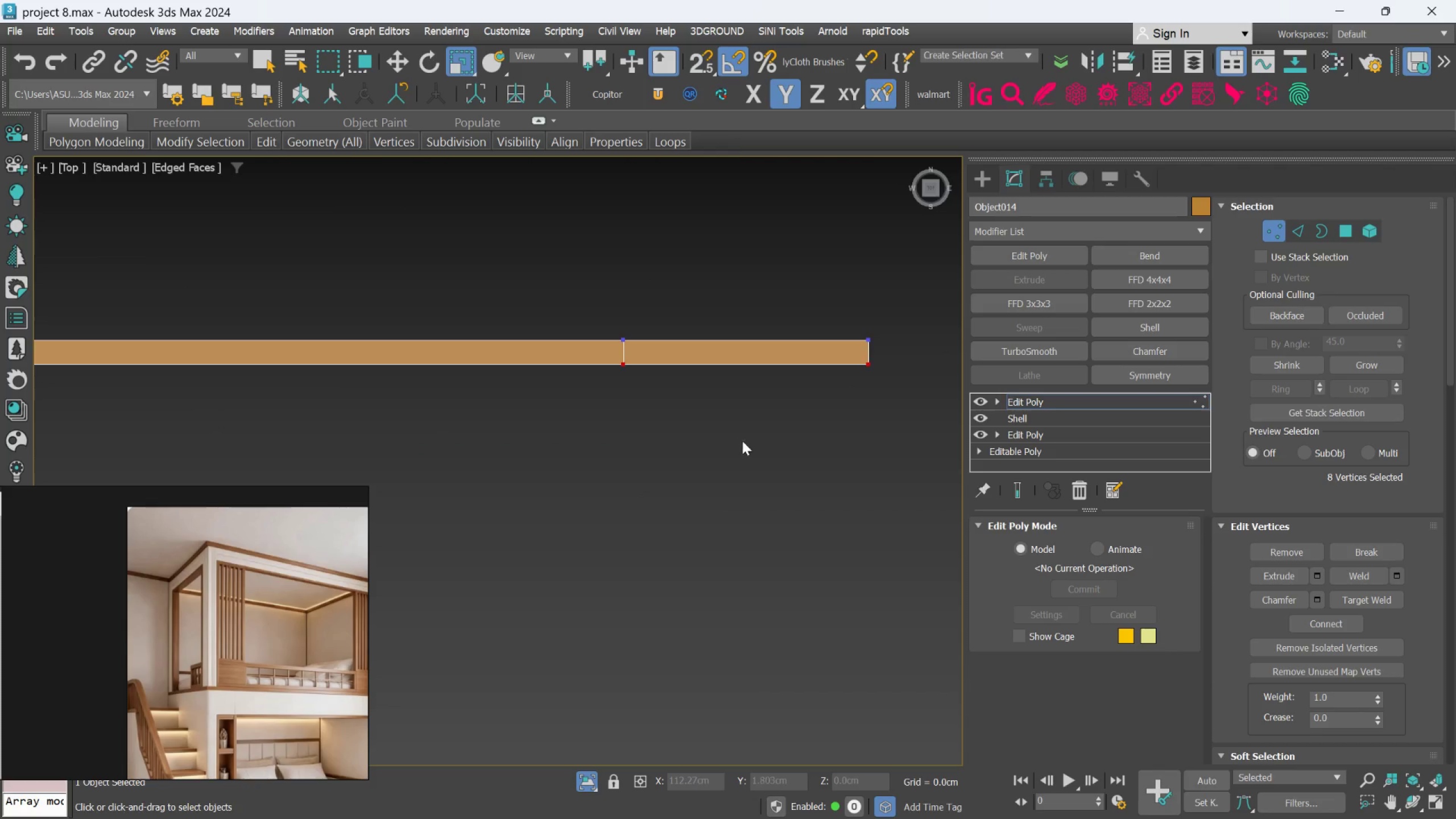 
scroll: coordinate [750, 457], scroll_direction: down, amount: 9.0
 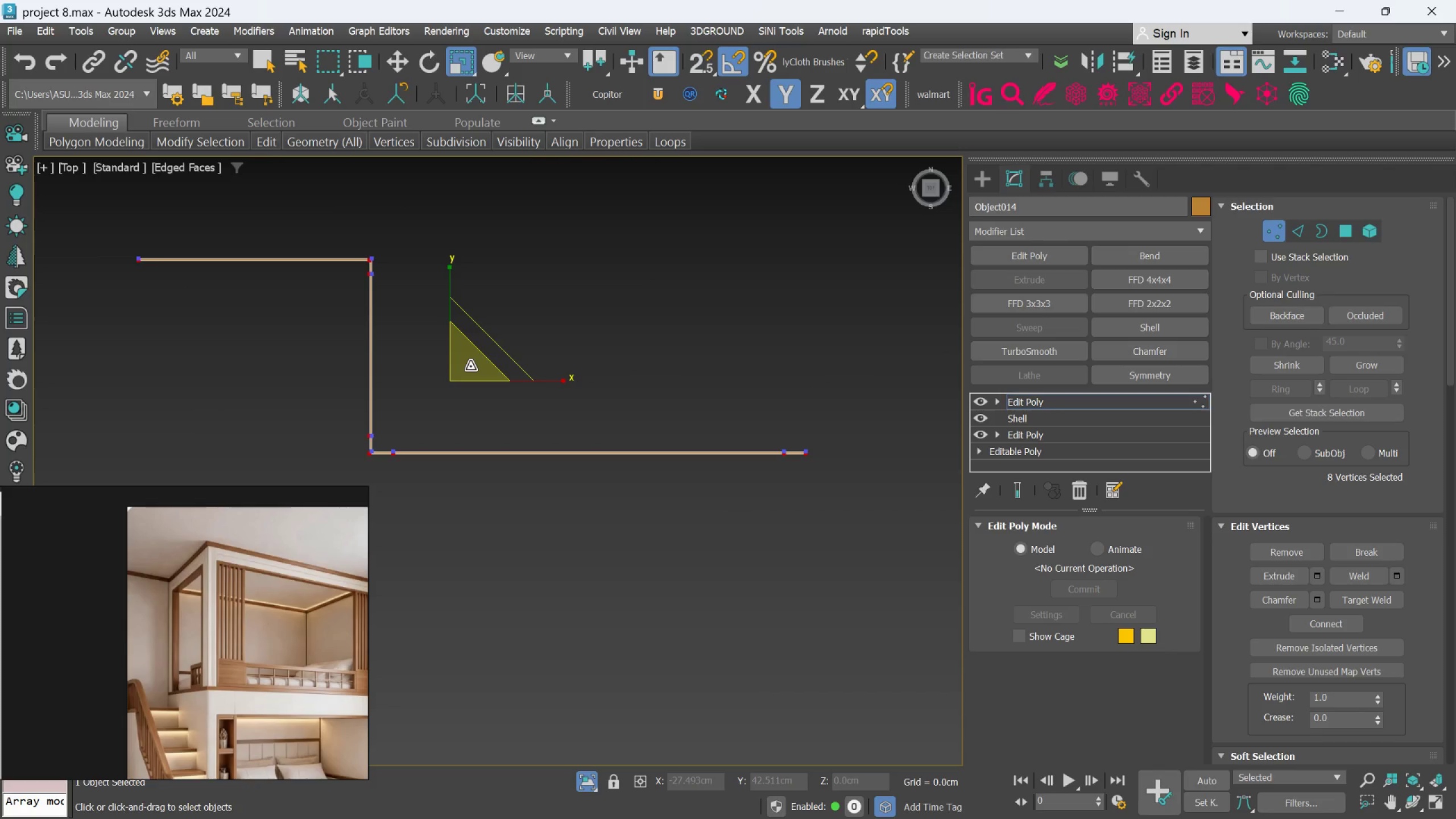 
left_click_drag(start_coordinate=[470, 366], to_coordinate=[470, 363])
 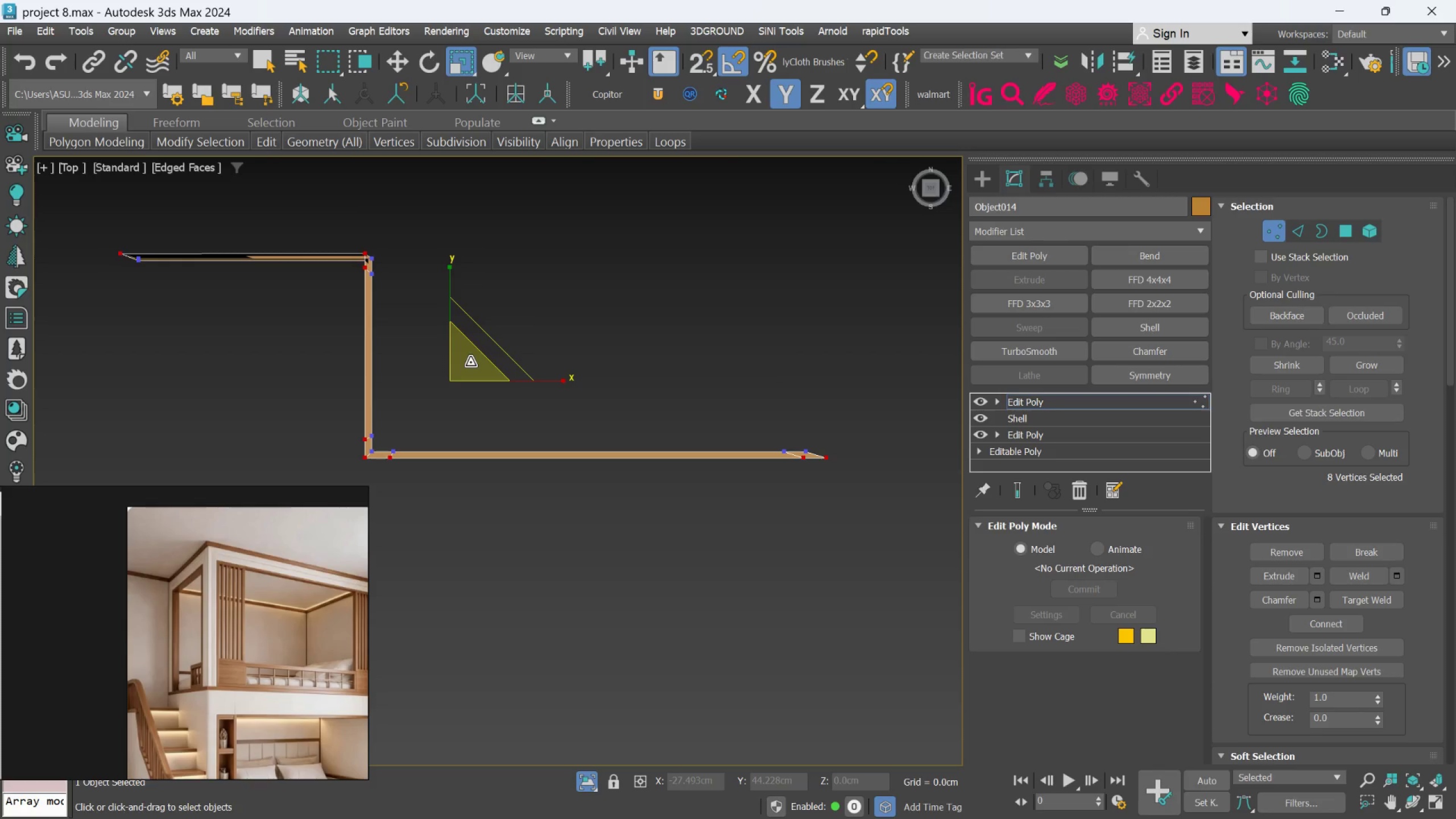 
key(Control+Z)
 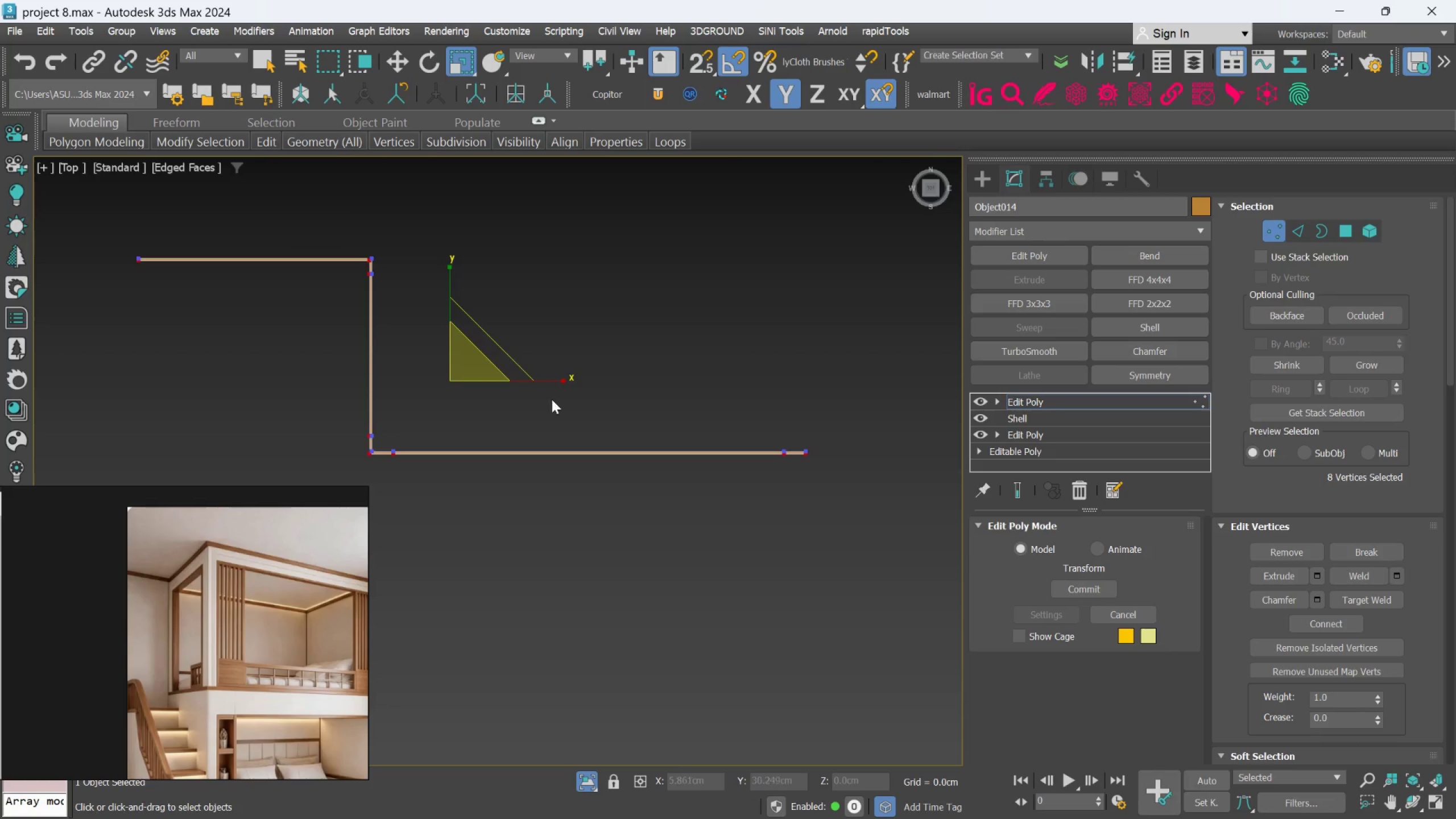 
hold_key(key=AltLeft, duration=0.71)
 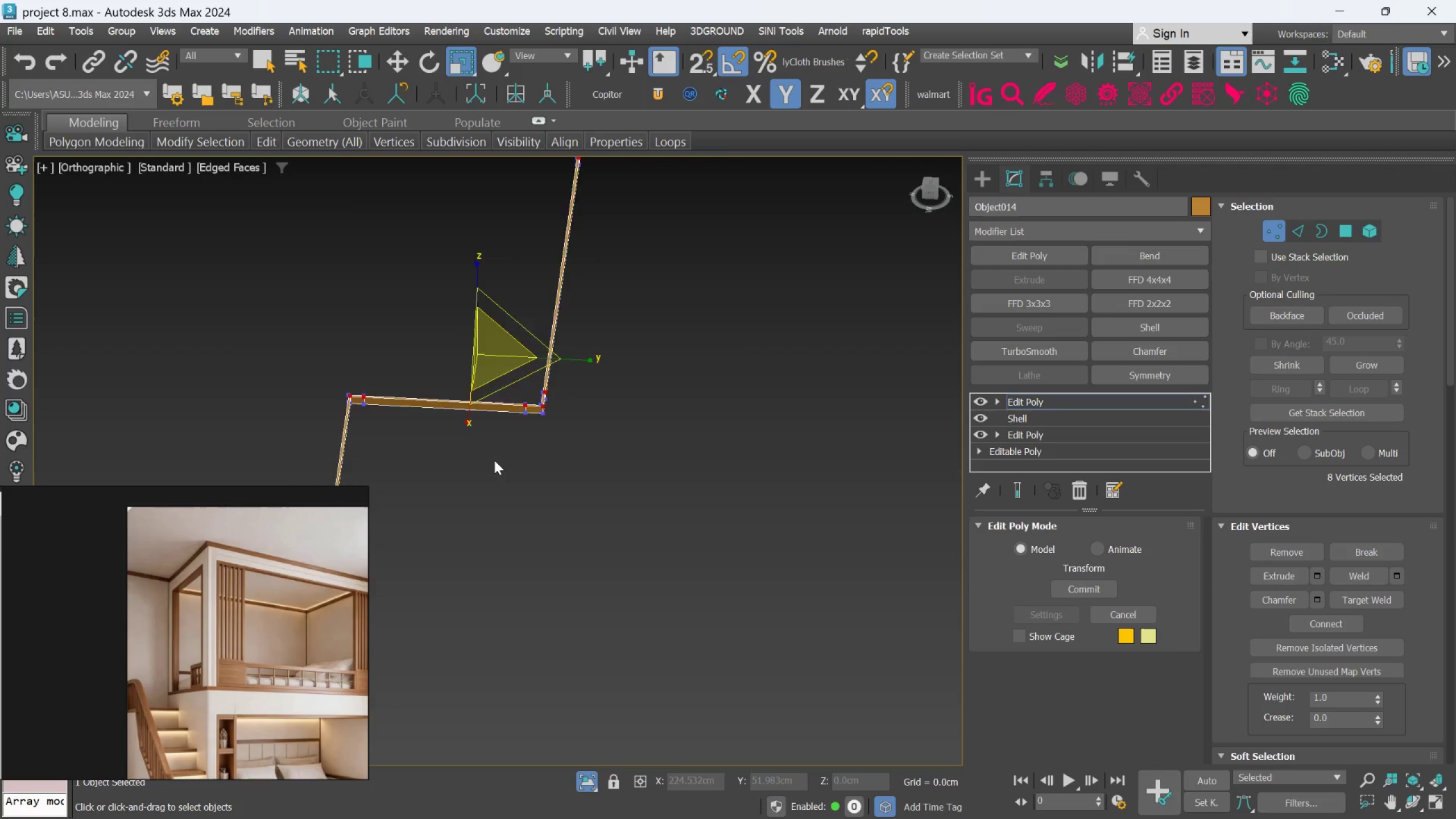 
scroll: coordinate [559, 407], scroll_direction: down, amount: 1.0
 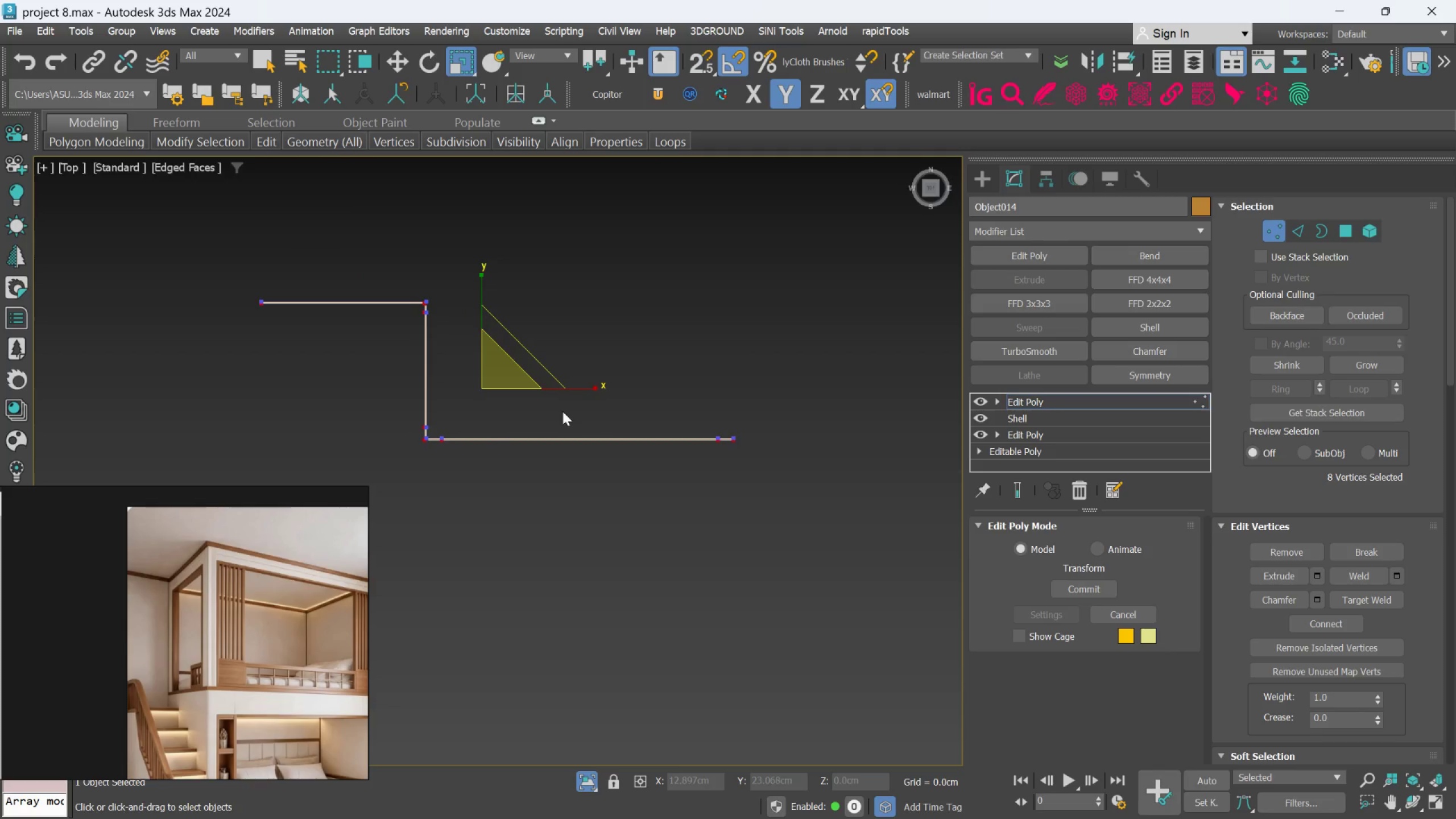 
hold_key(key=AltLeft, duration=1.12)
 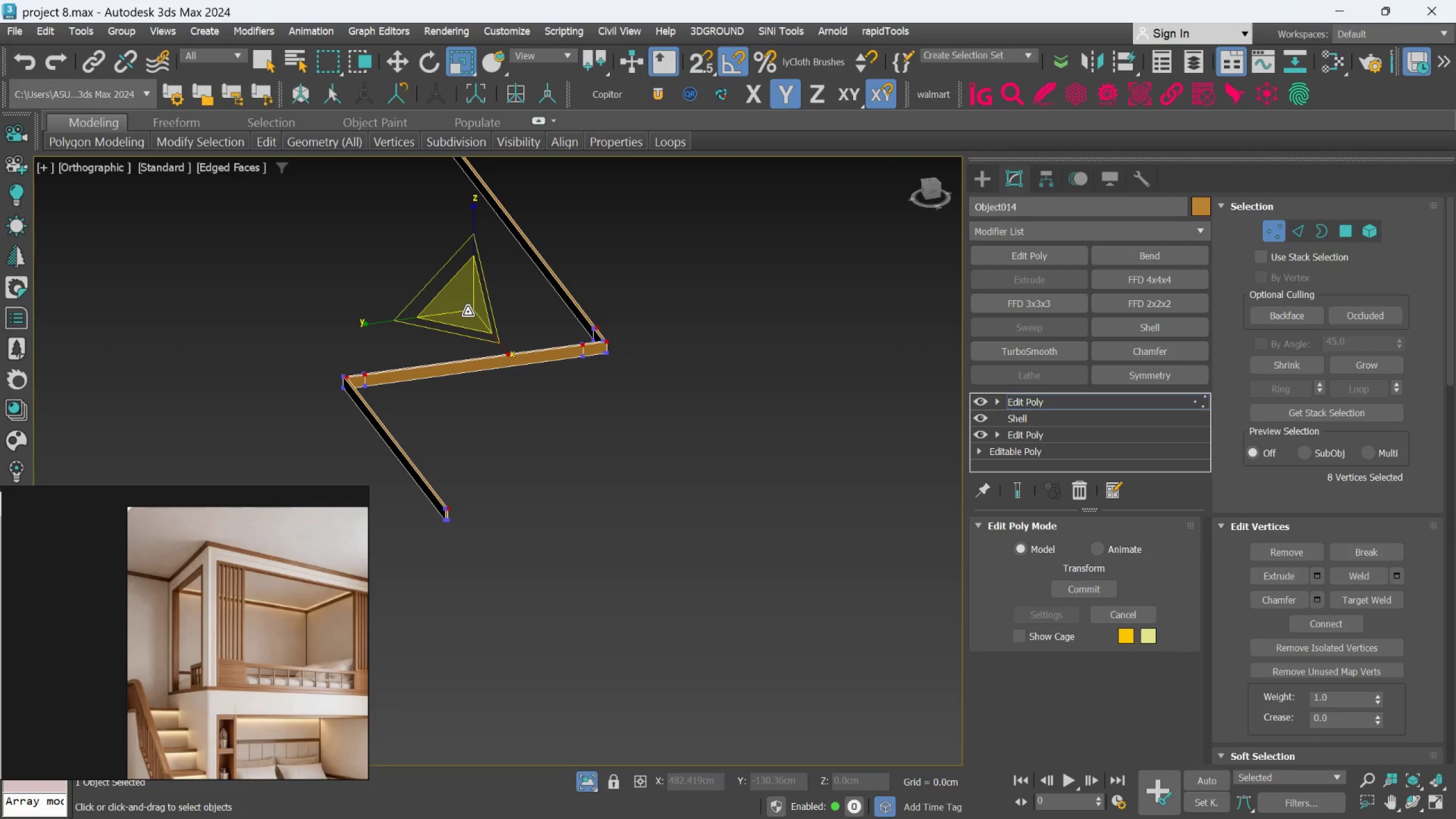 
scroll: coordinate [496, 457], scroll_direction: up, amount: 2.0
 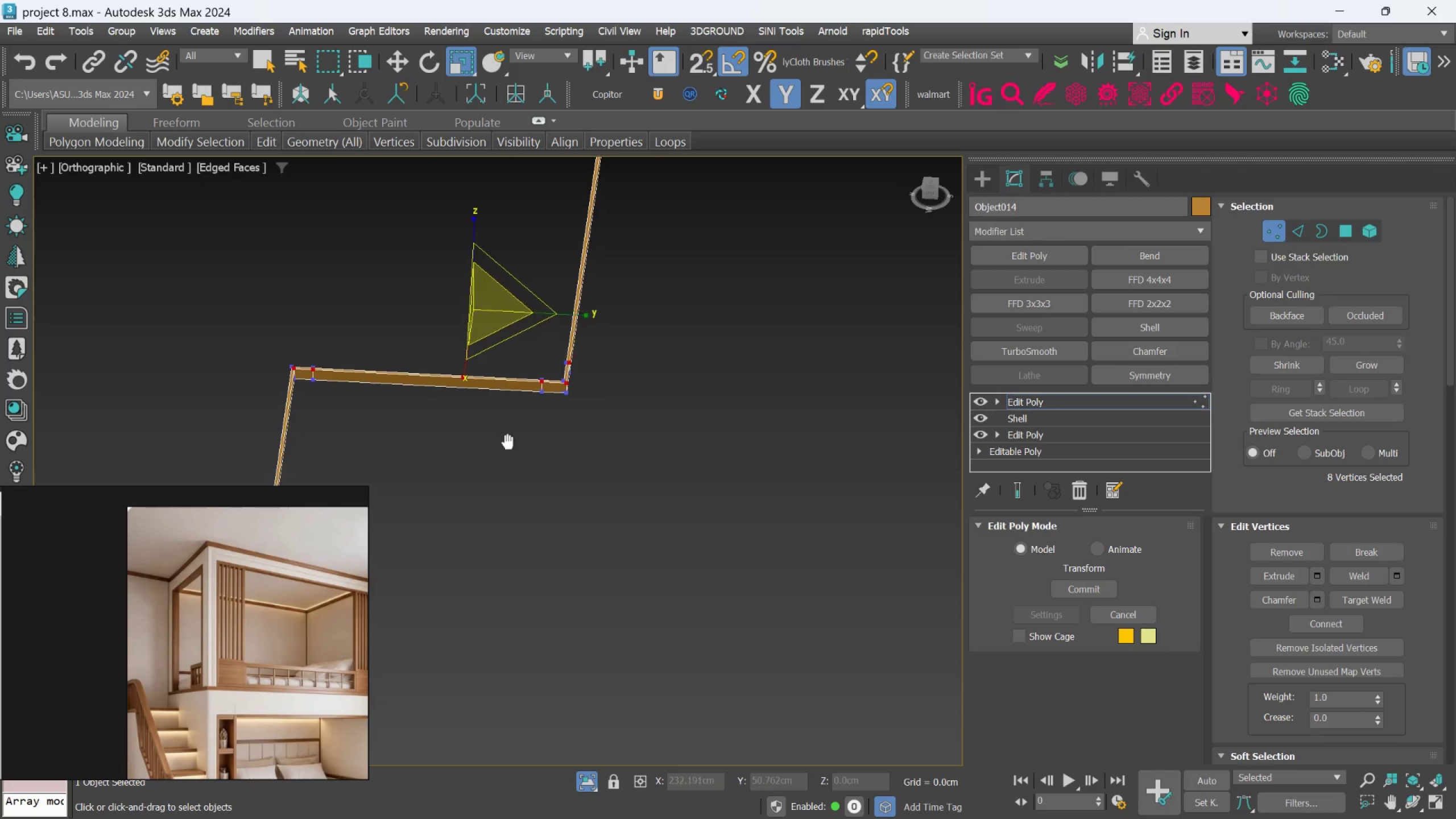 
left_click_drag(start_coordinate=[468, 312], to_coordinate=[466, 308])
 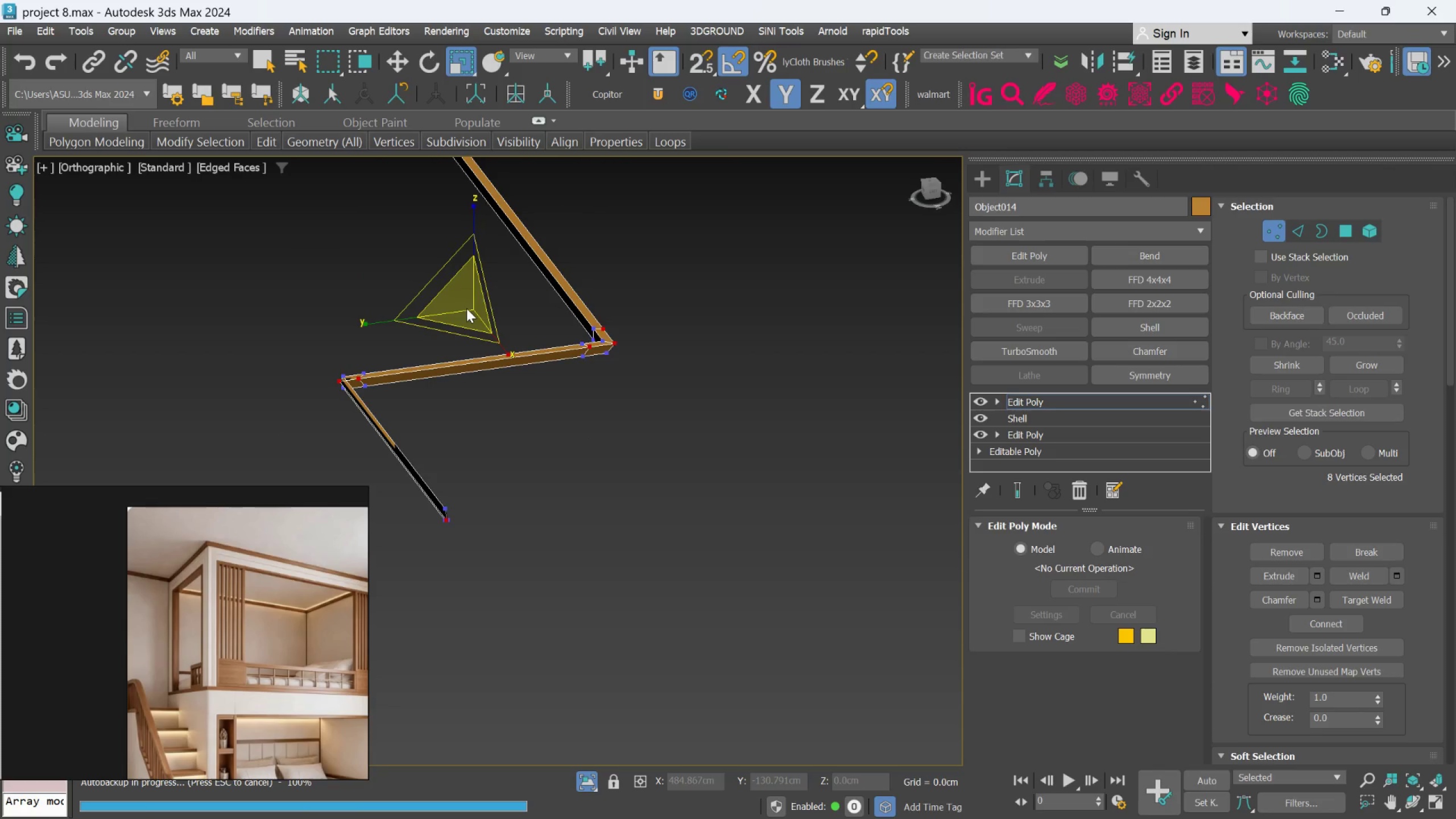 
key(Control+Z)
 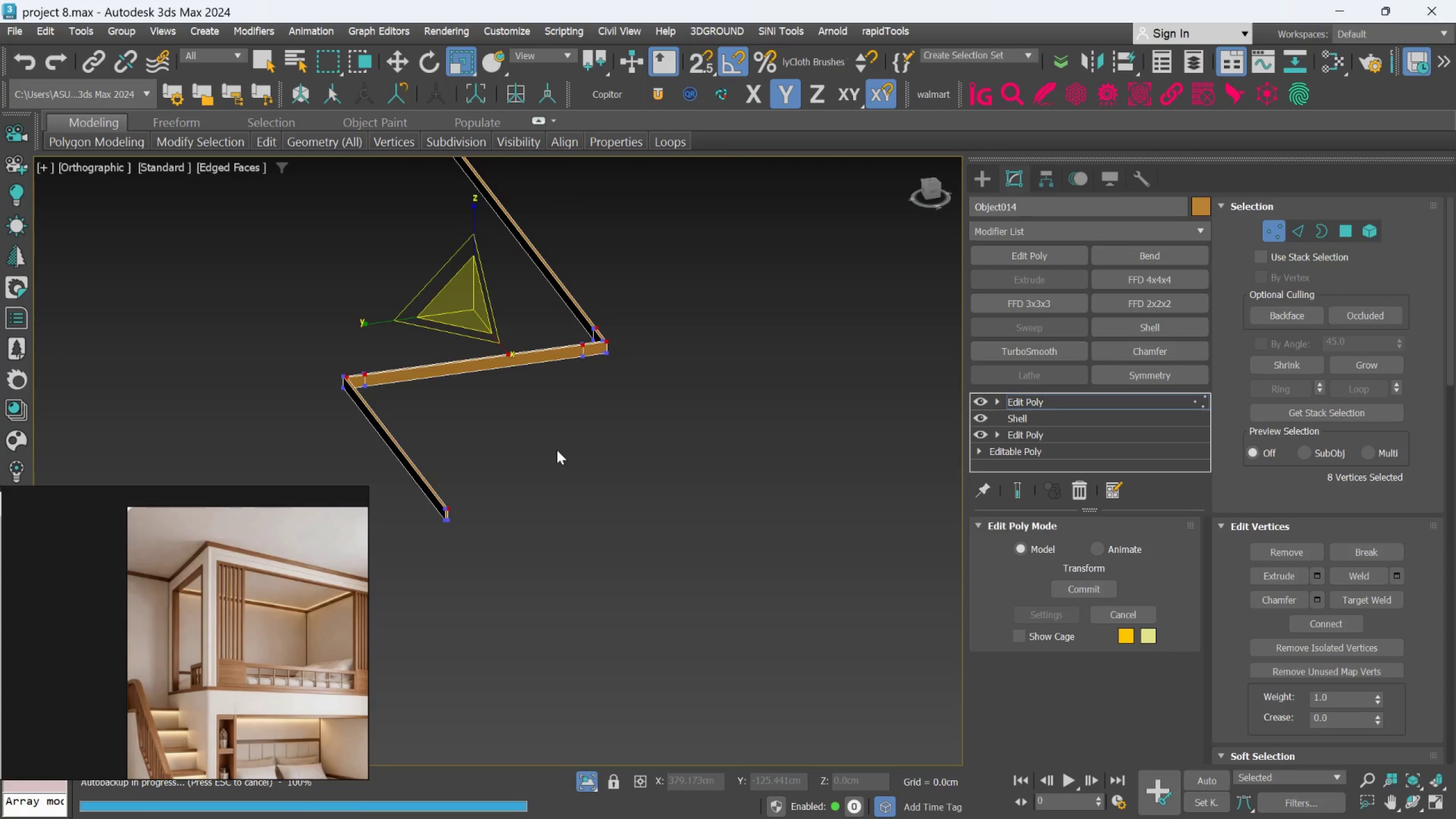 
hold_key(key=AltLeft, duration=0.49)
 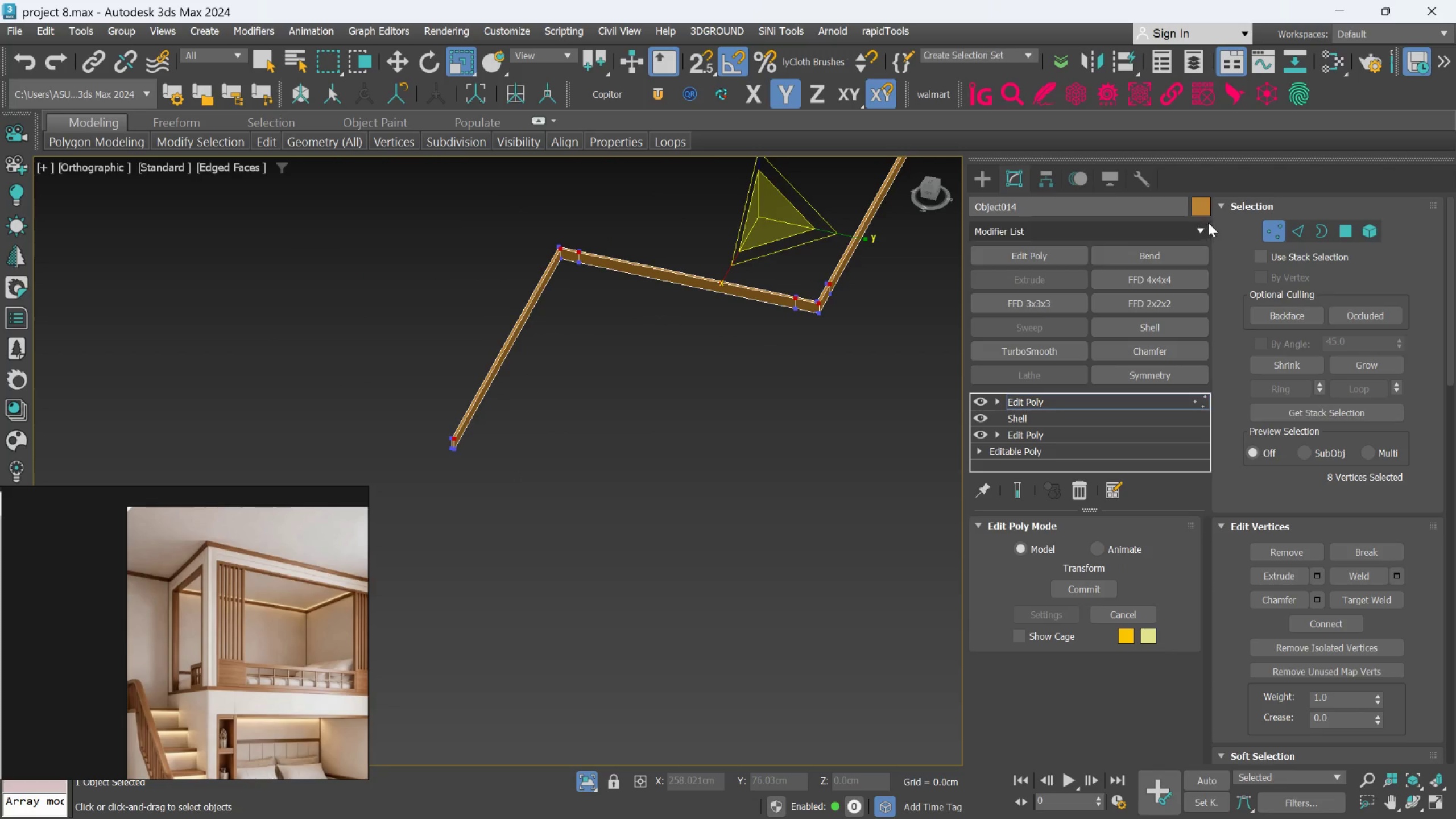 
left_click([1268, 232])
 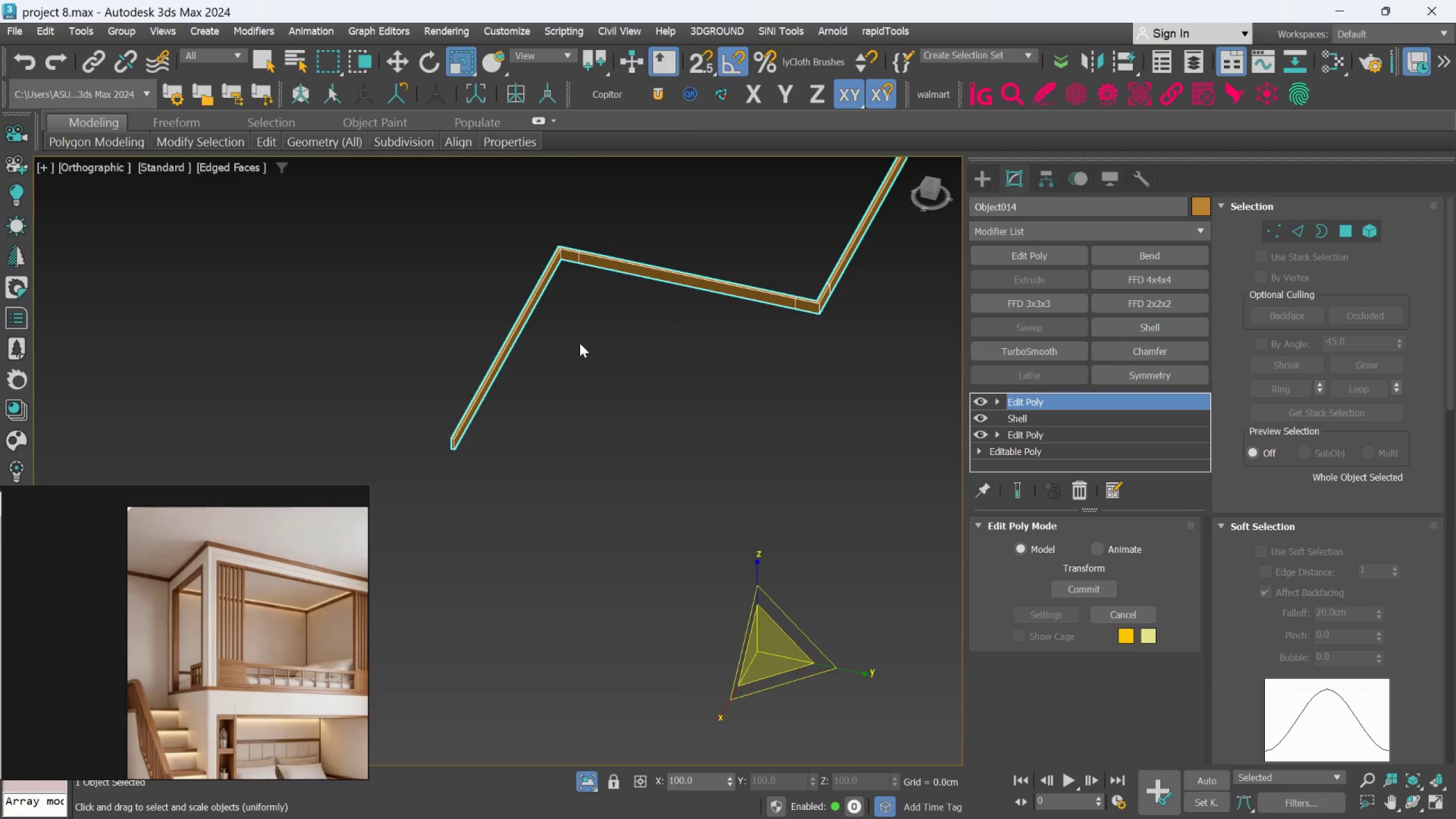 
scroll: coordinate [580, 342], scroll_direction: up, amount: 1.0
 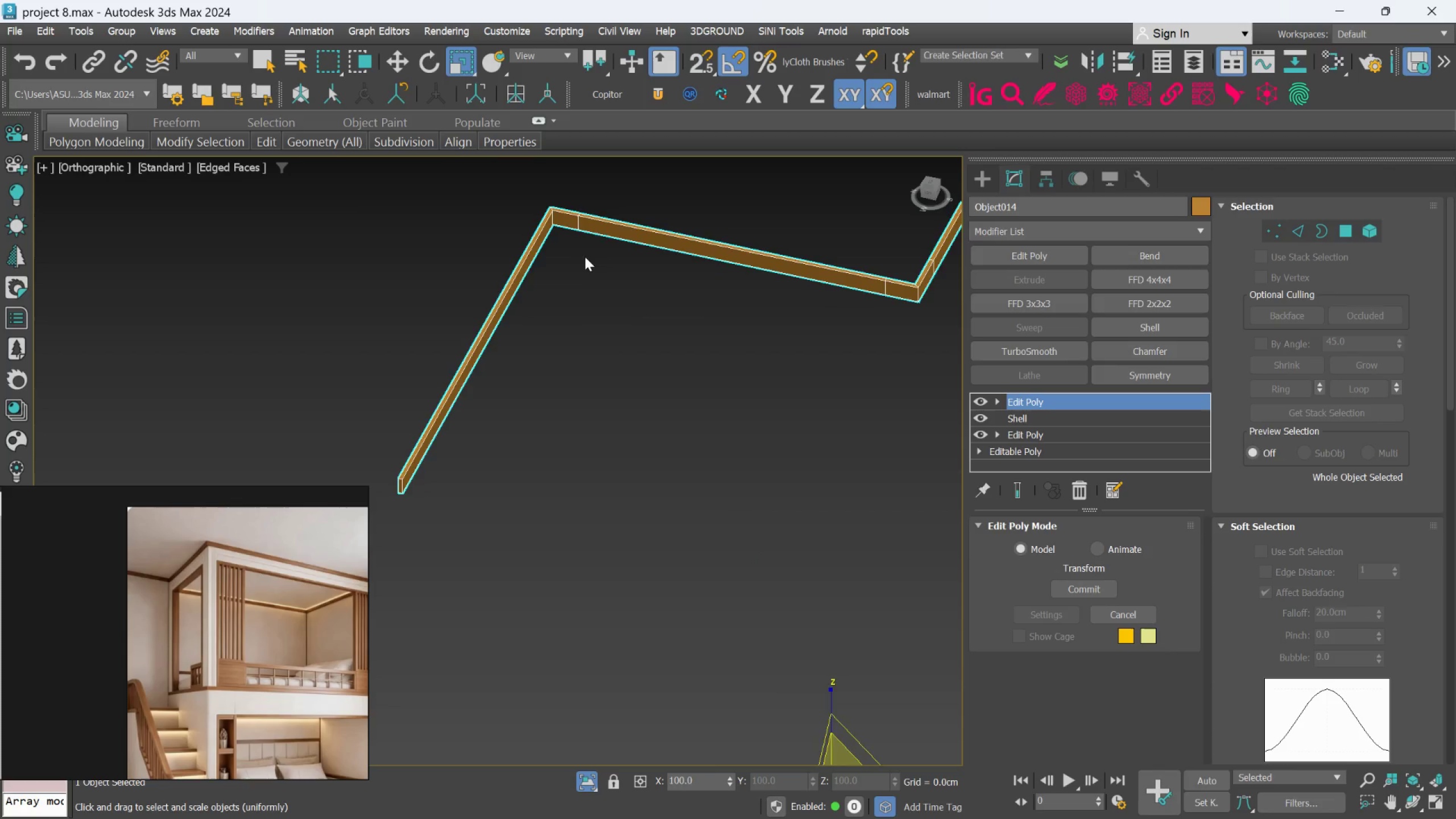 
scroll: coordinate [601, 292], scroll_direction: none, amount: 0.0
 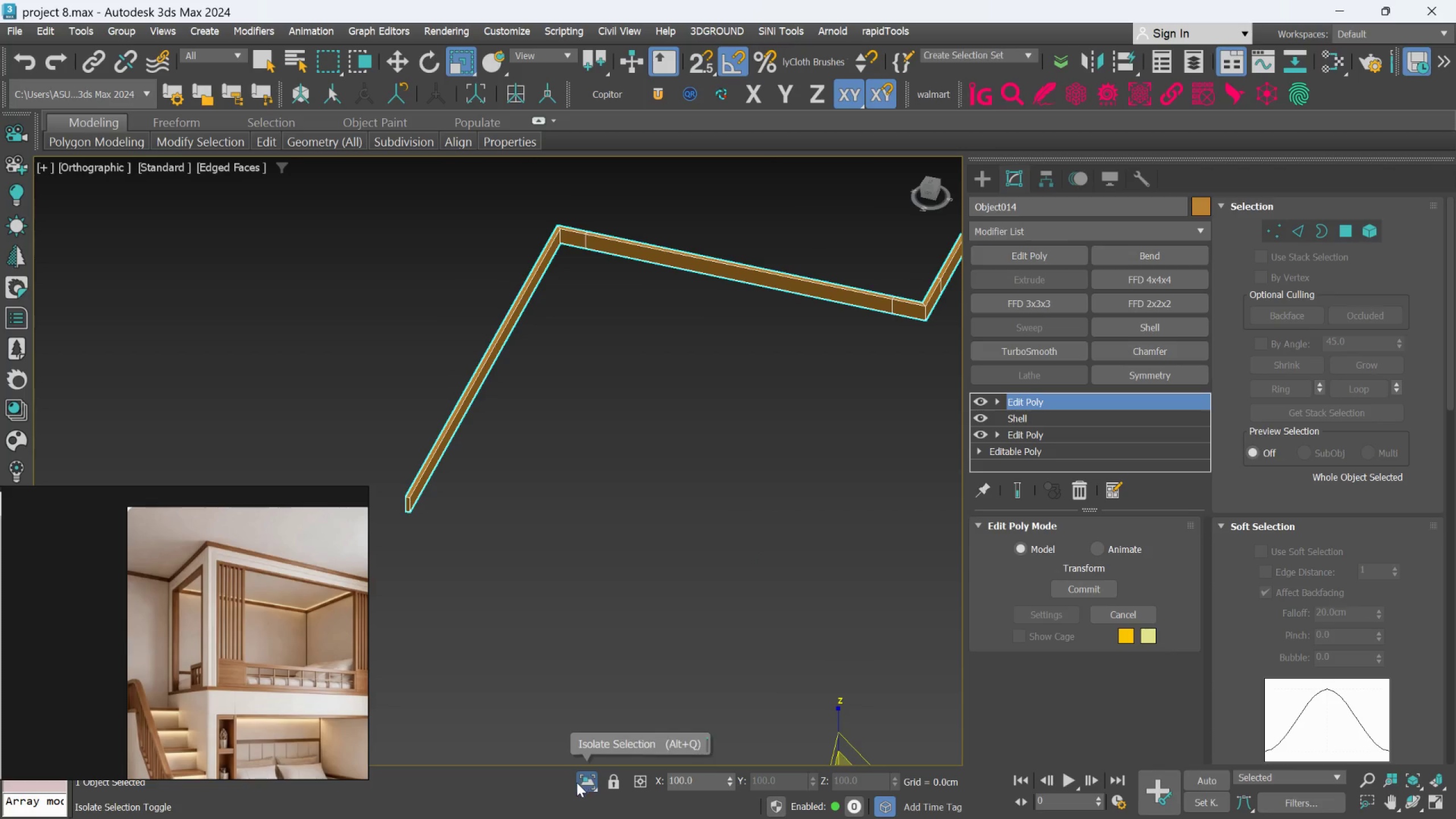 
left_click_drag(start_coordinate=[585, 781], to_coordinate=[585, 777])
 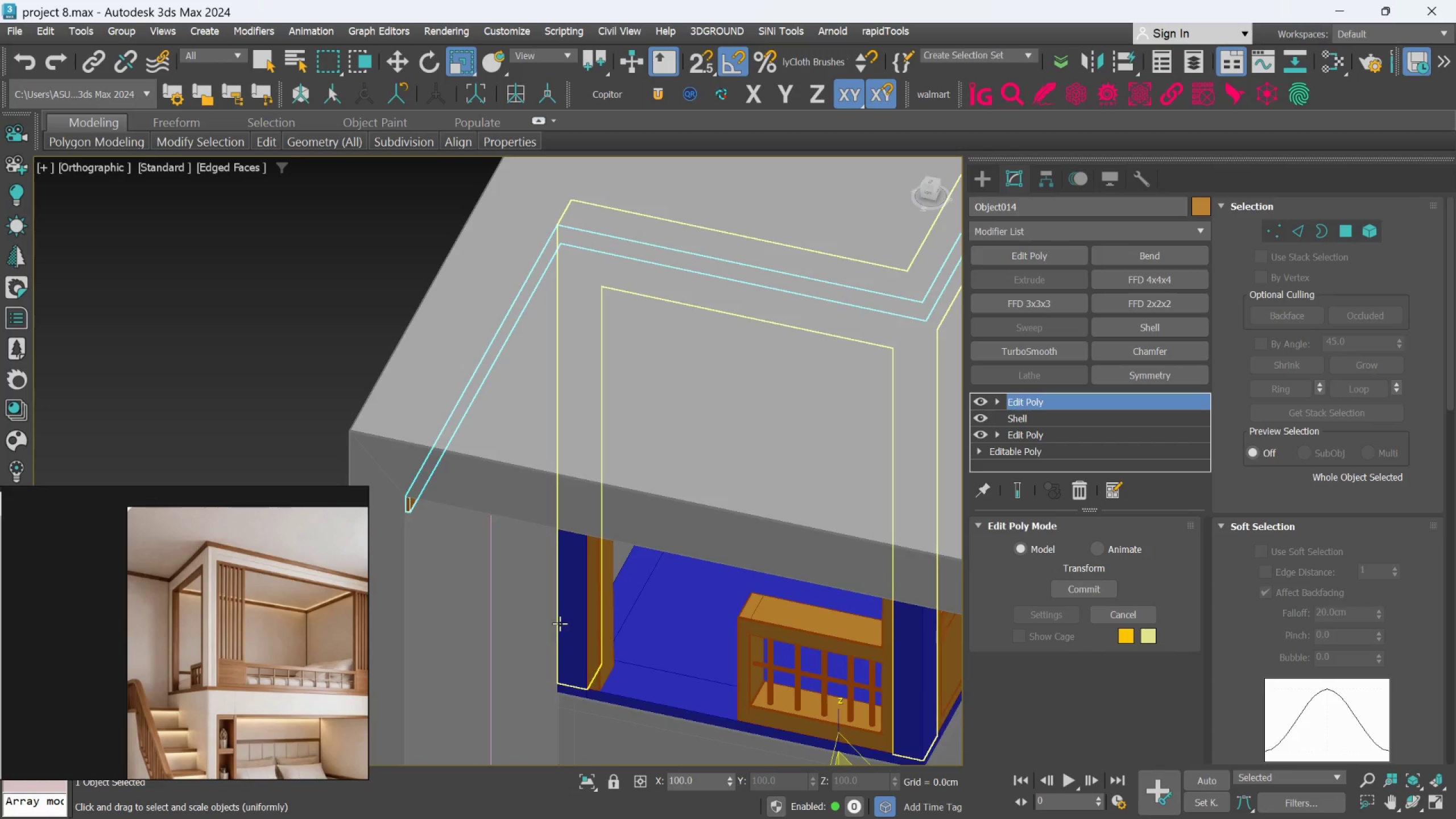 
hold_key(key=AltLeft, duration=0.97)
 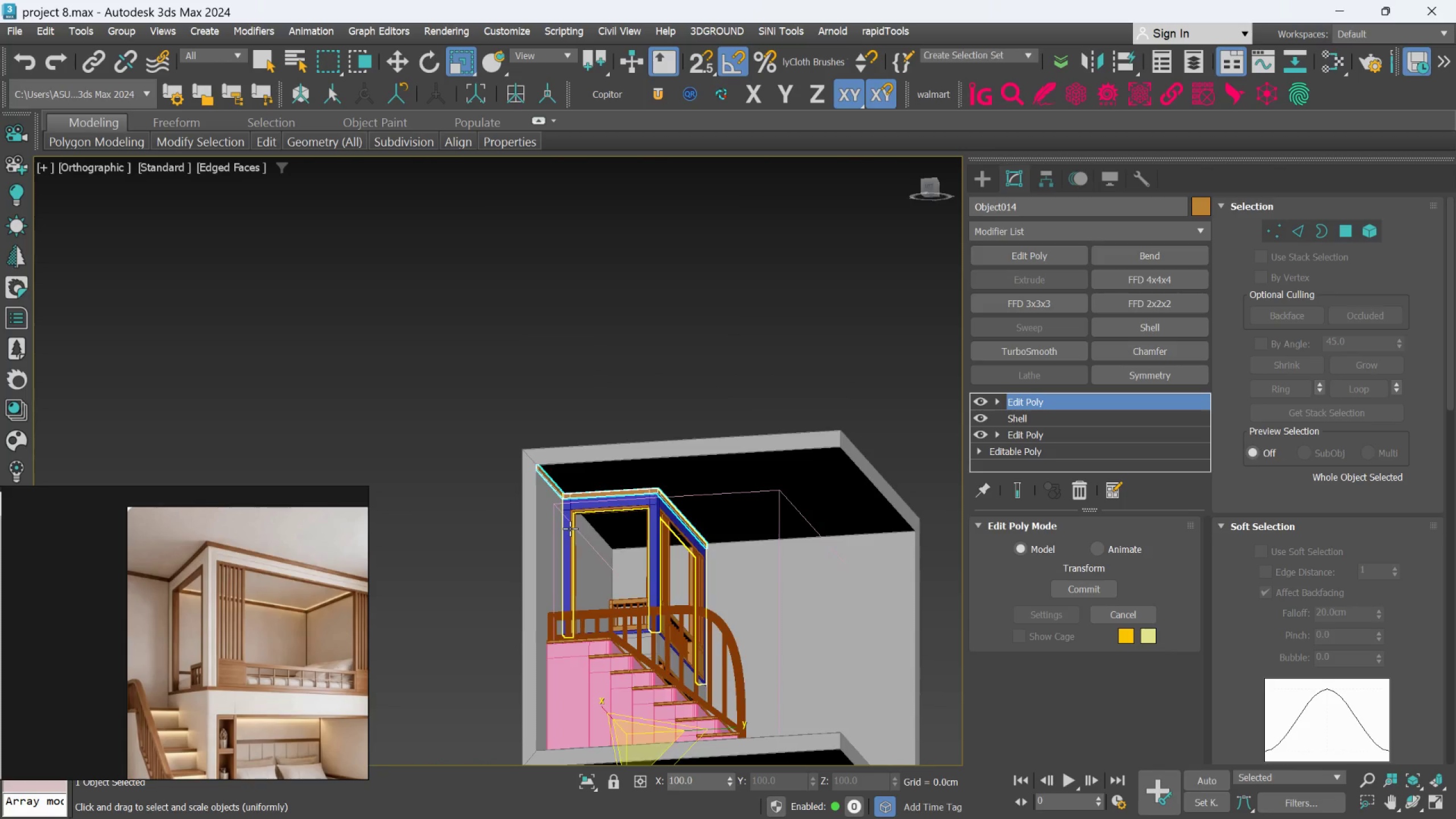 
scroll: coordinate [560, 623], scroll_direction: down, amount: 4.0
 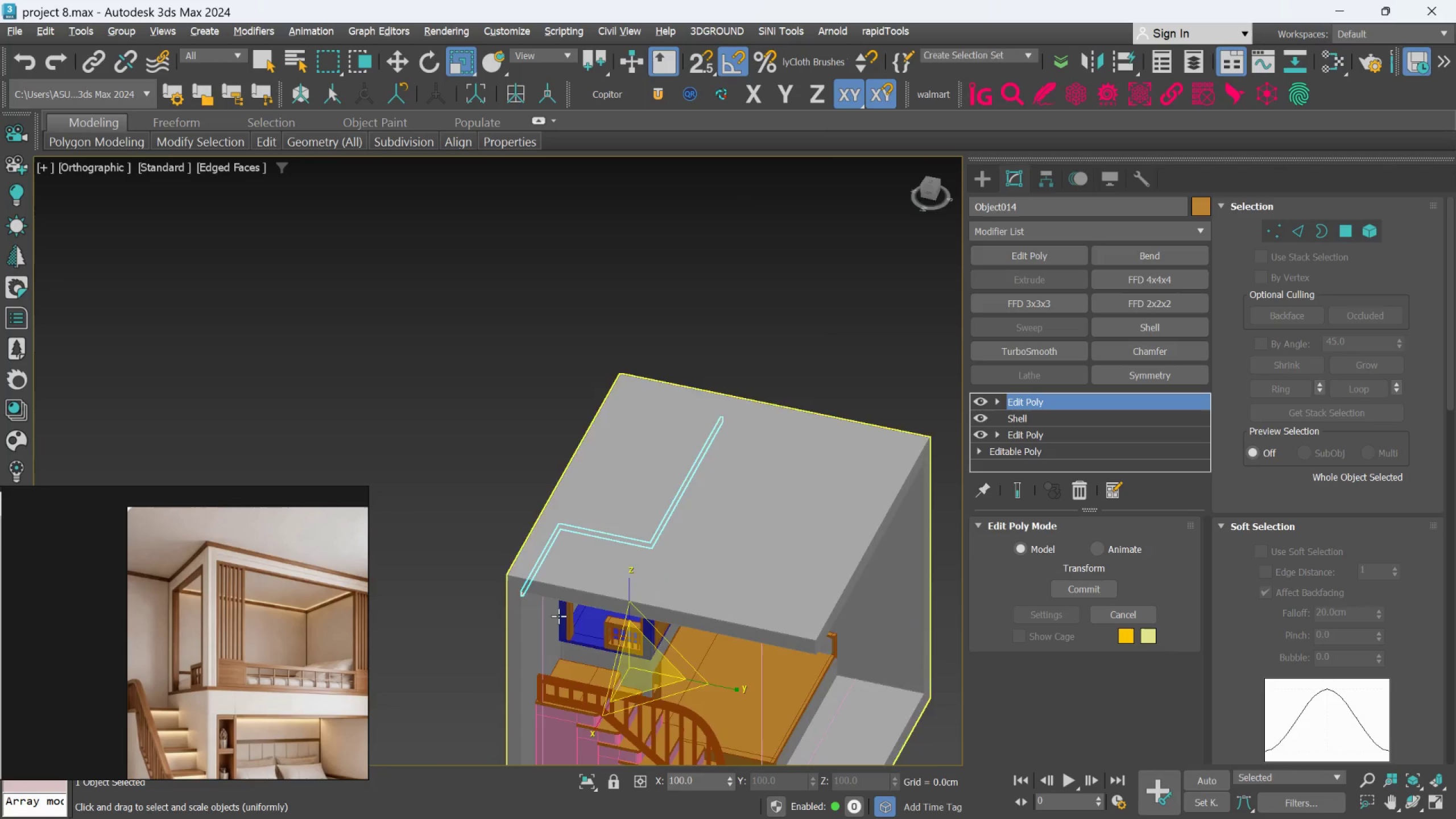 
hold_key(key=AltLeft, duration=1.62)
 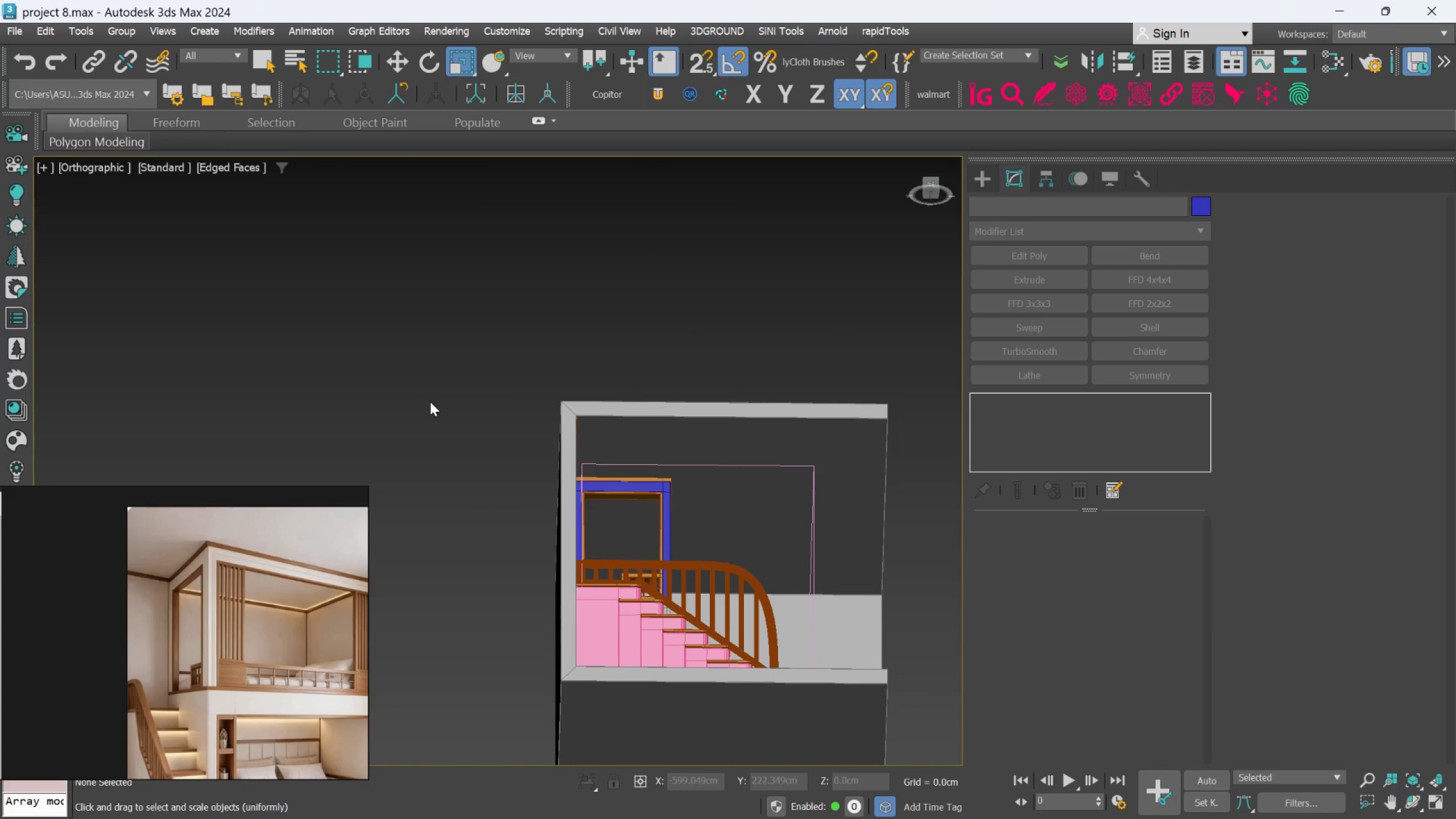 
hold_key(key=AltLeft, duration=0.71)
 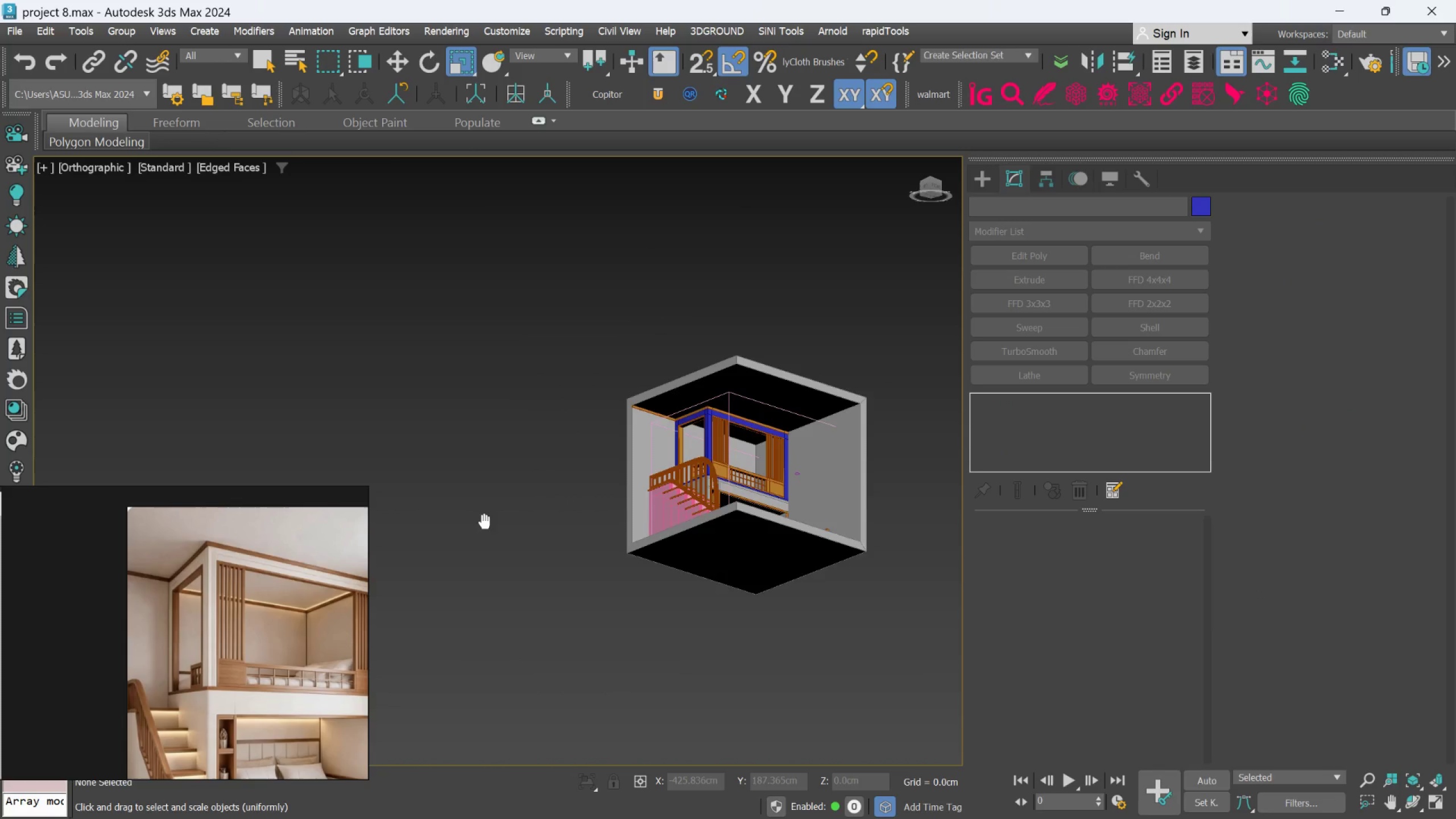 
scroll: coordinate [438, 409], scroll_direction: down, amount: 2.0
 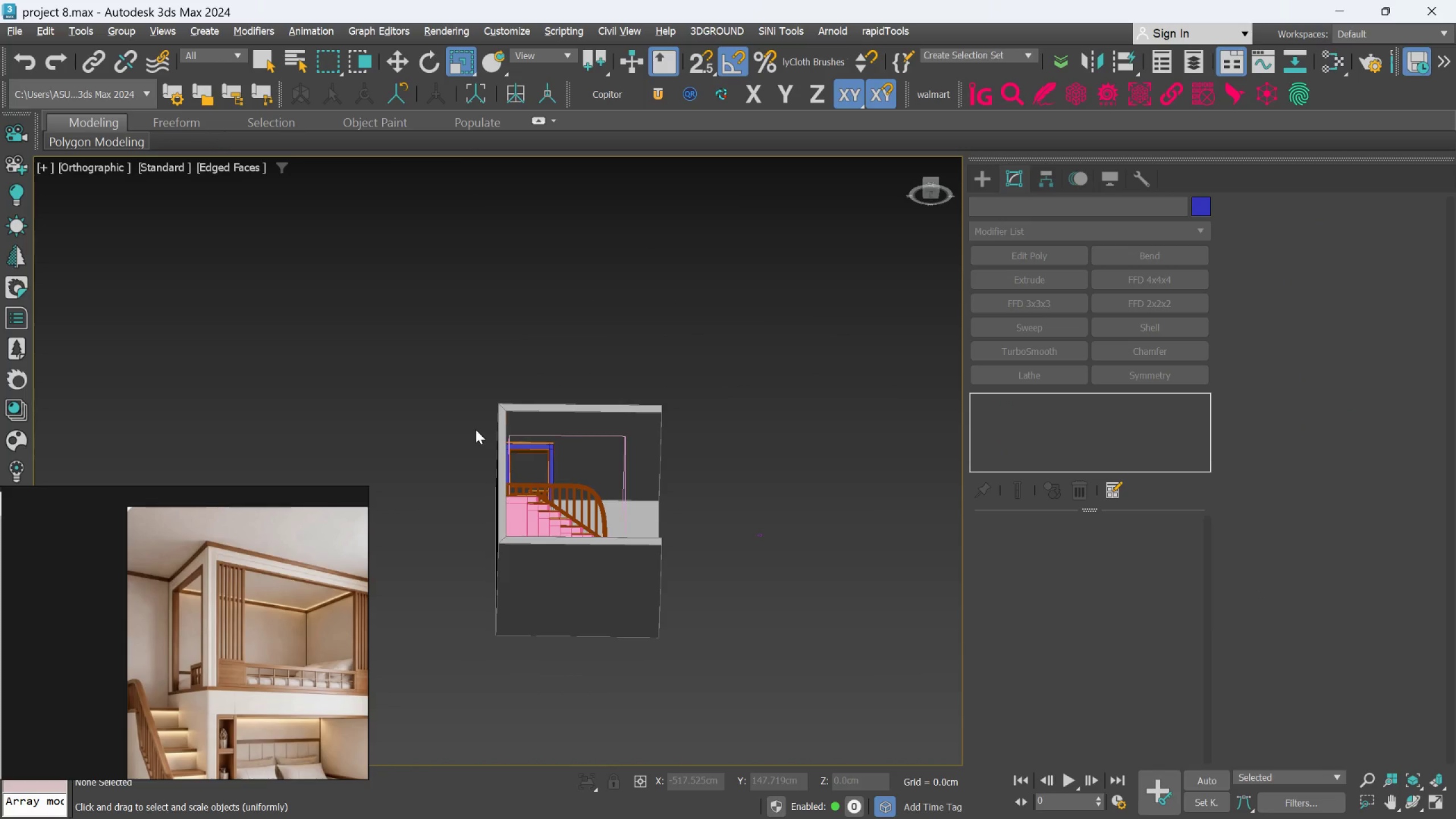 
hold_key(key=AltLeft, duration=1.07)
 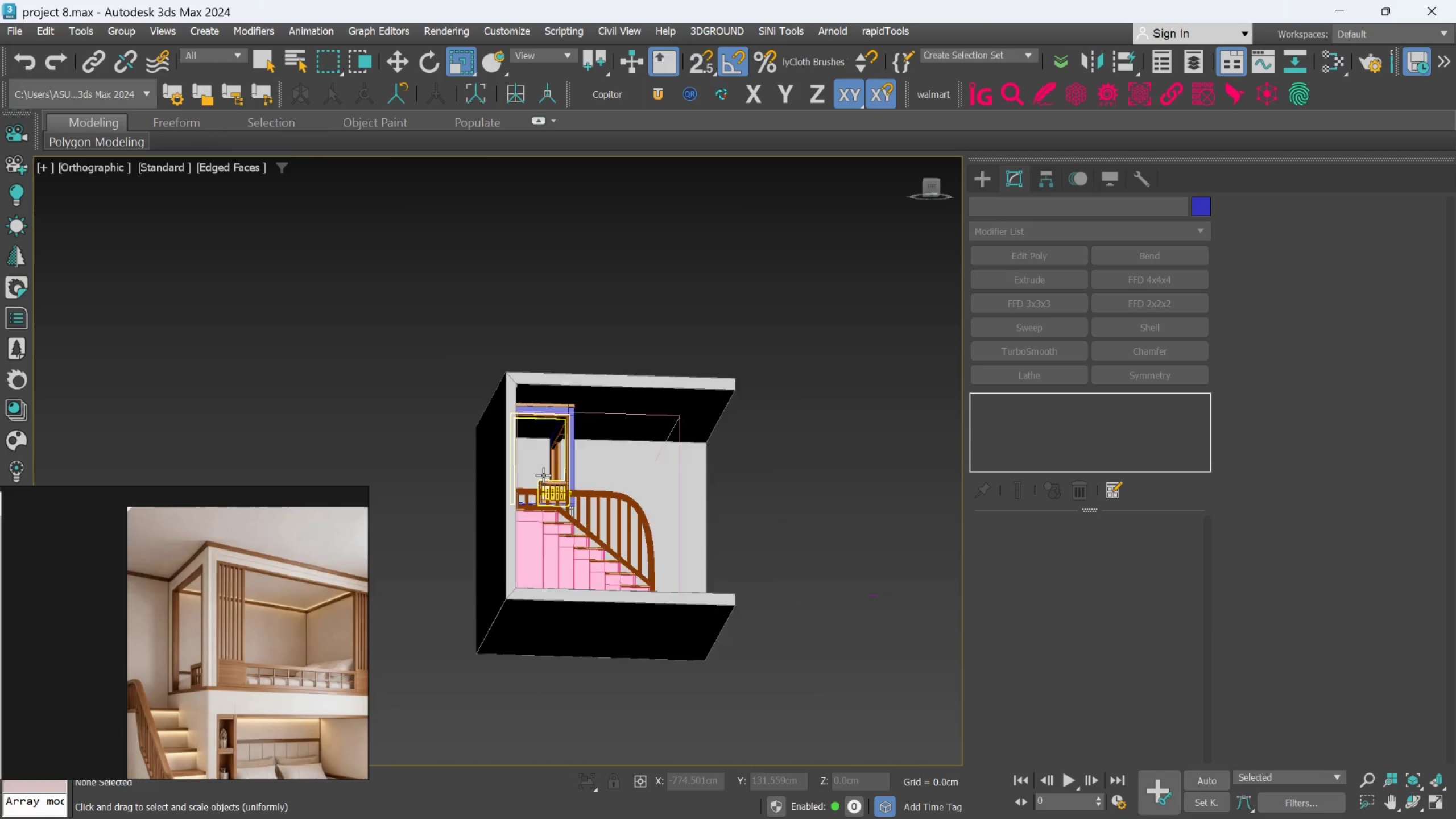 
hold_key(key=AltLeft, duration=0.9)
 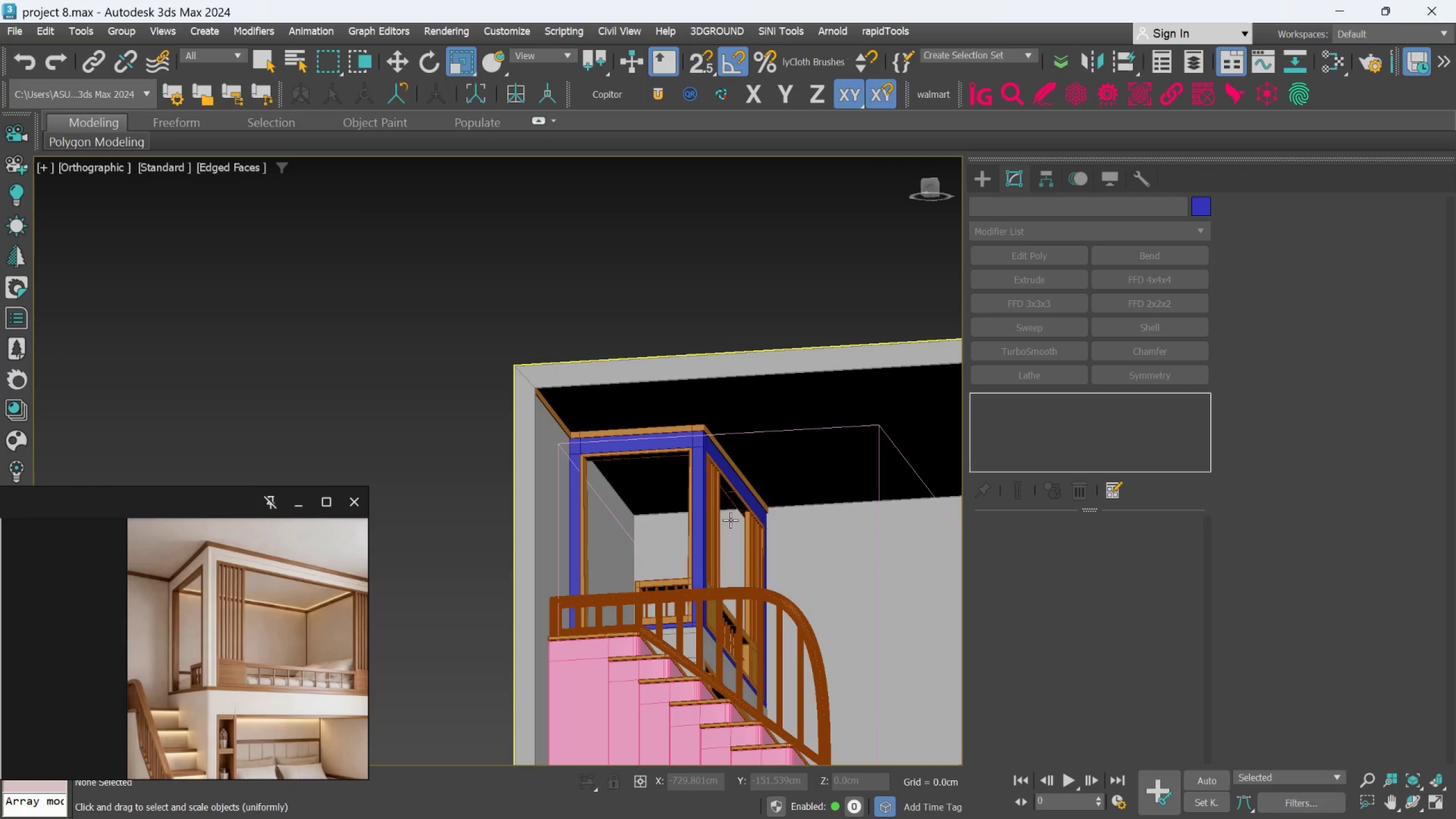 
scroll: coordinate [727, 514], scroll_direction: up, amount: 5.0
 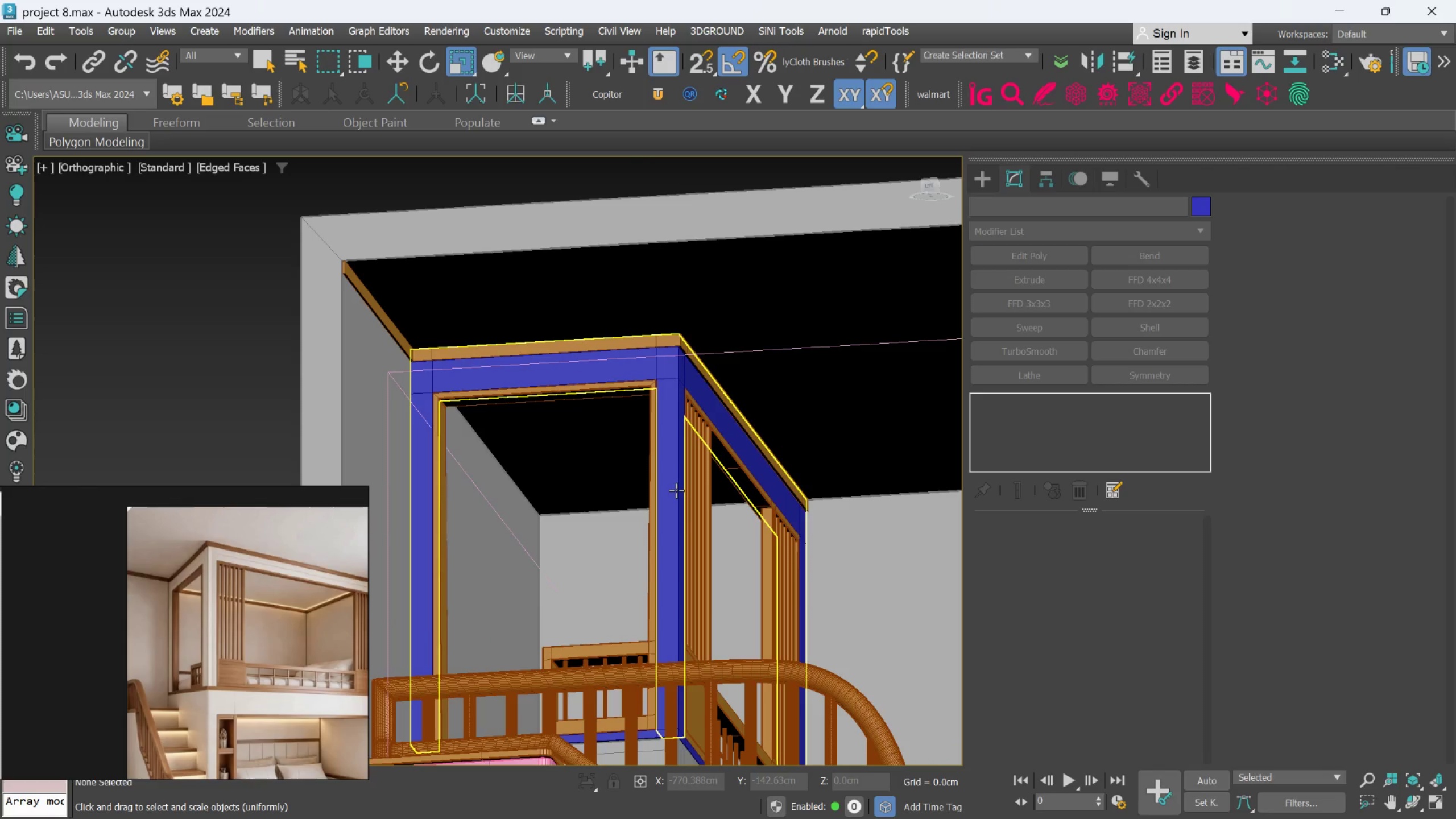 
scroll: coordinate [676, 490], scroll_direction: down, amount: 3.0
 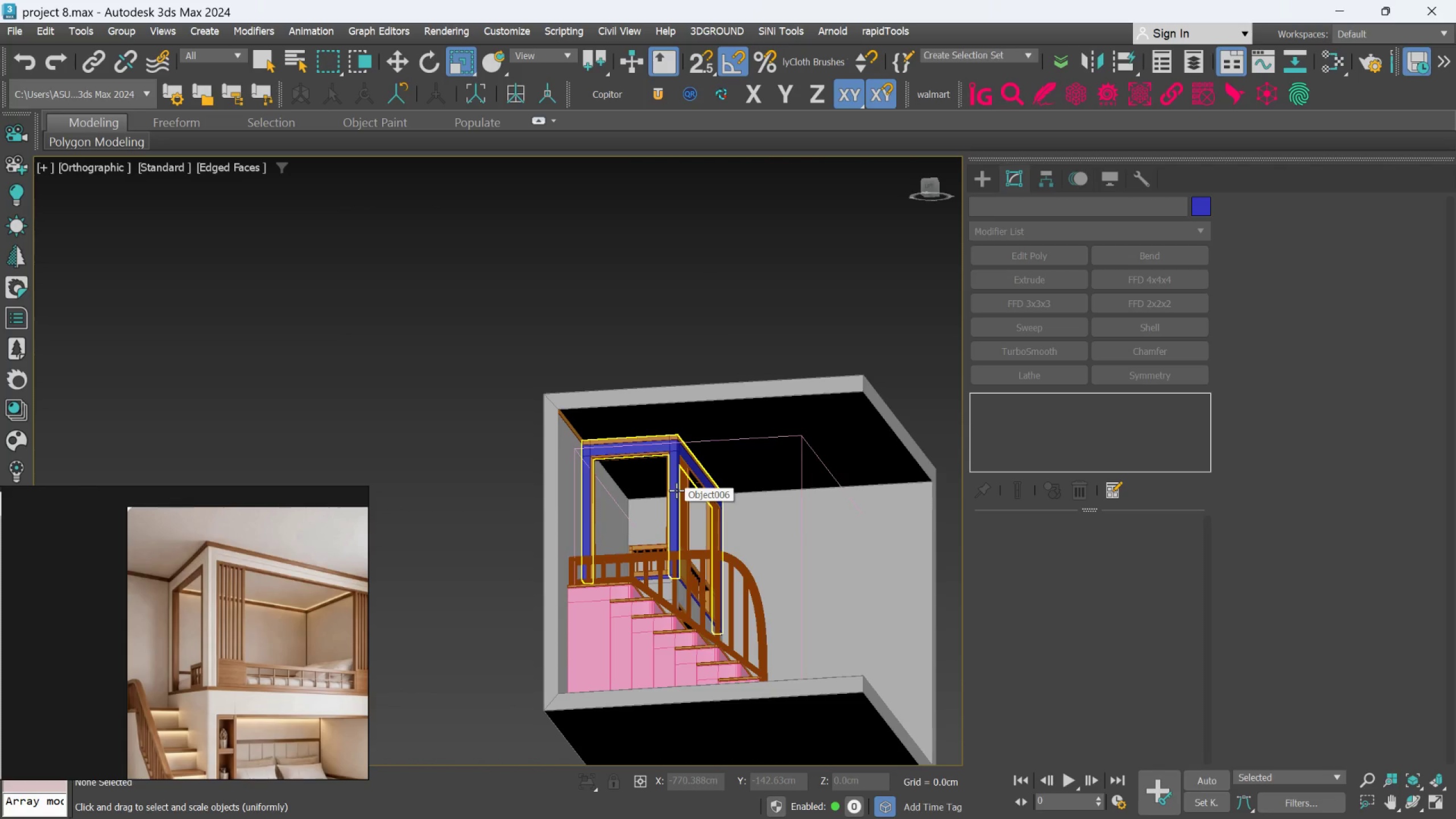 
wait(11.17)
 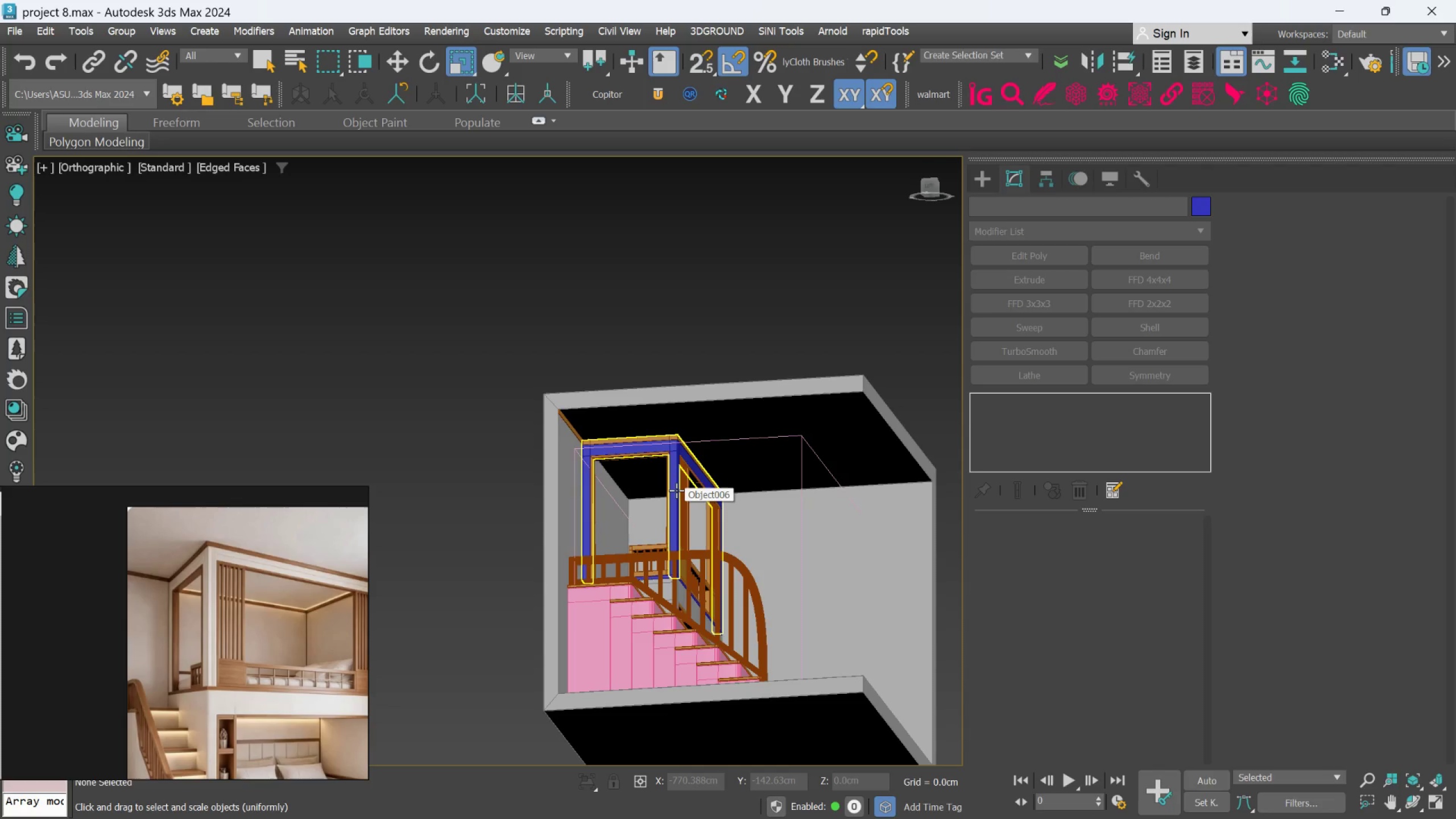 
hold_key(key=AltLeft, duration=0.43)
scroll: coordinate [677, 513], scroll_direction: down, amount: 2.0
 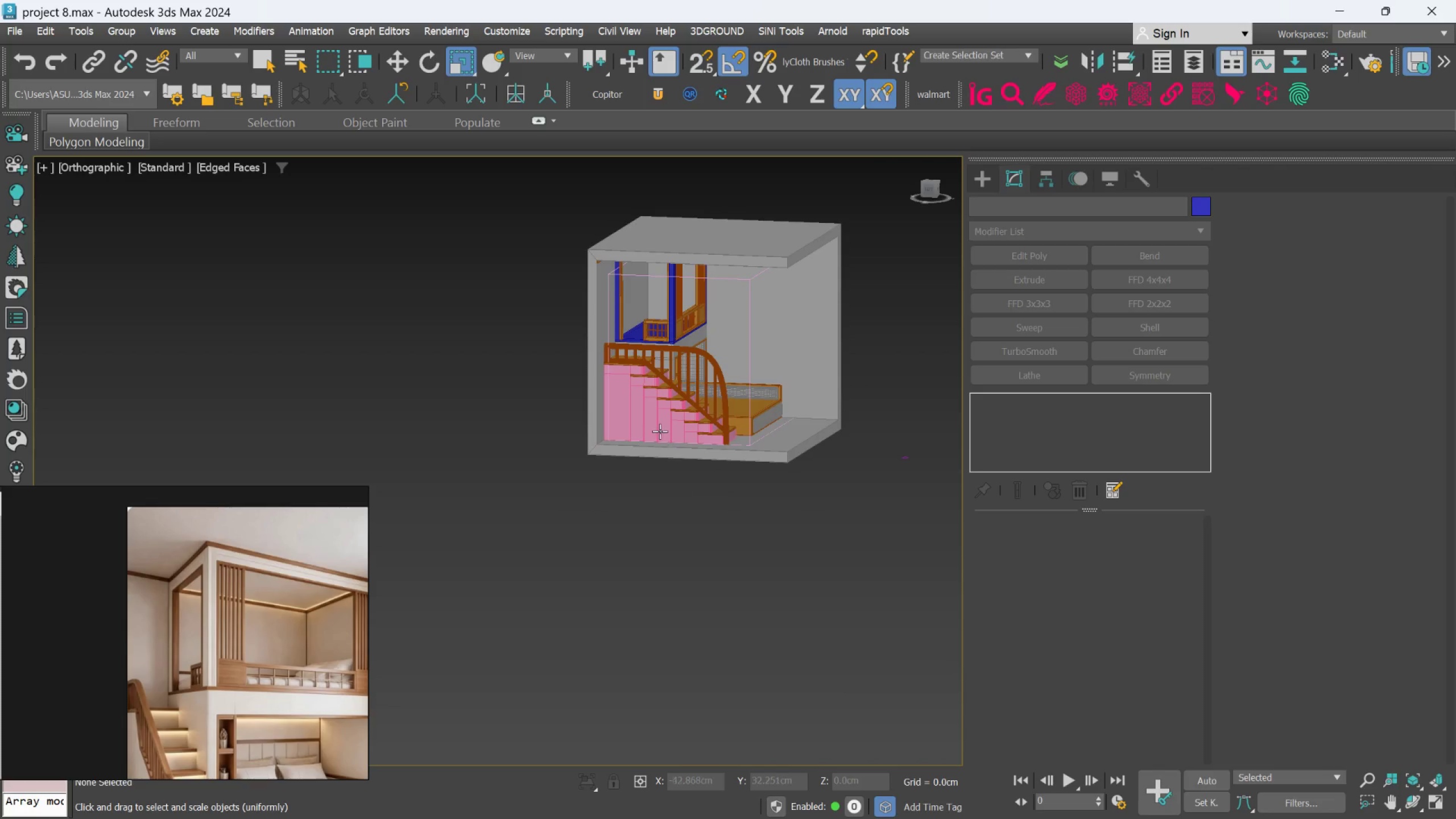 
scroll: coordinate [659, 396], scroll_direction: up, amount: 3.0
 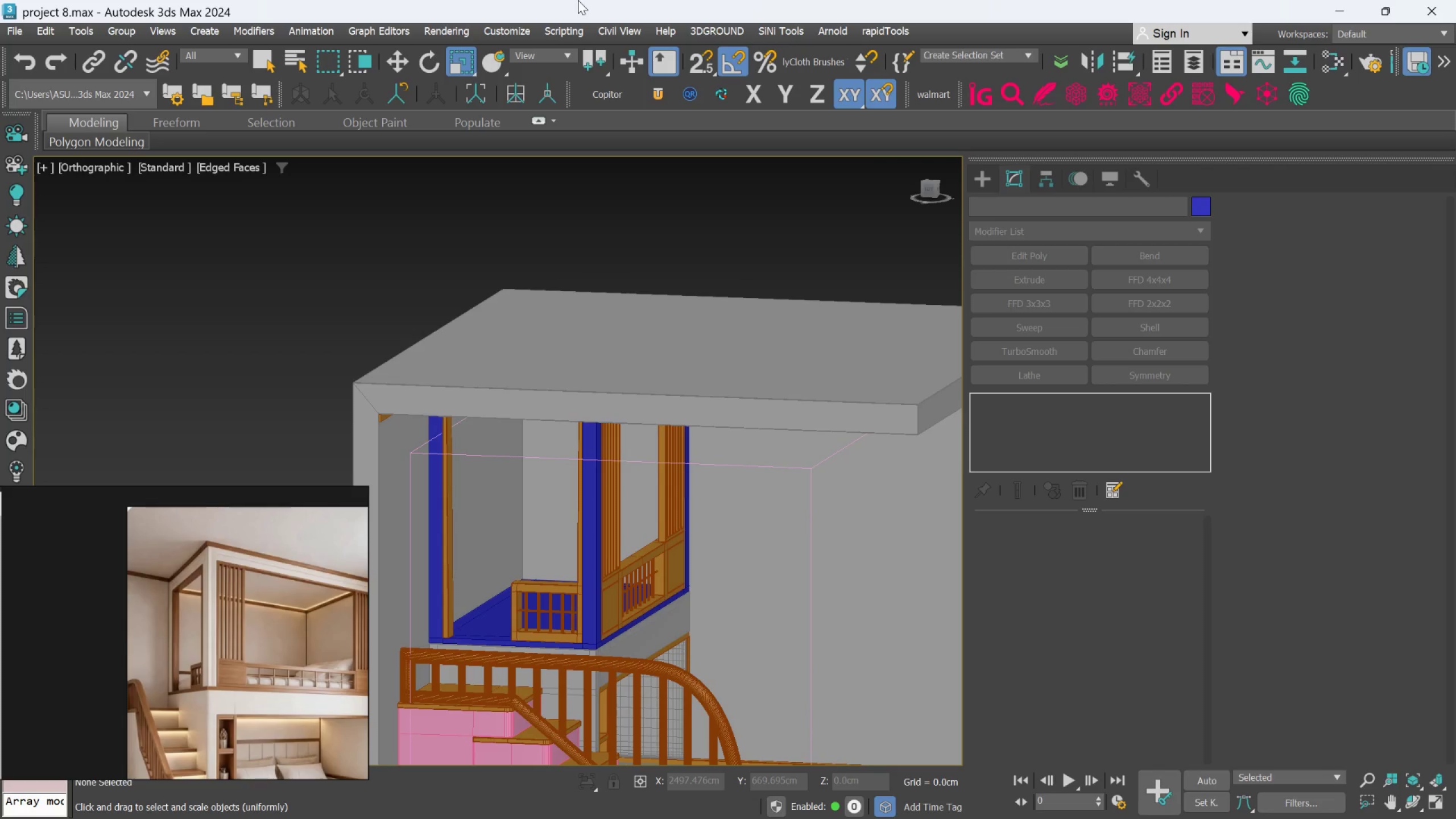 
key(F4)
 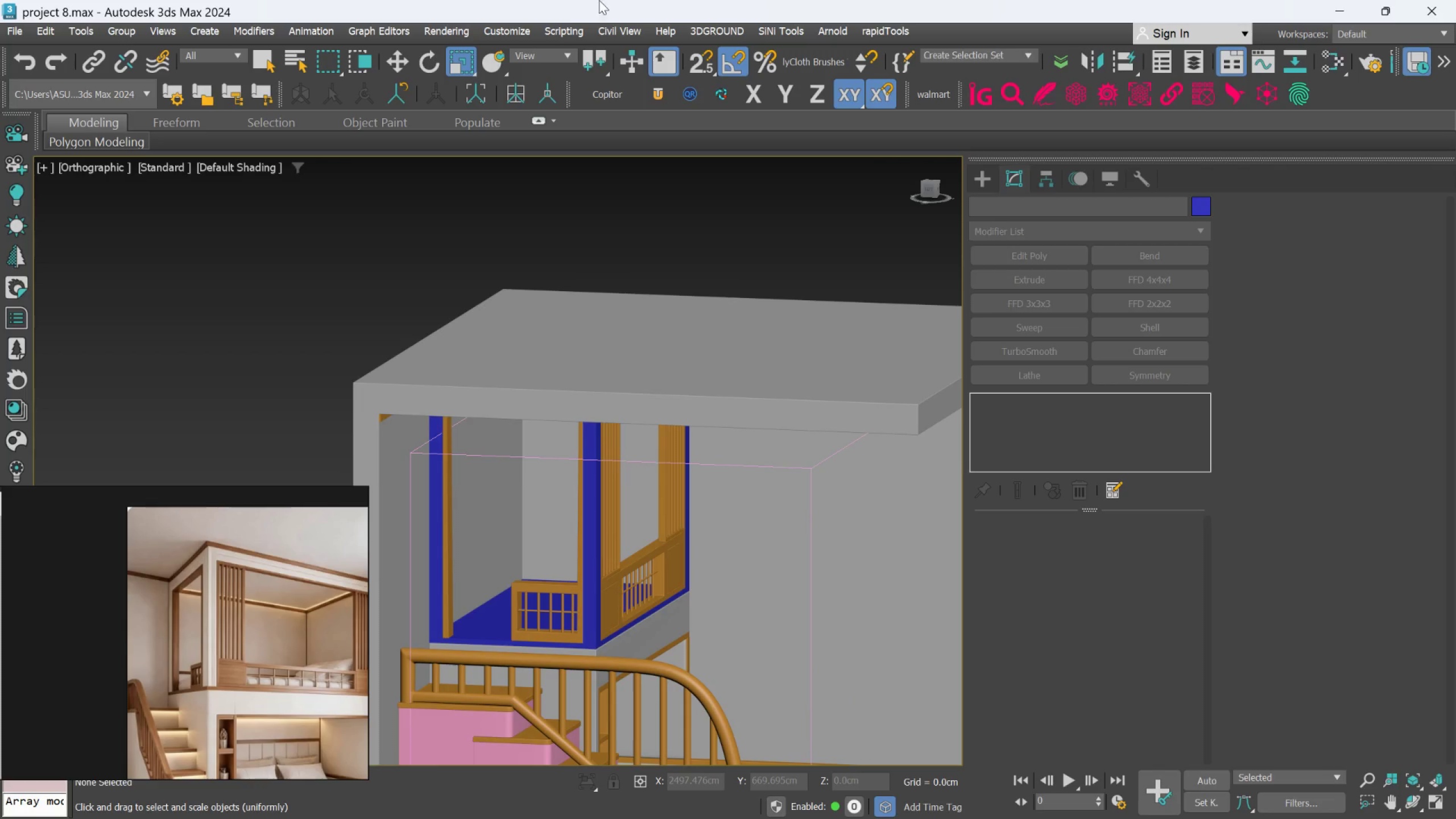 
scroll: coordinate [615, 0], scroll_direction: down, amount: 1.0
 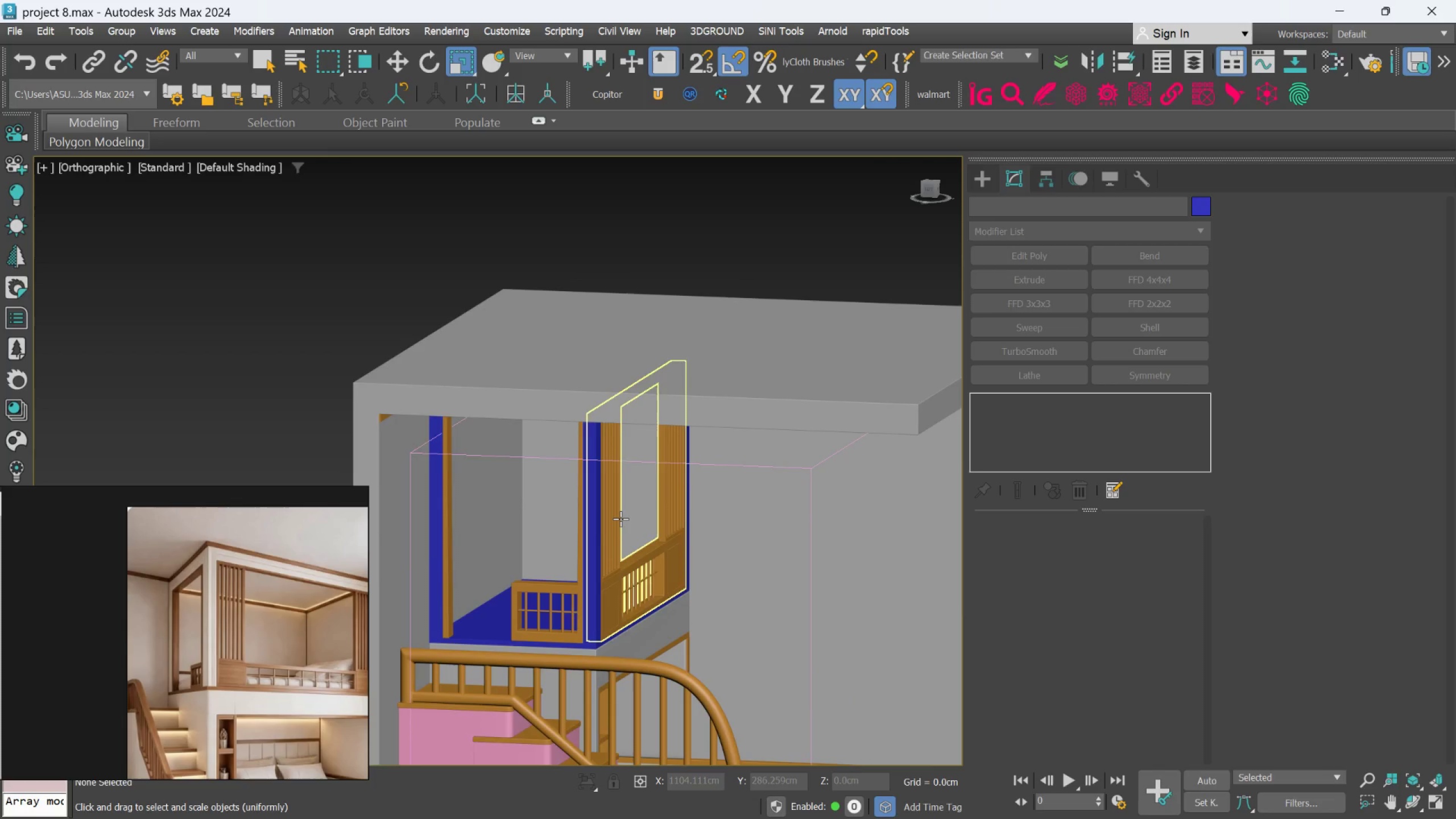 
hold_key(key=AltLeft, duration=0.63)
 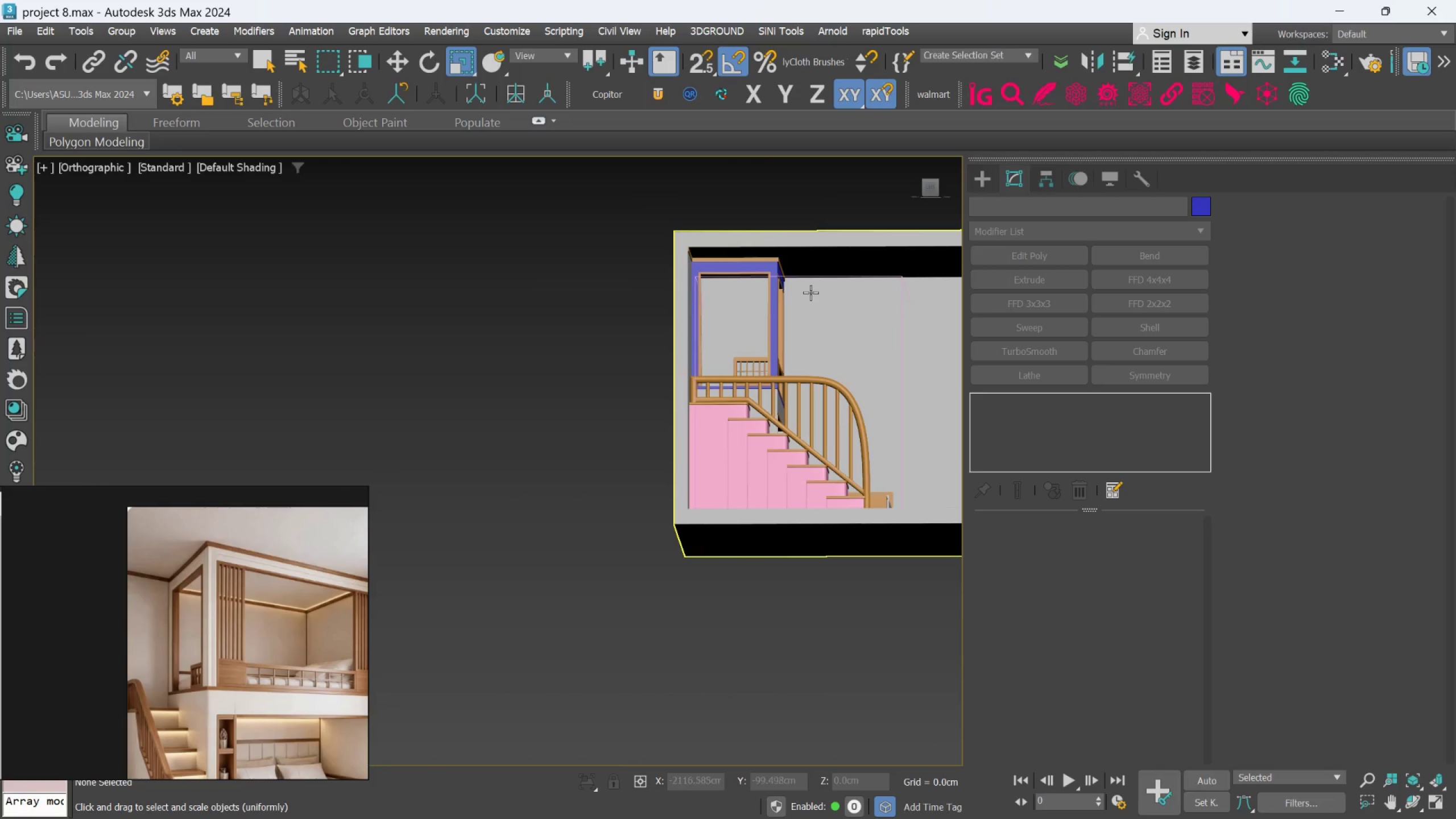 
scroll: coordinate [621, 519], scroll_direction: down, amount: 2.0
 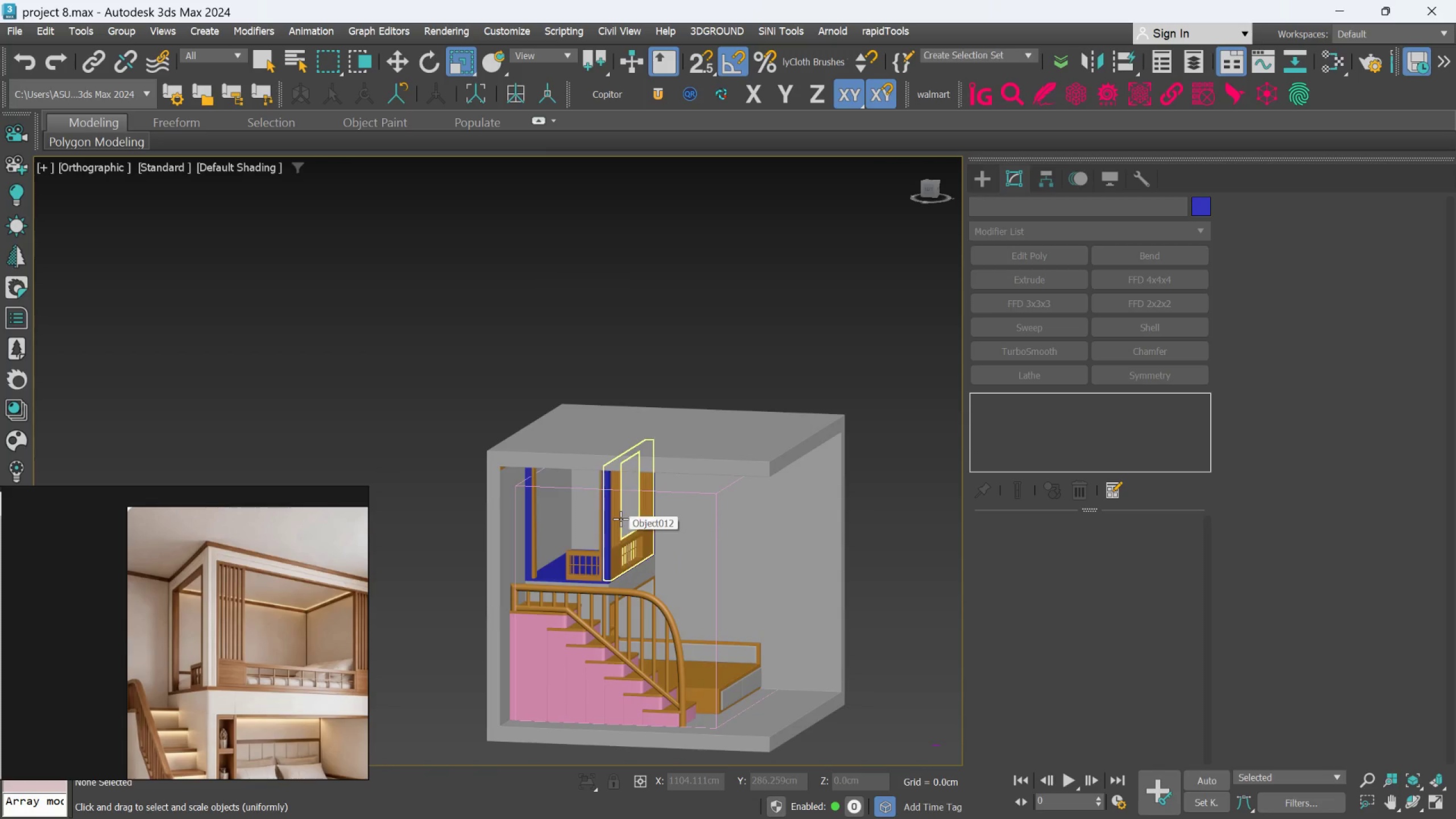 
scroll: coordinate [763, 293], scroll_direction: up, amount: 7.0
 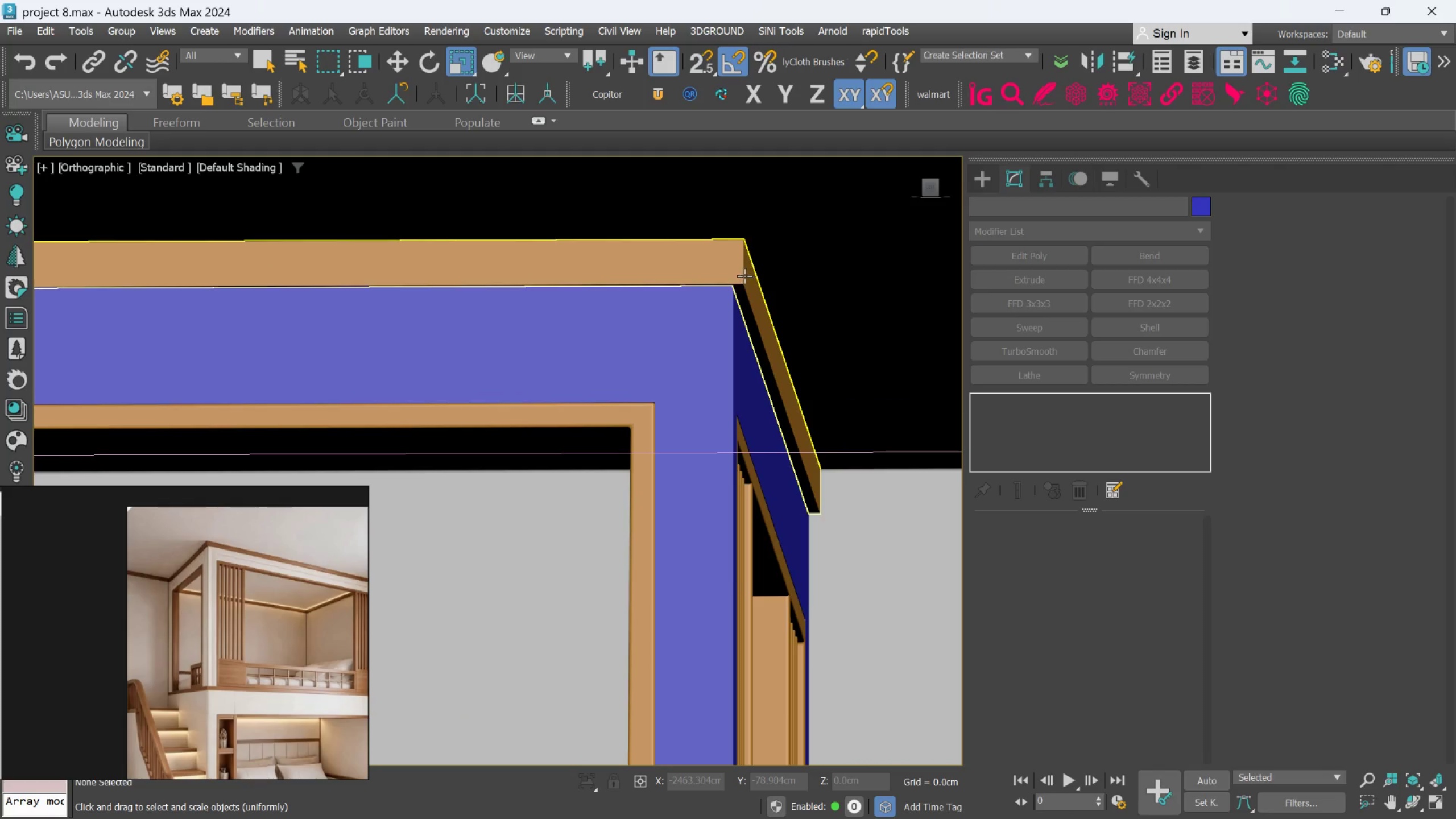 
left_click([744, 275])
 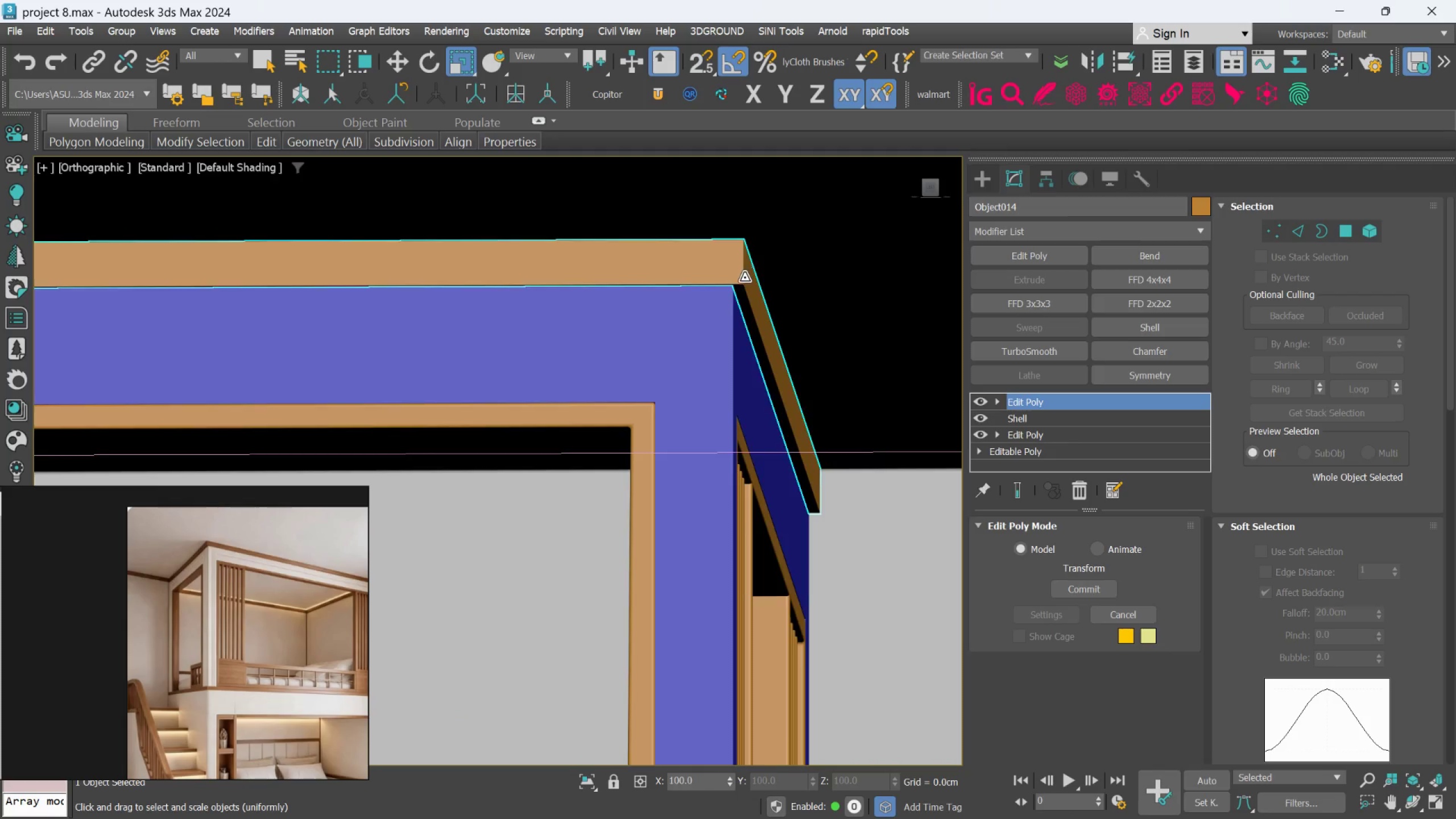 
scroll: coordinate [744, 278], scroll_direction: down, amount: 2.0
 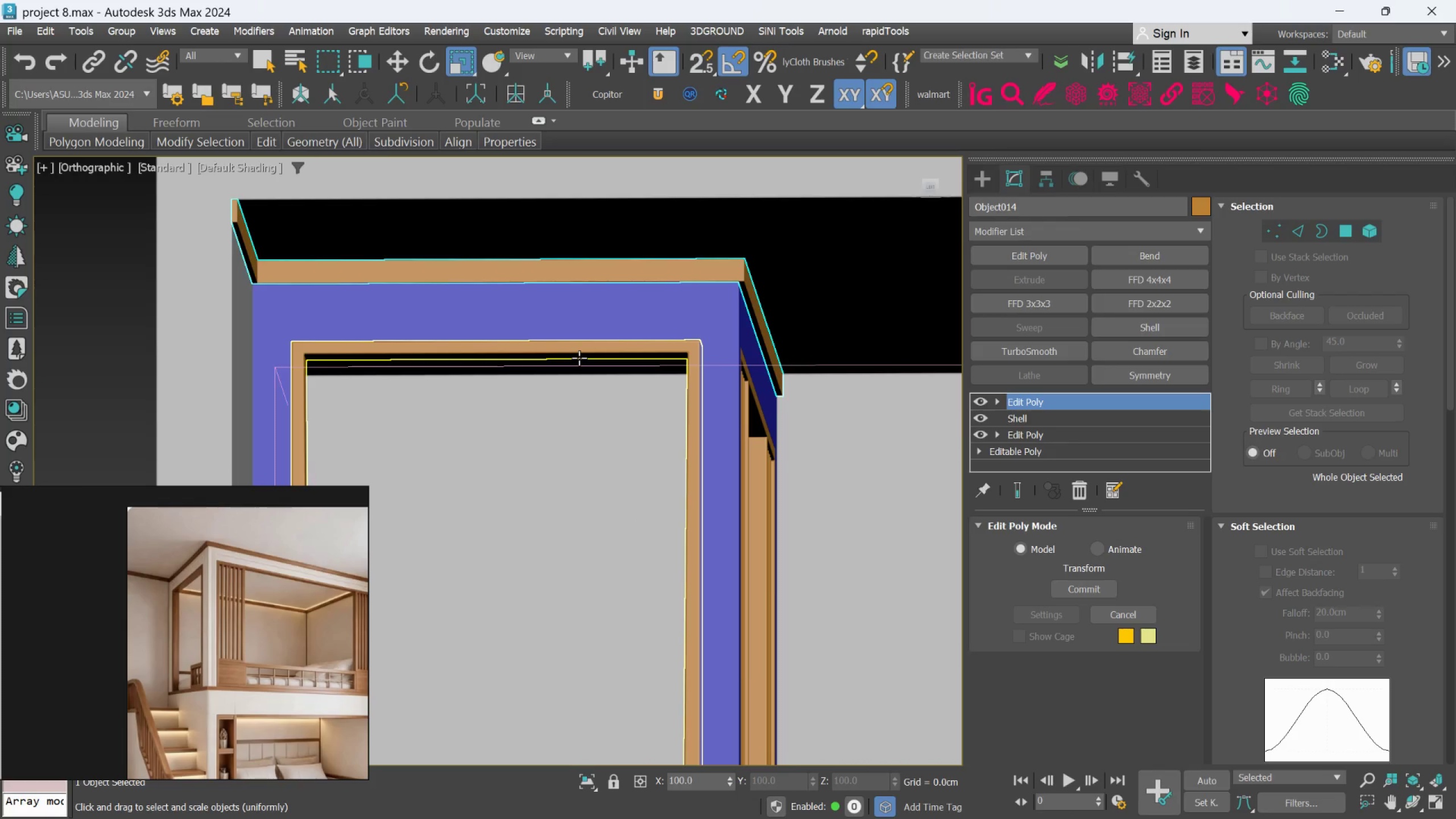 
hold_key(key=AltLeft, duration=1.56)
 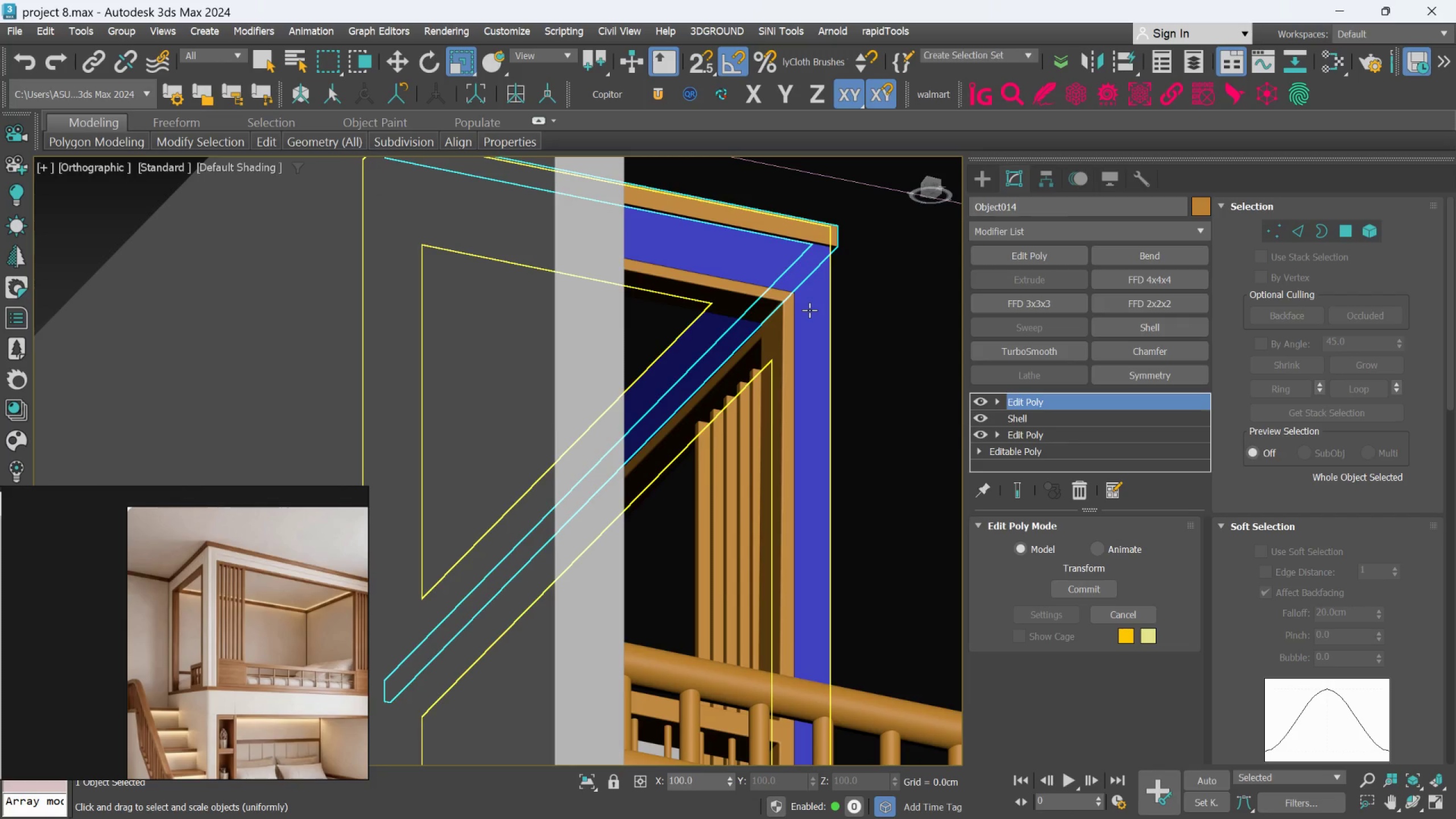 
left_click([809, 310])
 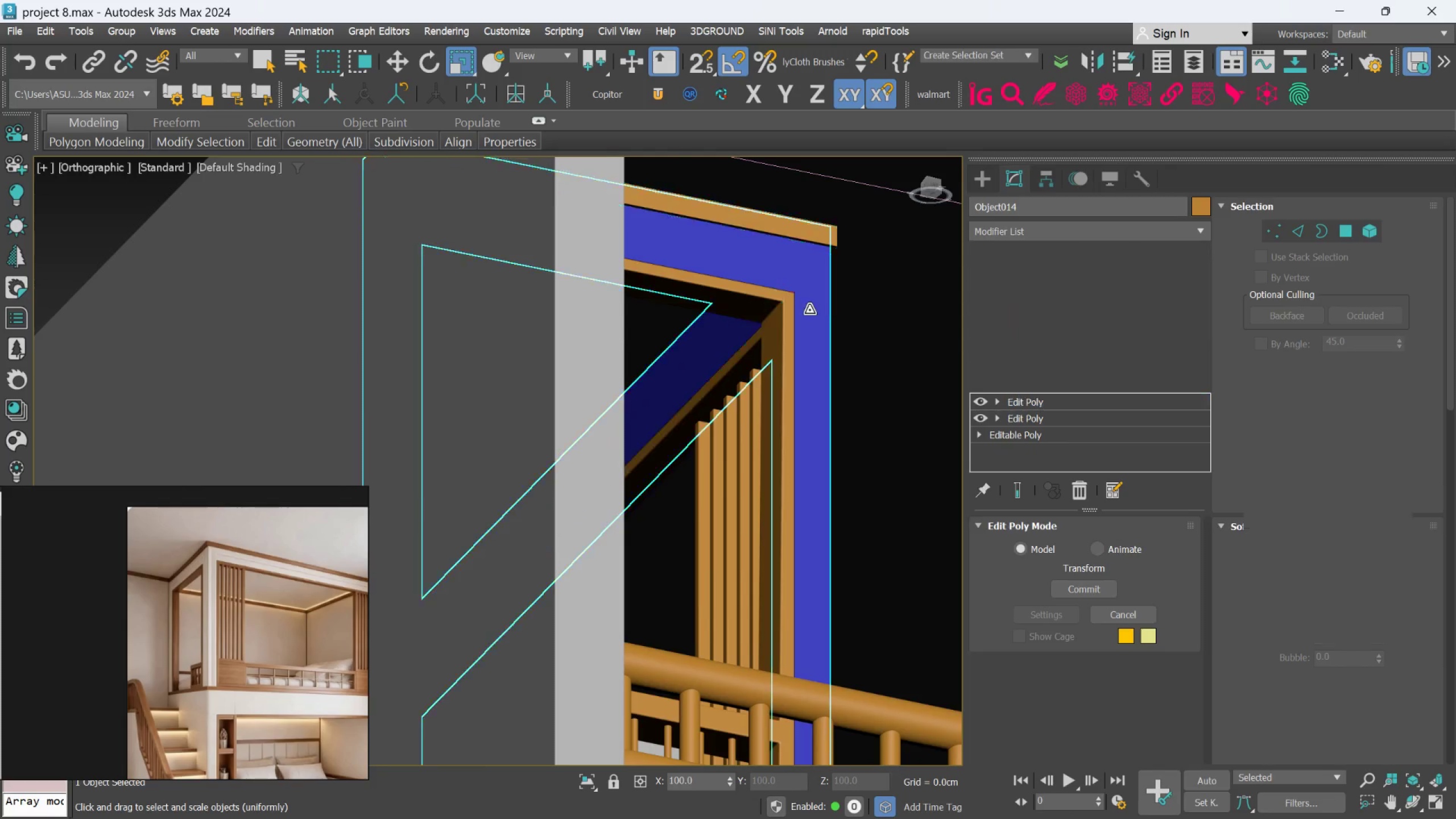 
scroll: coordinate [809, 310], scroll_direction: down, amount: 2.0
 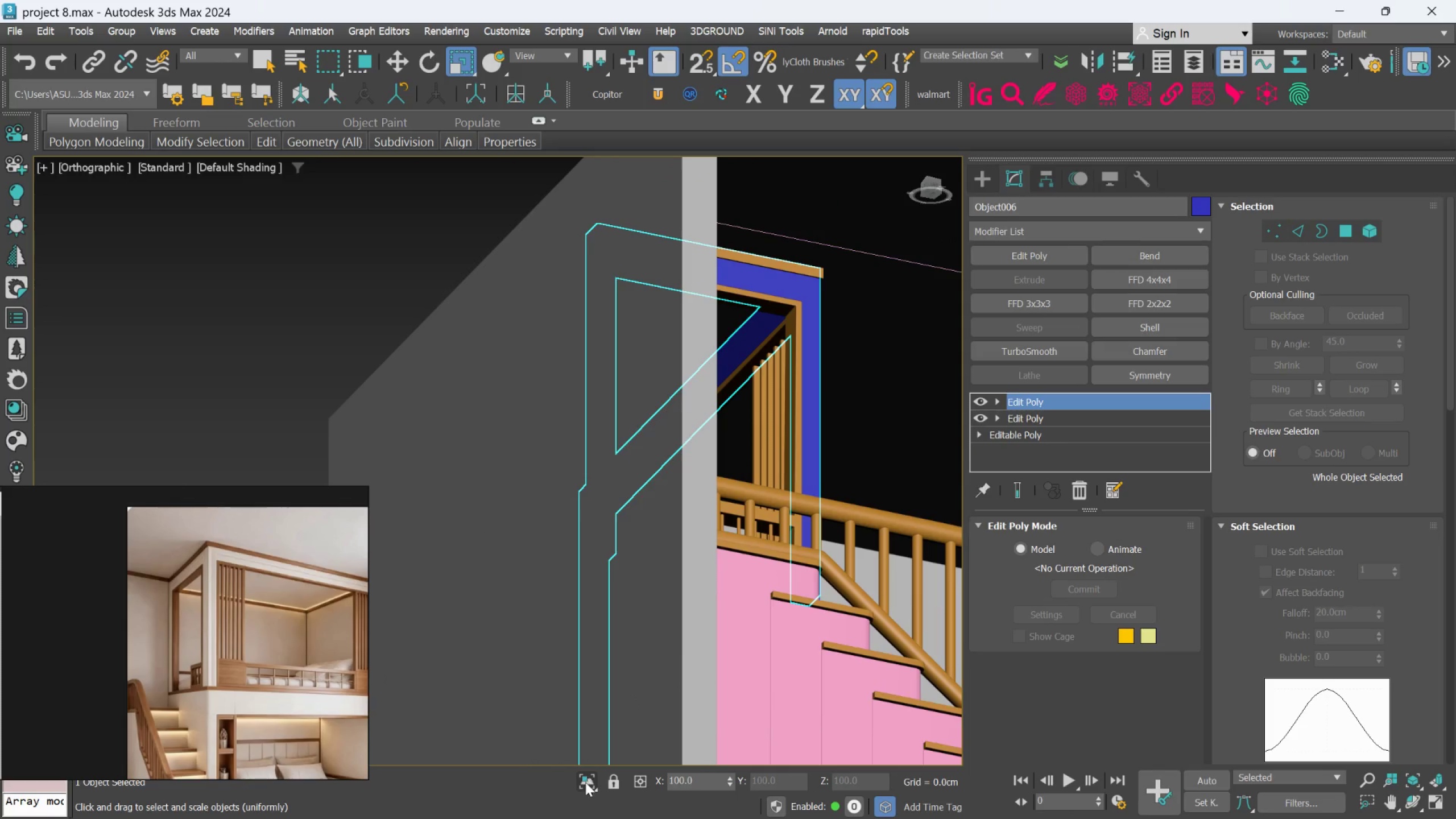 
left_click([585, 783])
 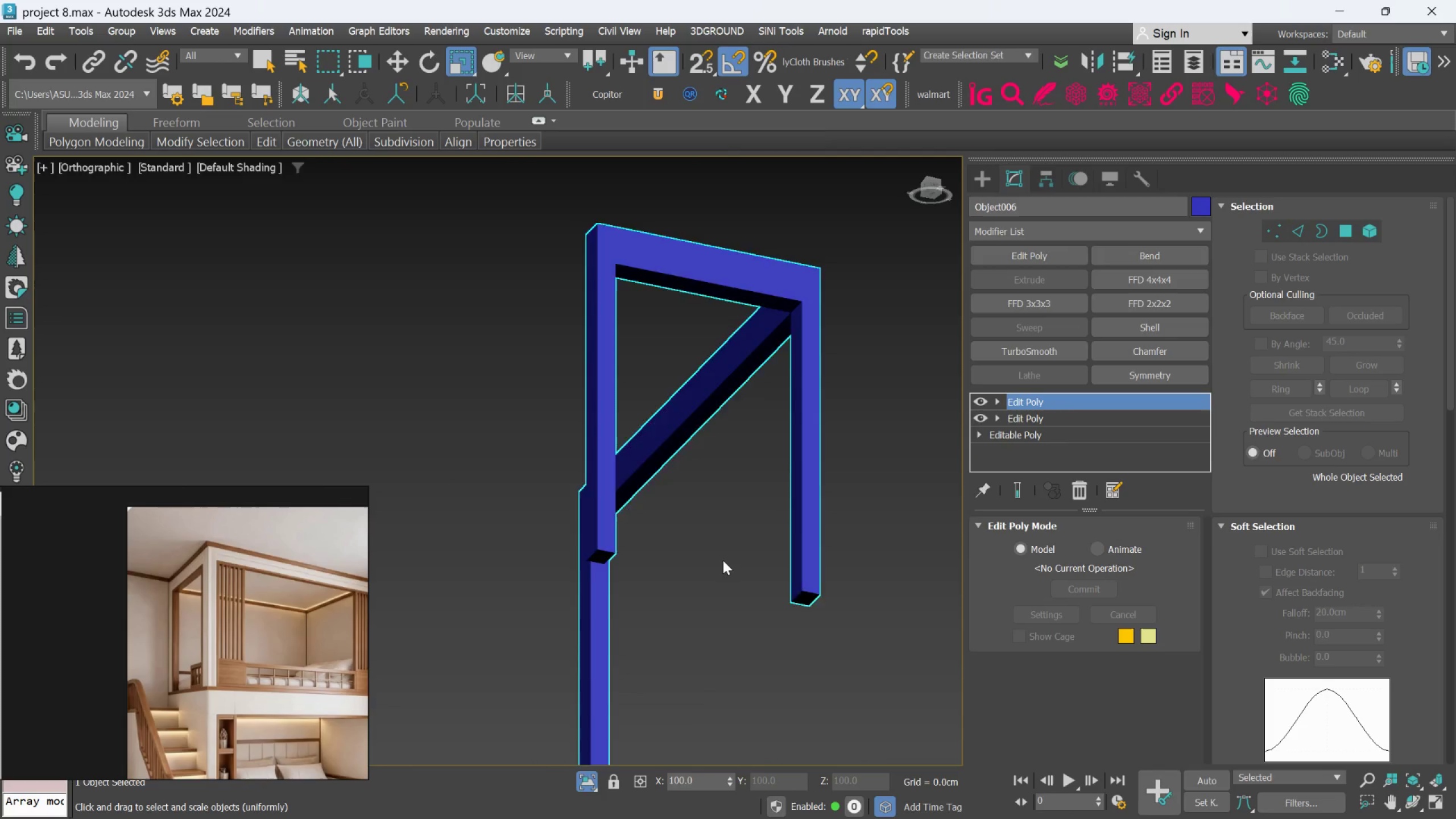 
hold_key(key=AltLeft, duration=0.59)
 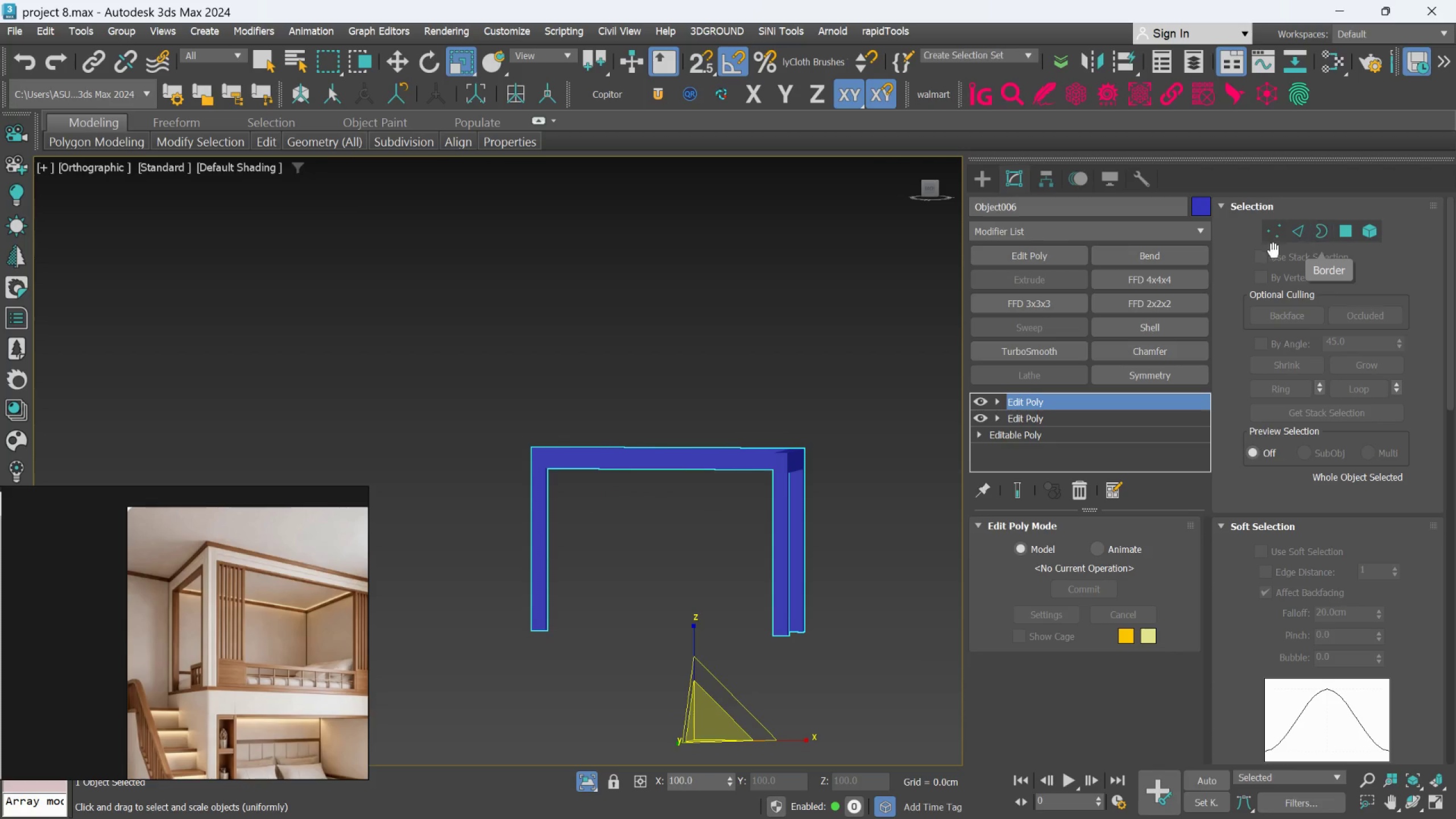 
scroll: coordinate [723, 560], scroll_direction: down, amount: 2.0
 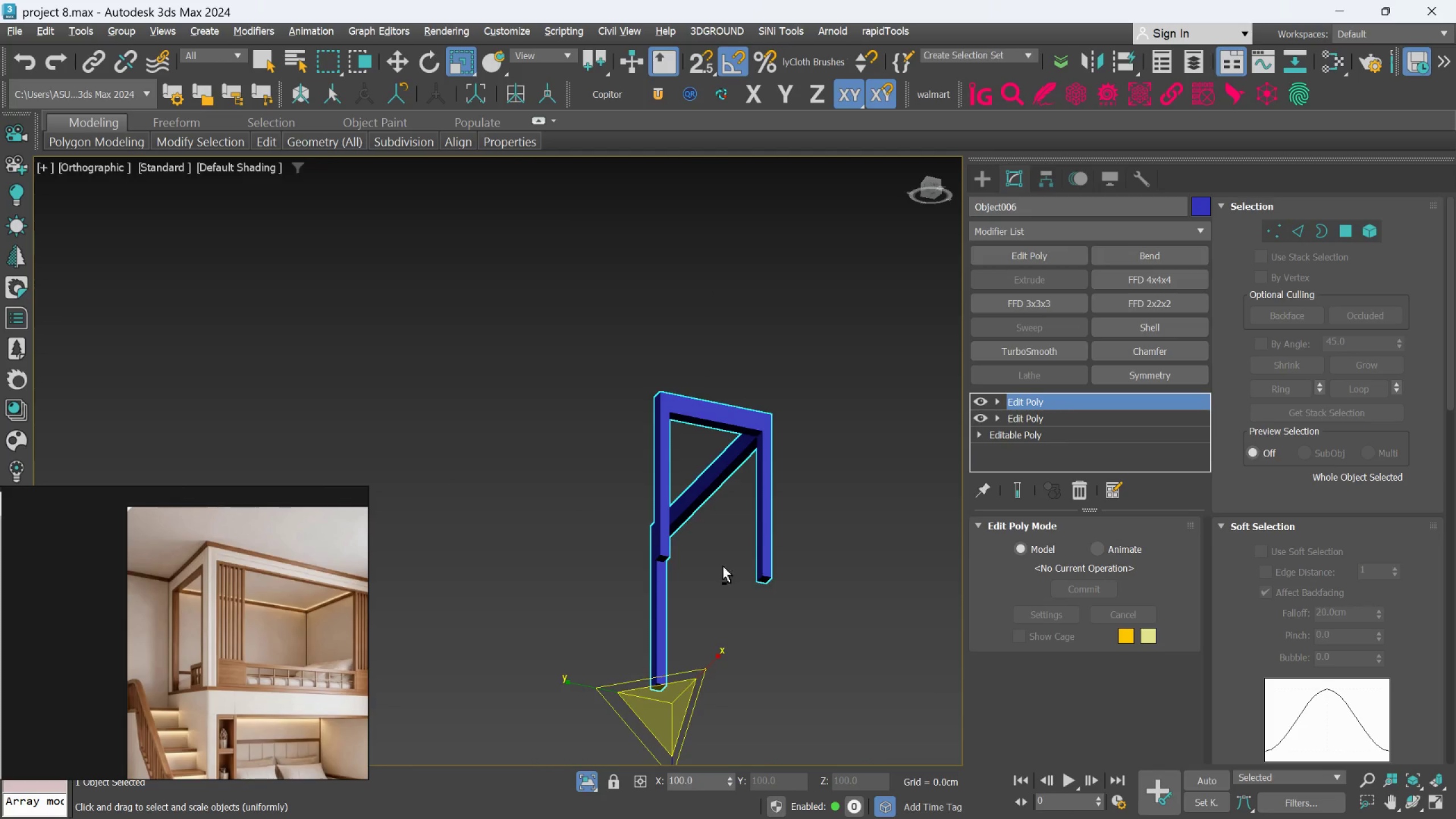 
left_click([1338, 233])
 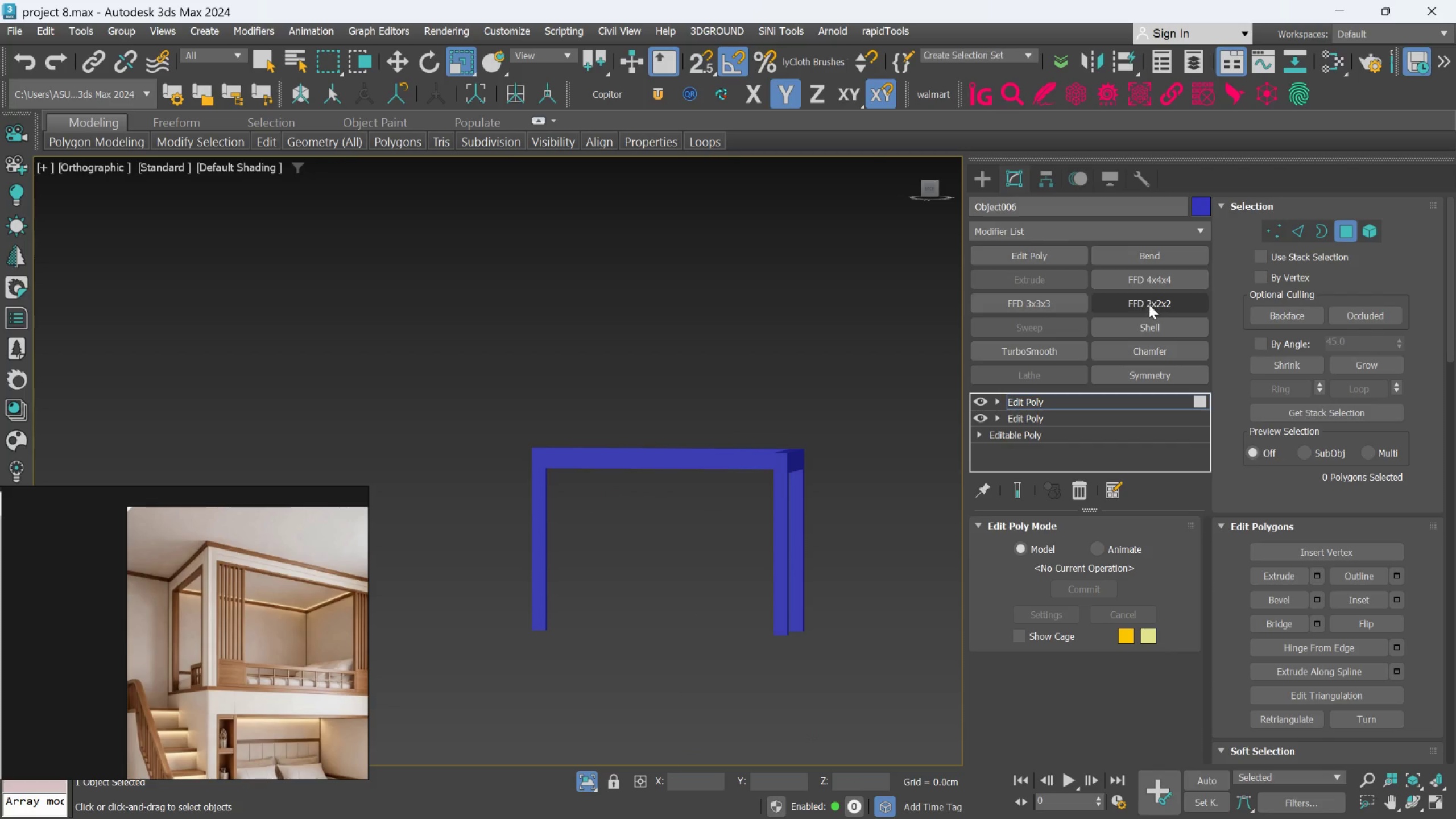 
key(F4)
 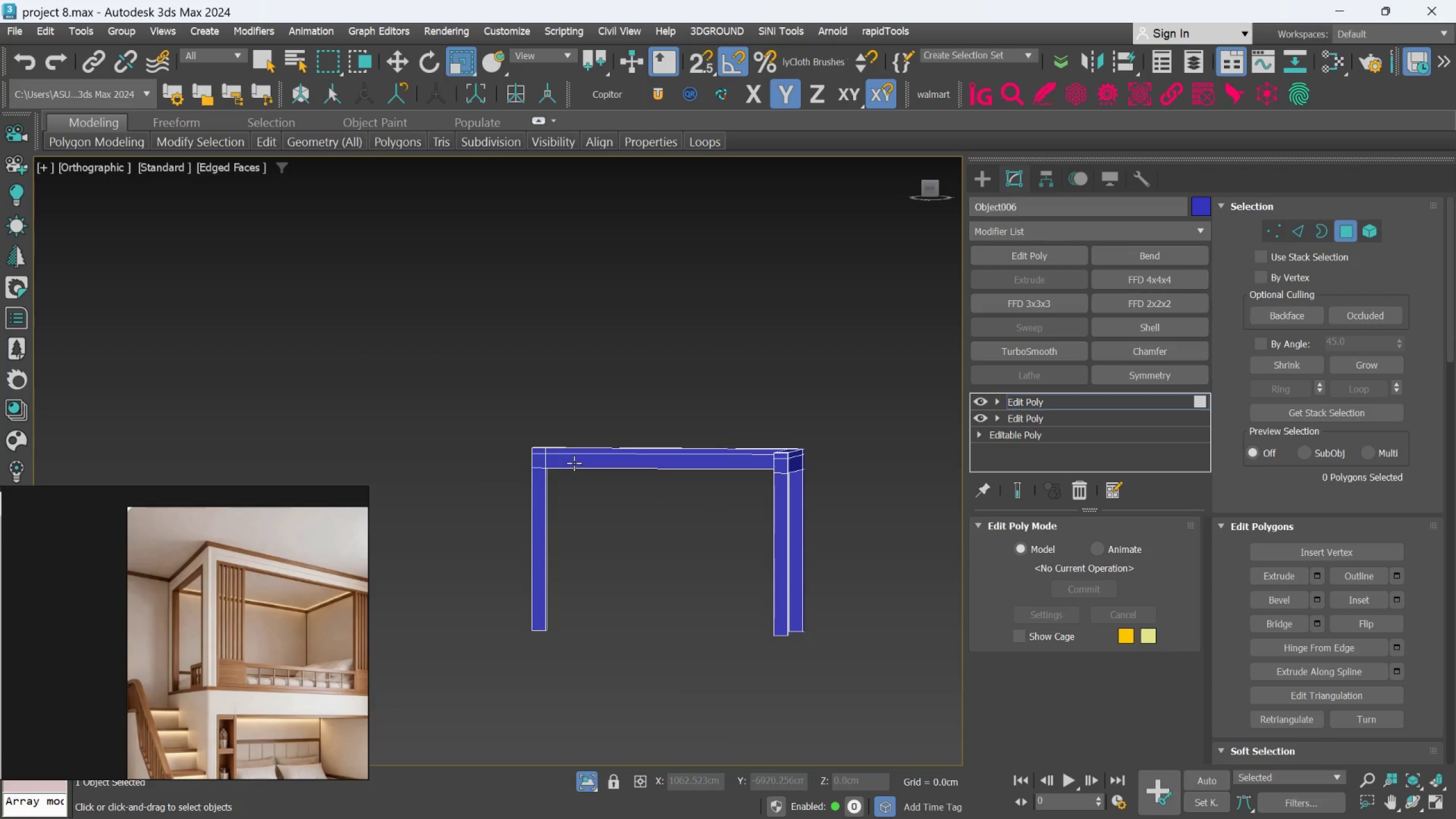 
scroll: coordinate [470, 431], scroll_direction: up, amount: 5.0
 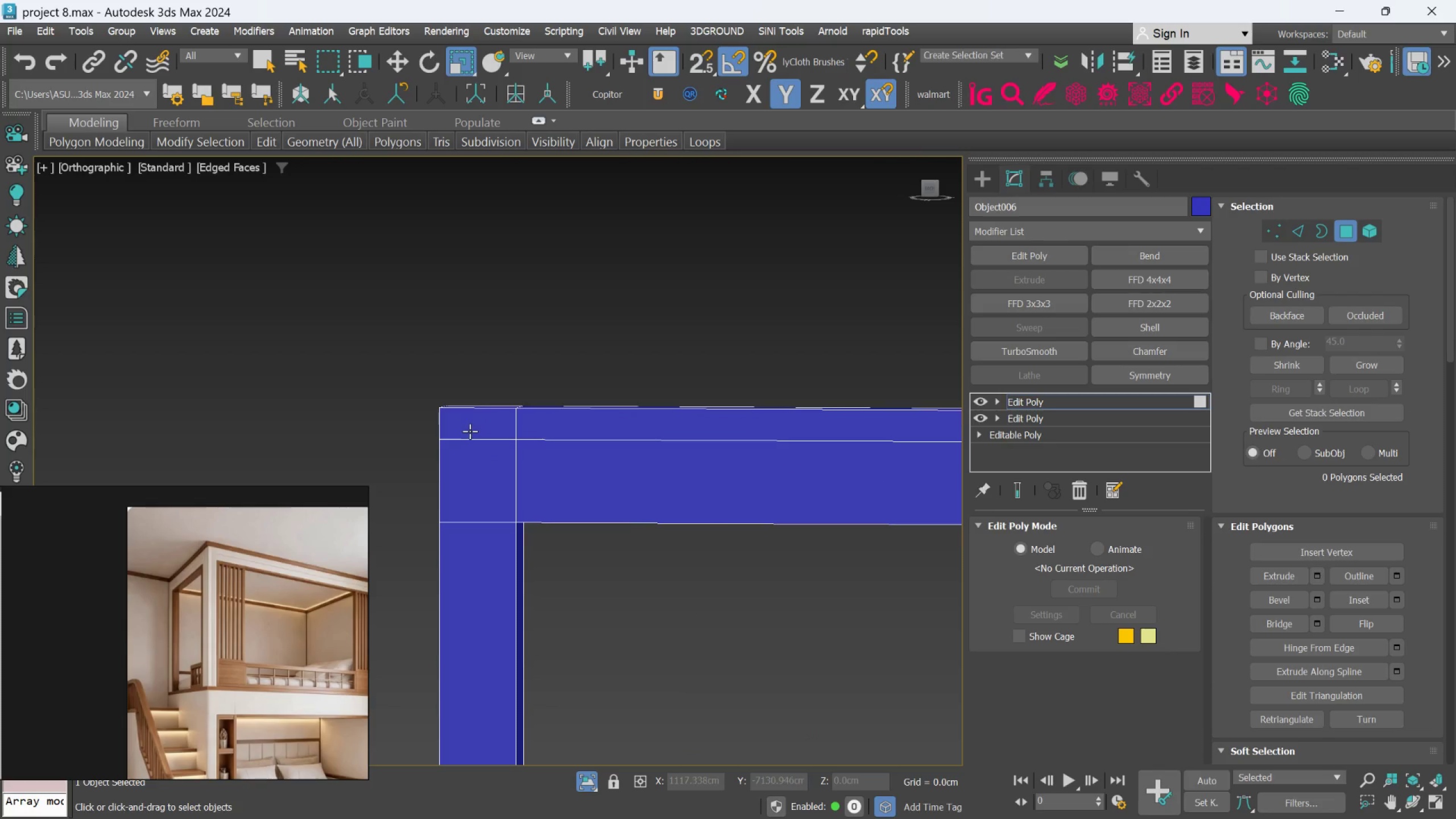 
left_click([470, 431])
 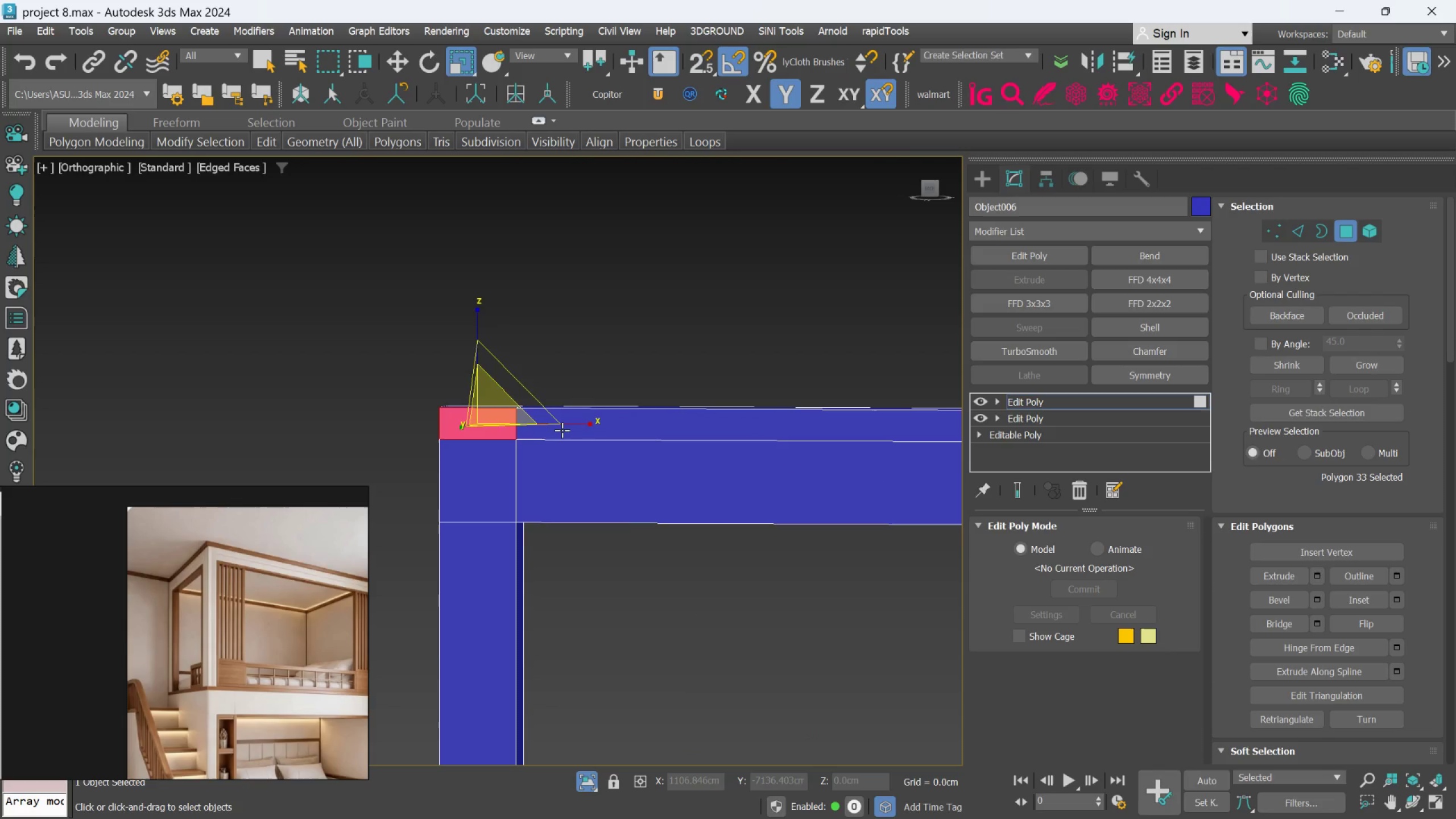 
key(Q)
 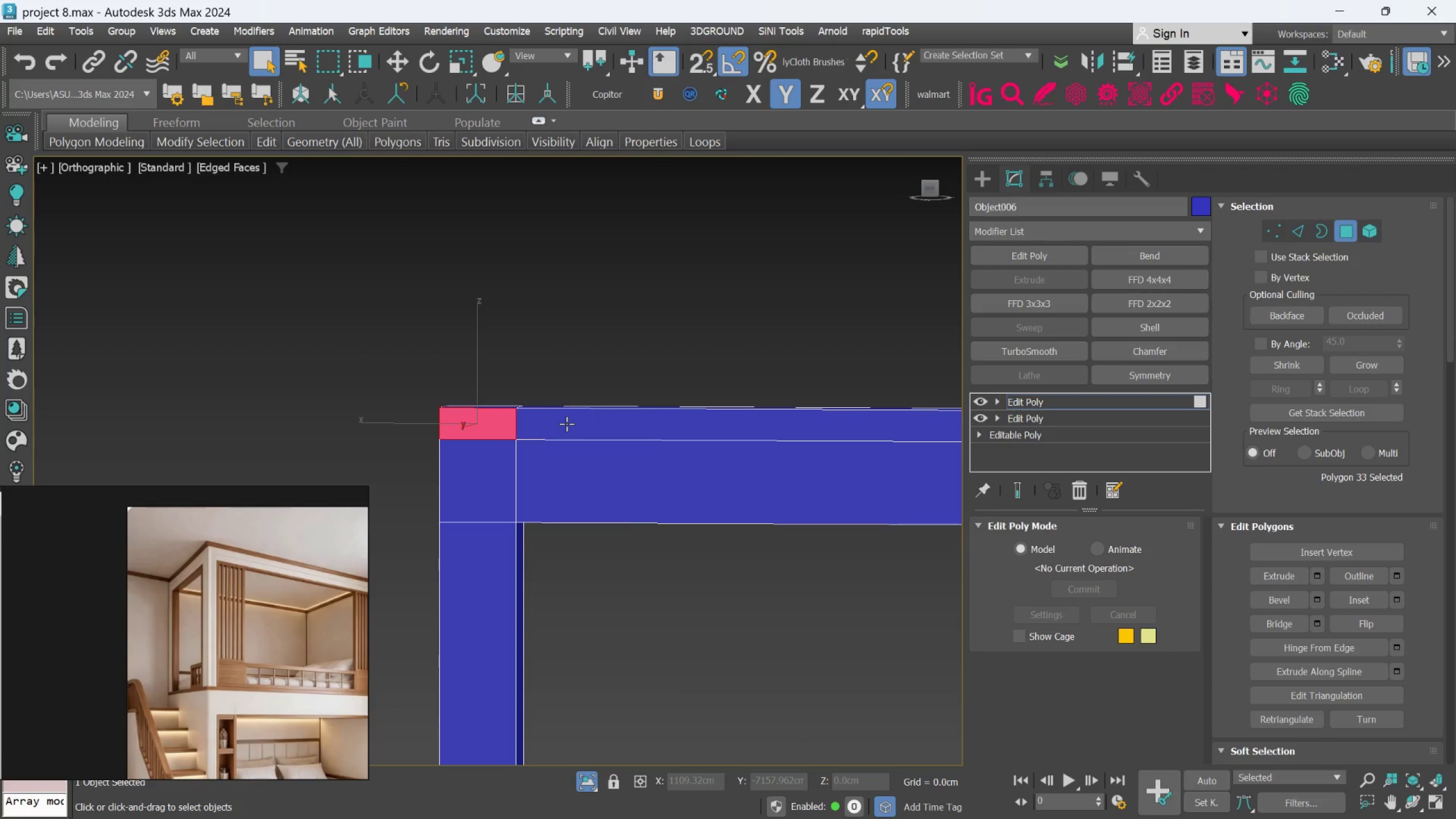 
hold_key(key=ControlLeft, duration=0.46)
left_click([566, 424])
 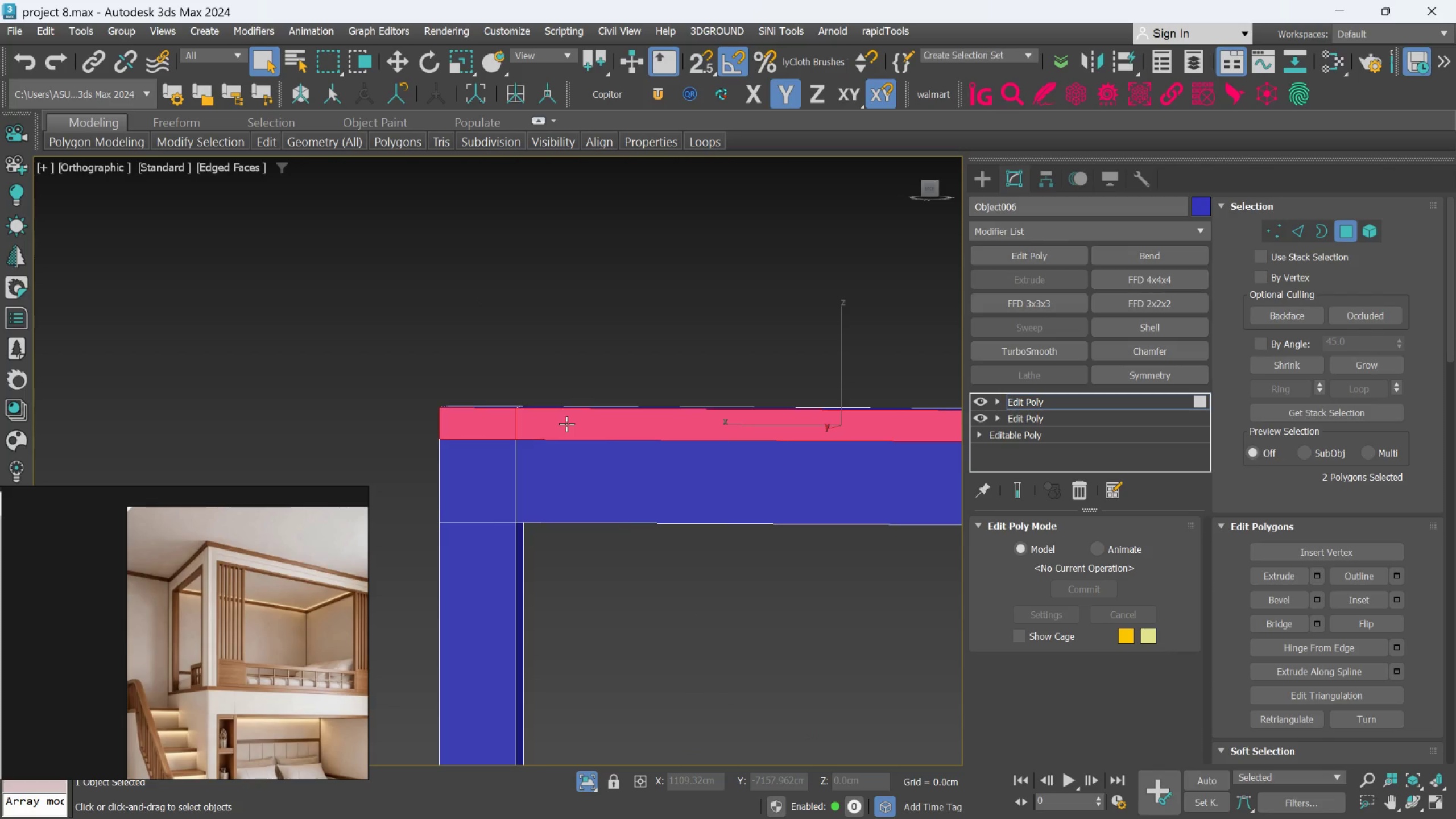 
scroll: coordinate [565, 427], scroll_direction: down, amount: 3.0
 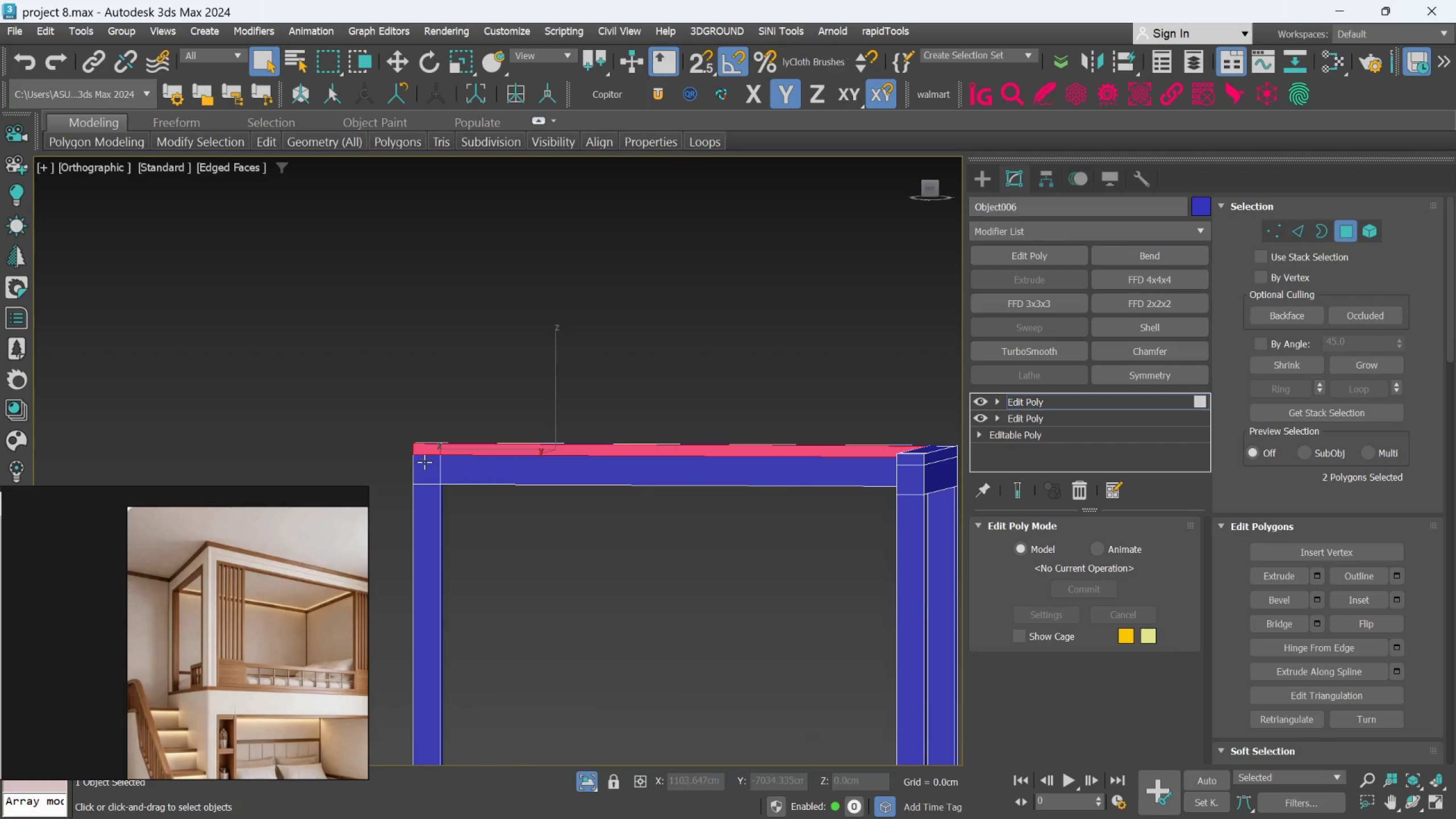 
hold_key(key=AltLeft, duration=0.56)
 